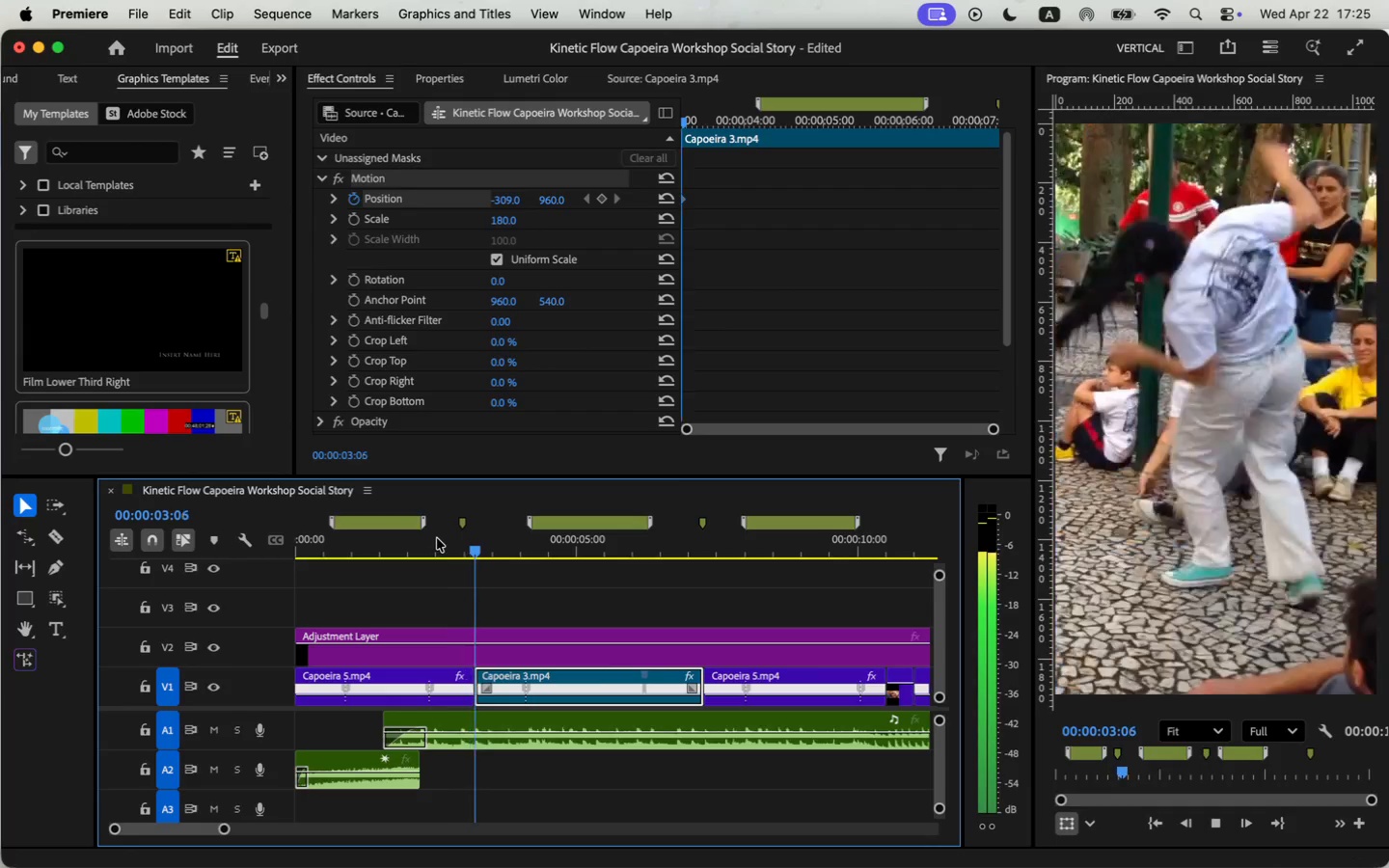 
key(Space)
 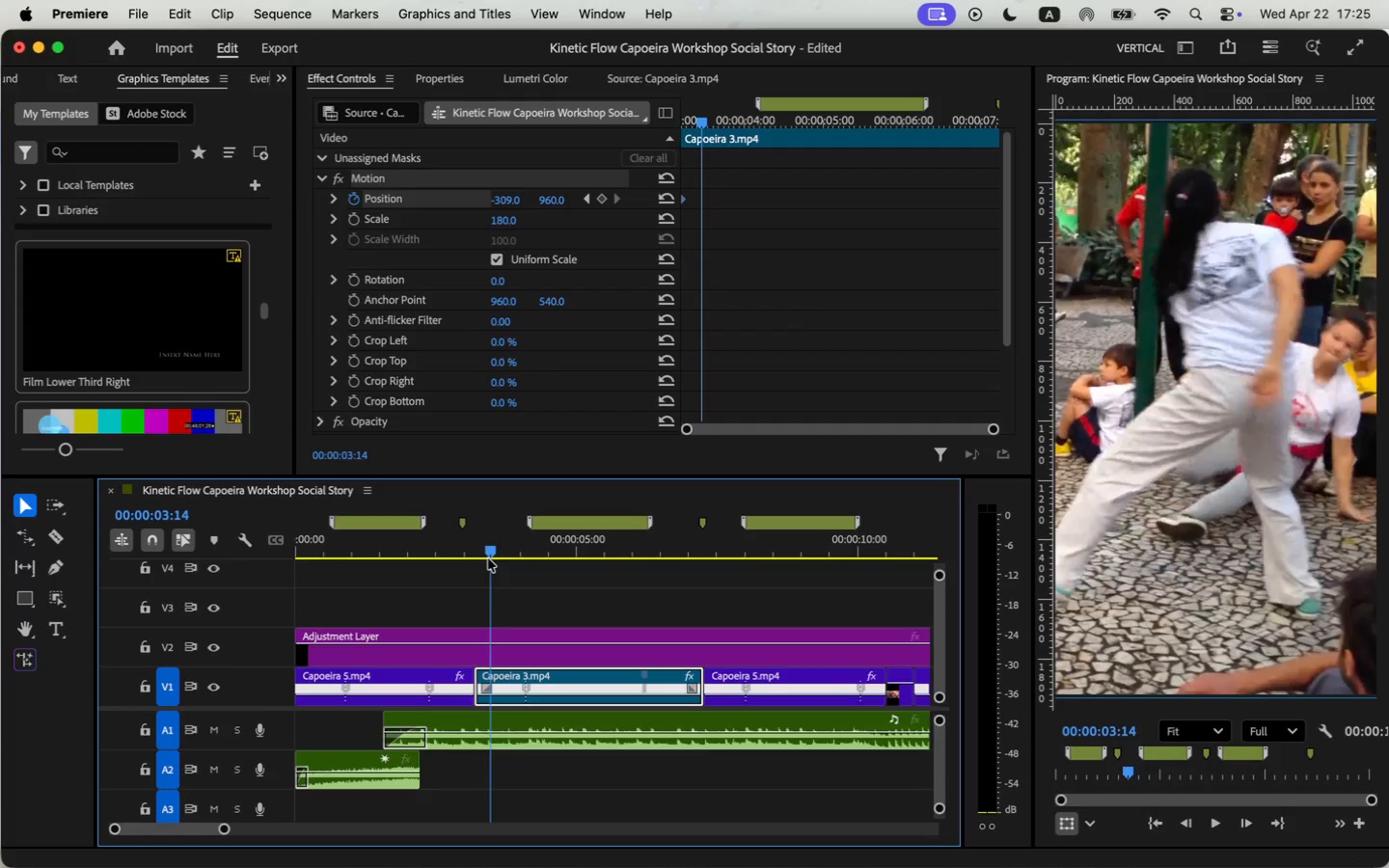 
left_click_drag(start_coordinate=[526, 554], to_coordinate=[488, 558])
 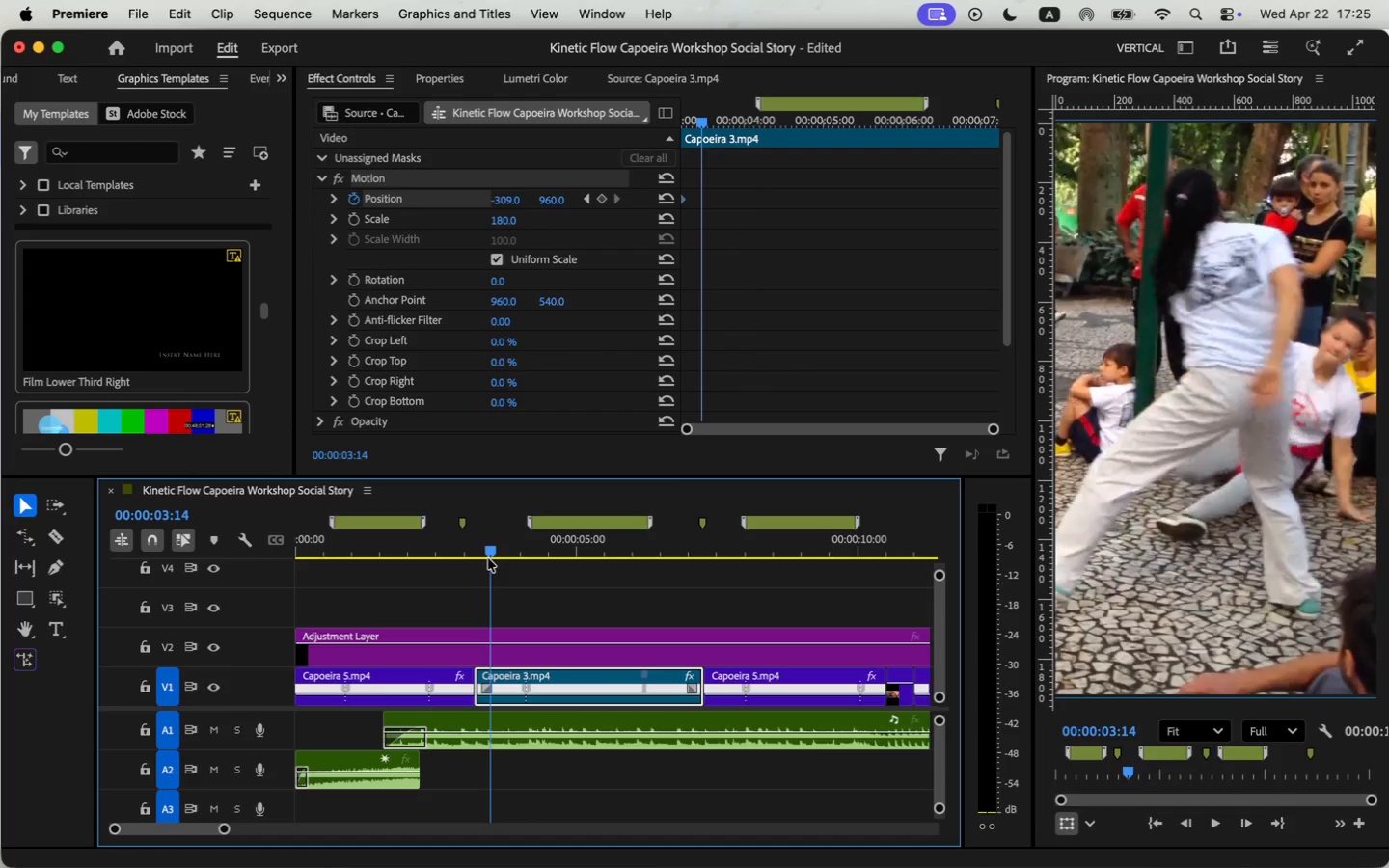 
left_click([590, 201])
 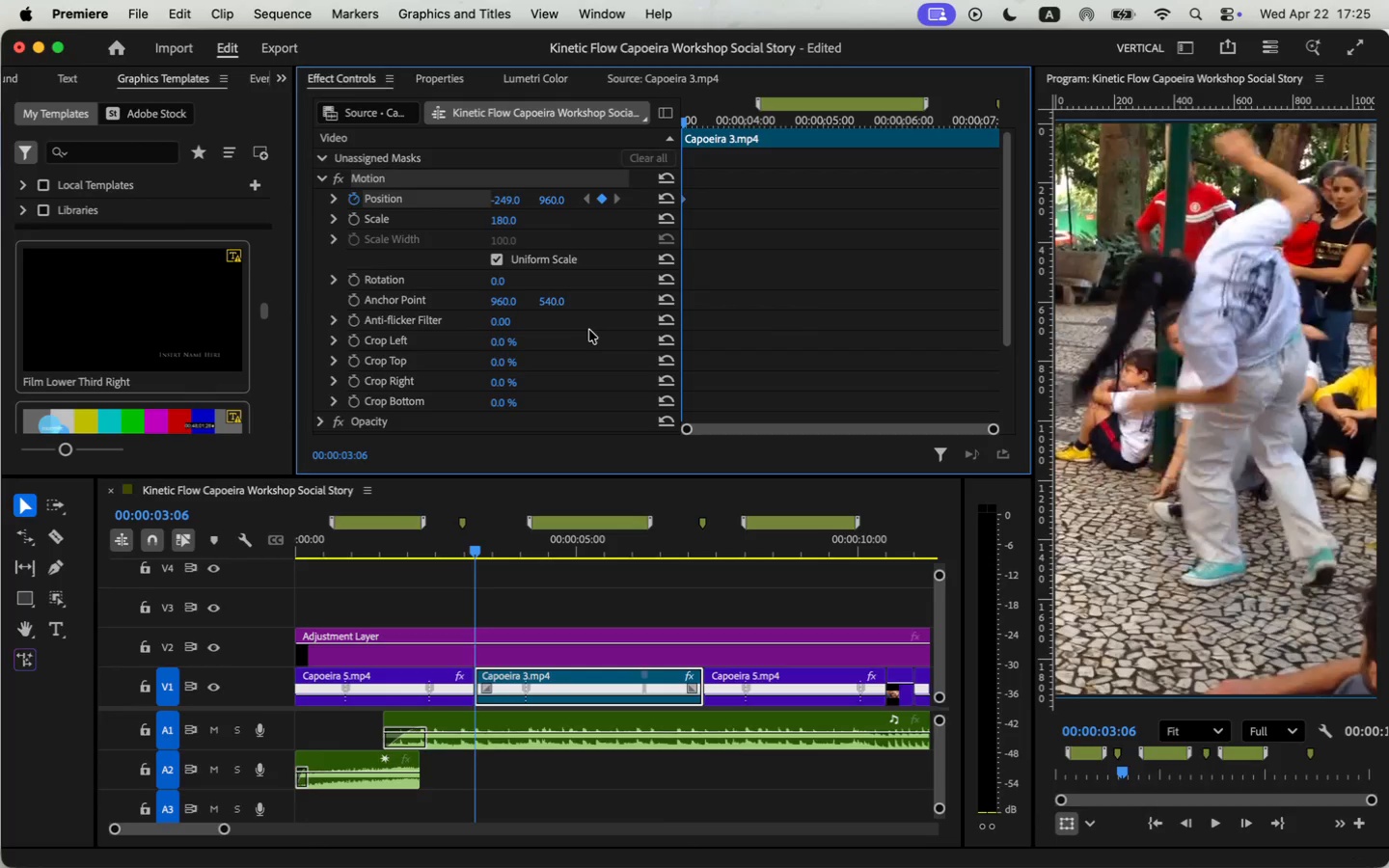 
wait(5.12)
 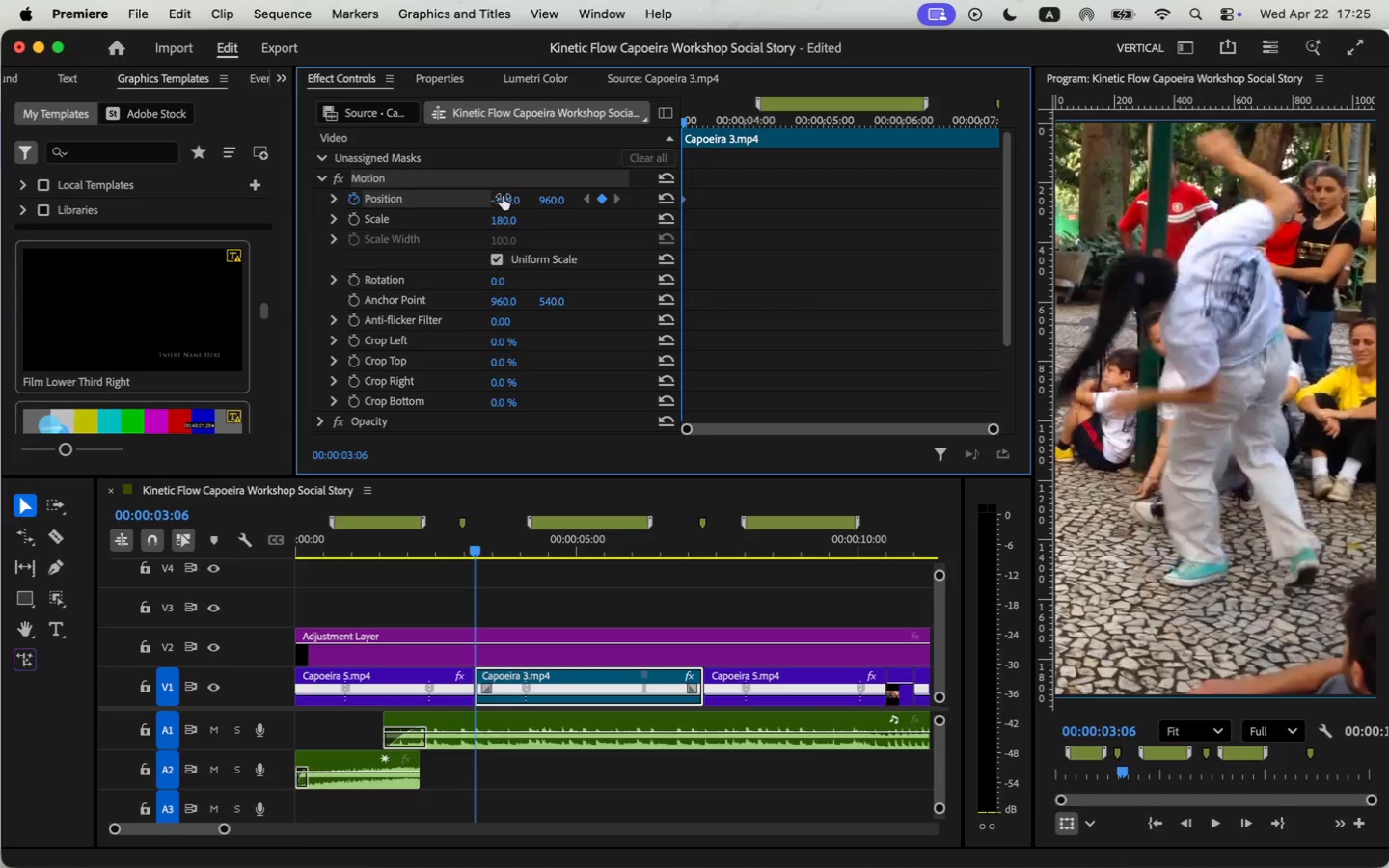 
key(Space)
 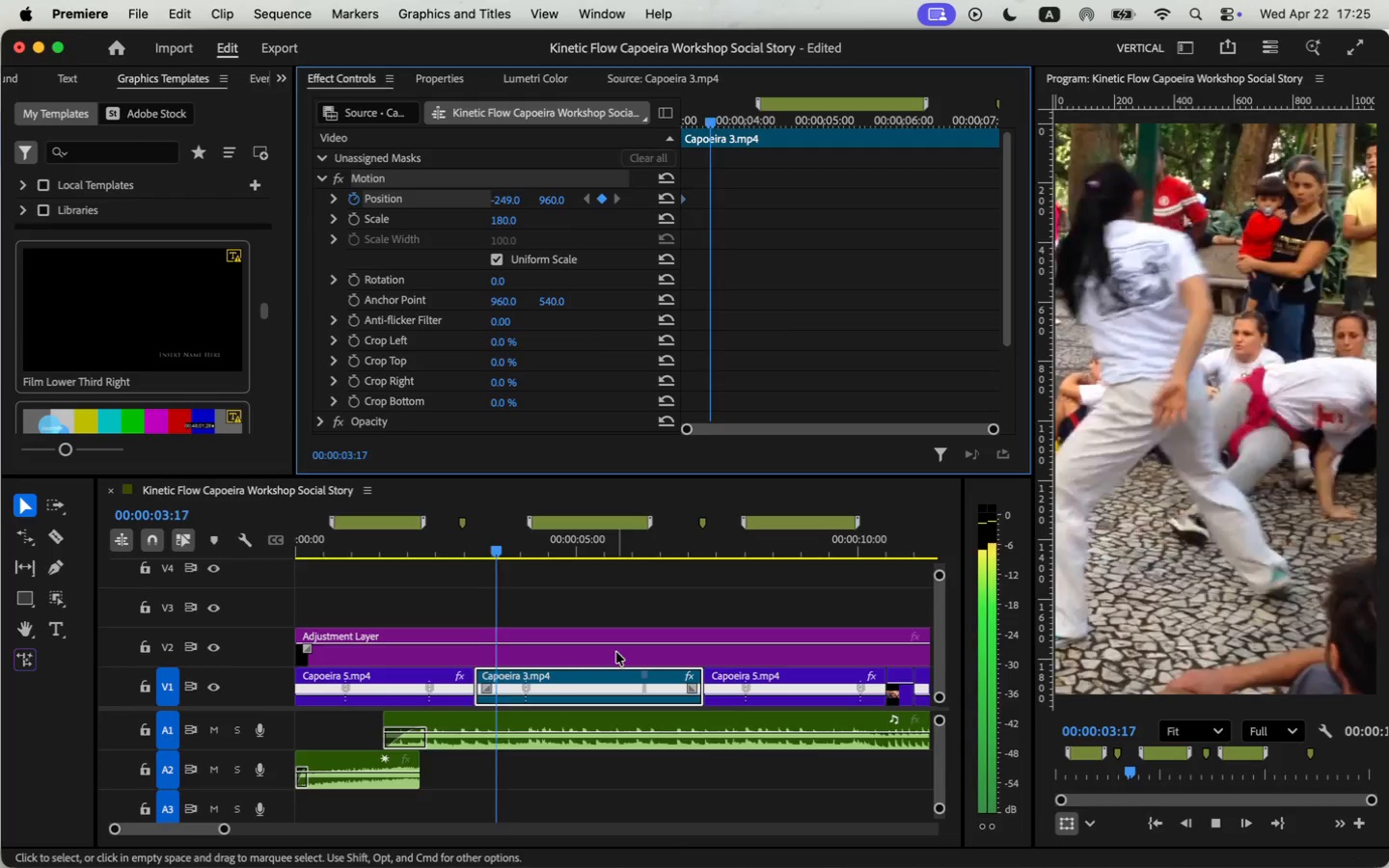 
key(Space)
 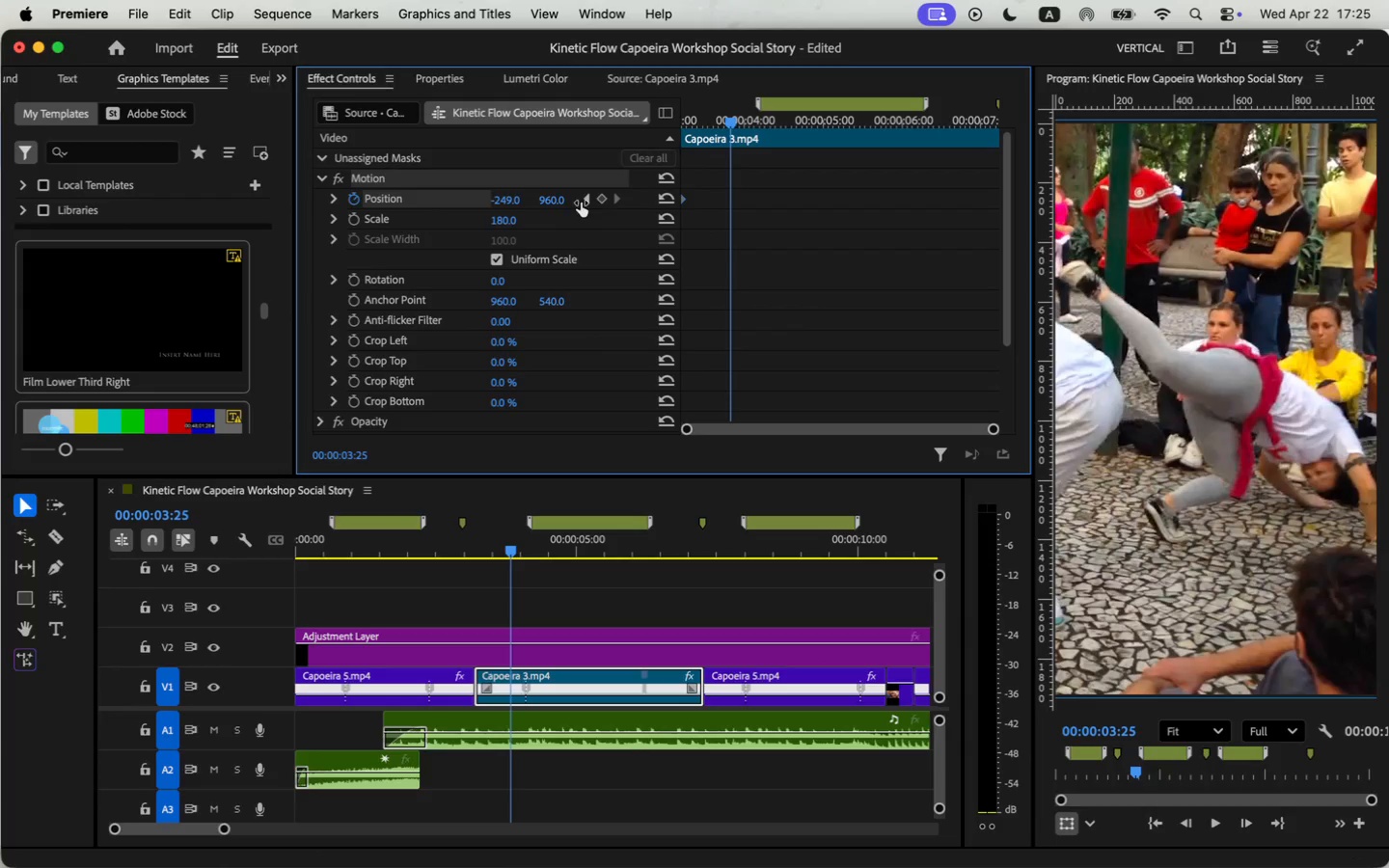 
left_click([607, 203])
 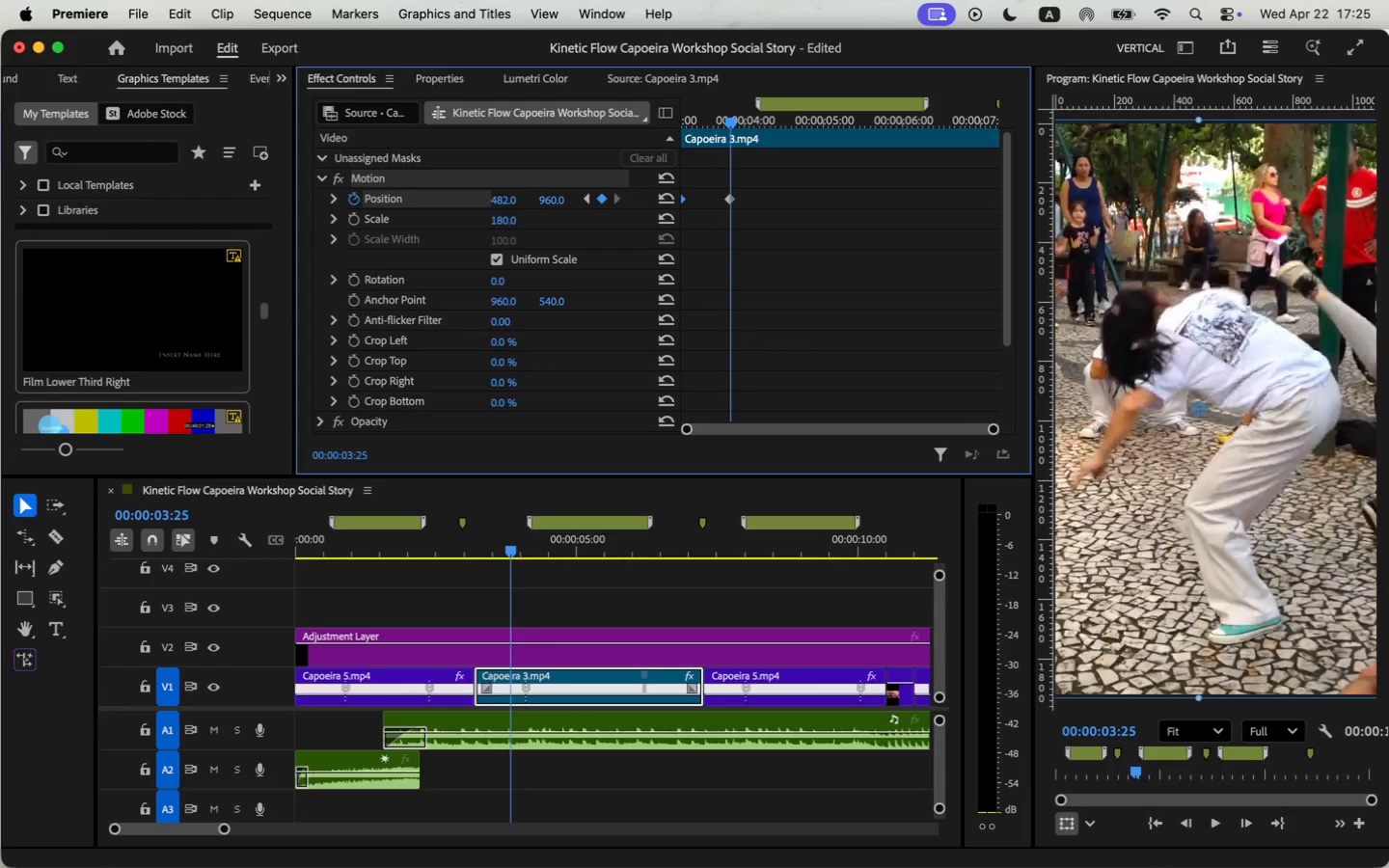 
left_click([471, 550])
 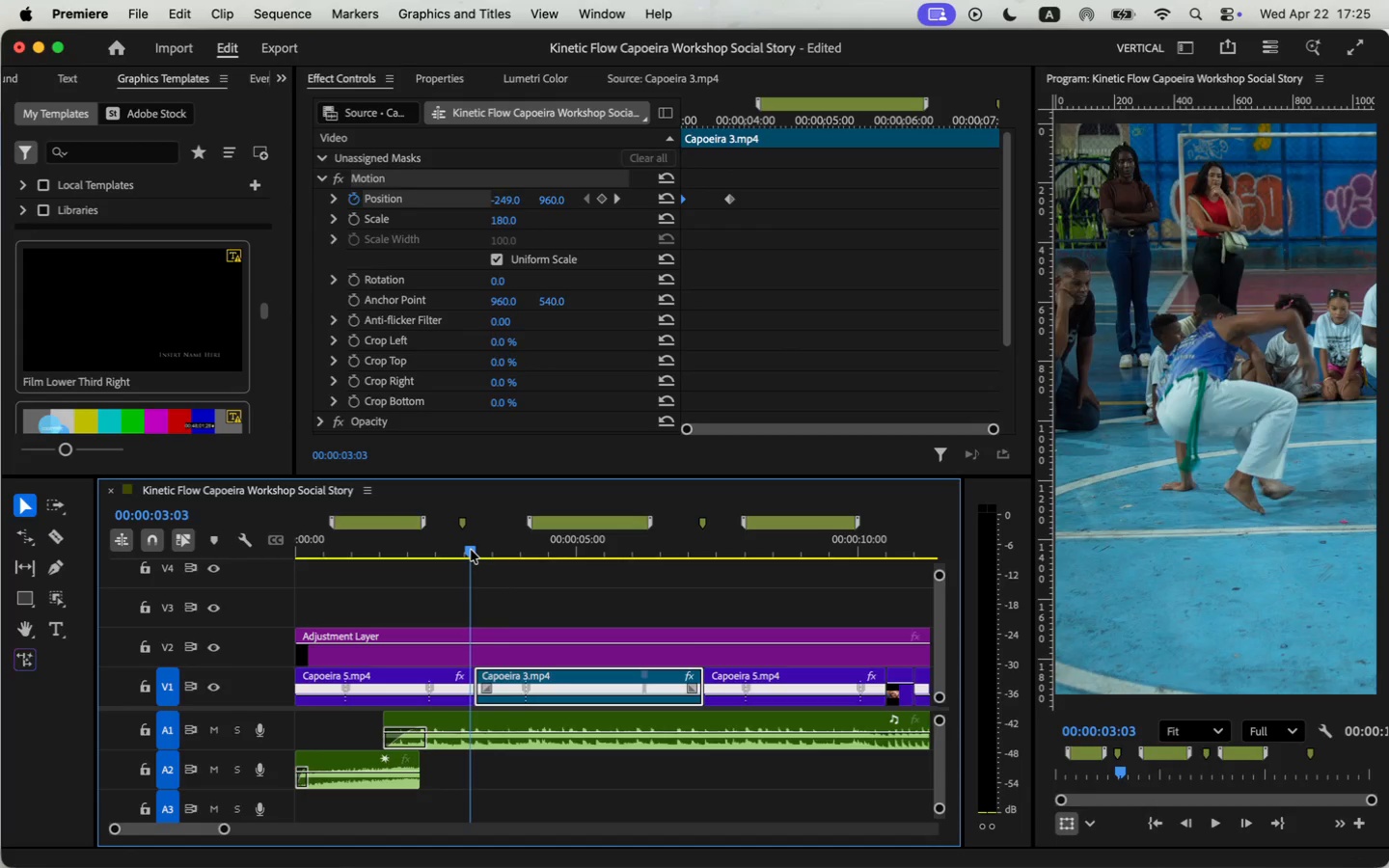 
key(Space)
 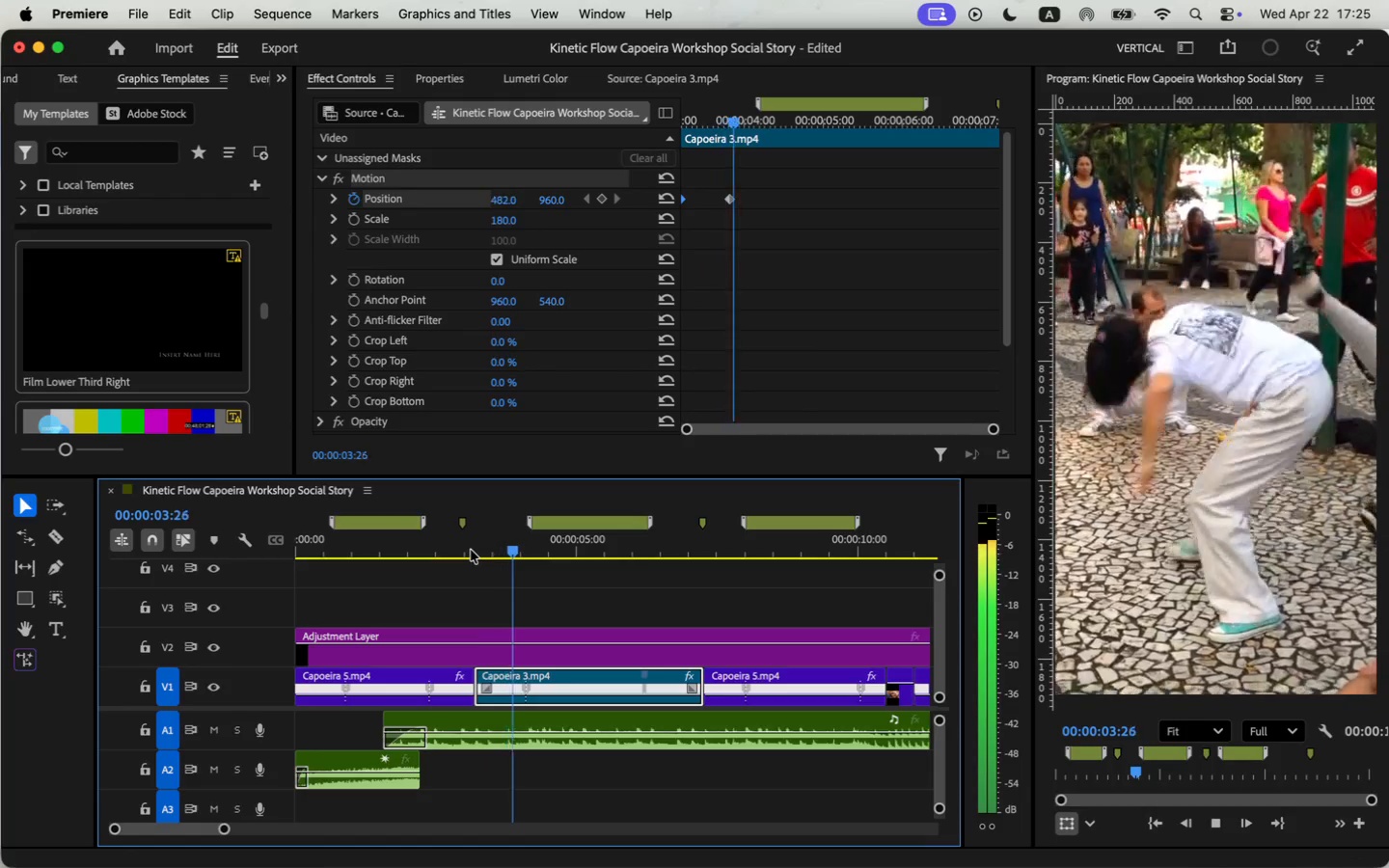 
key(Space)
 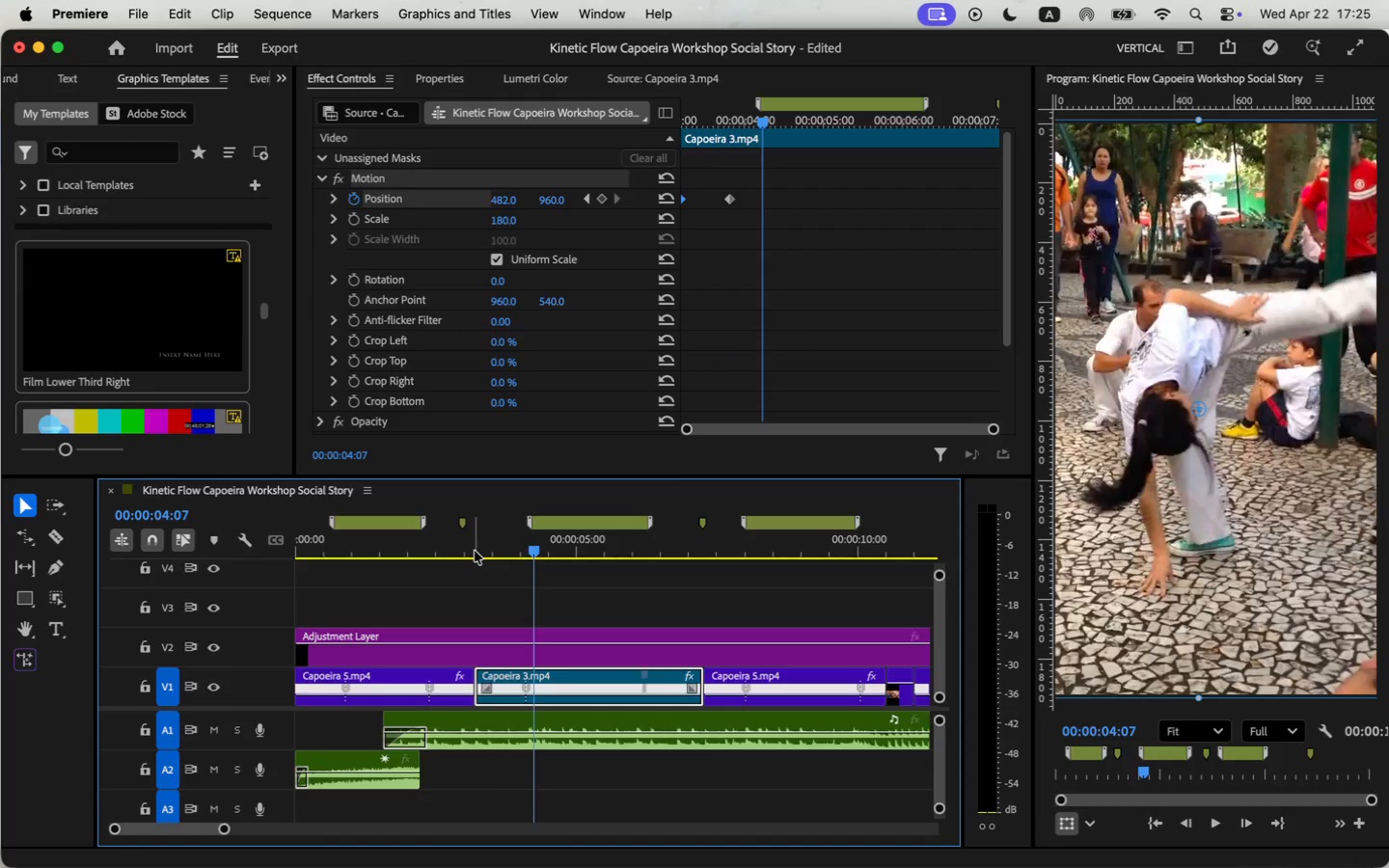 
key(Space)
 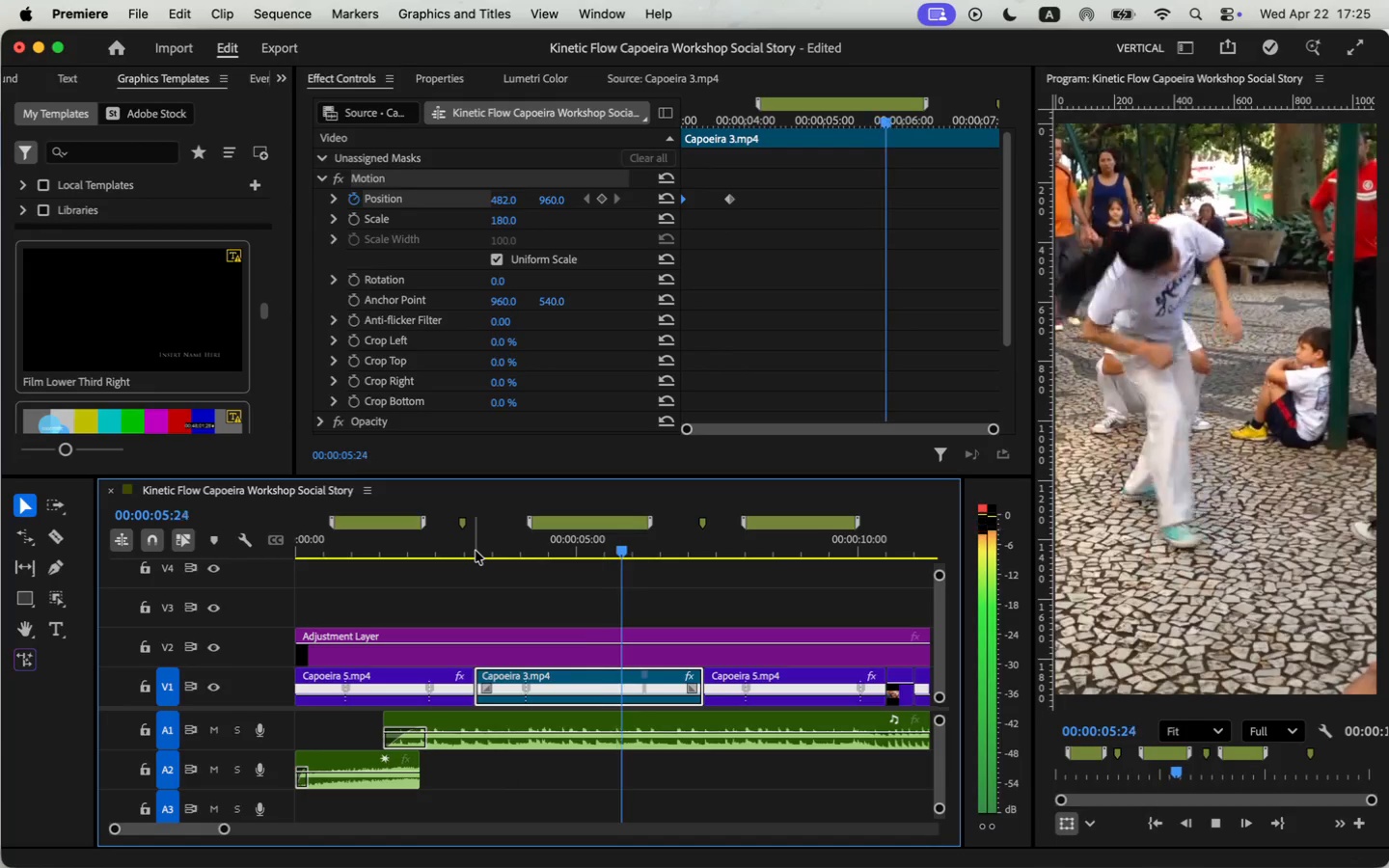 
key(Space)
 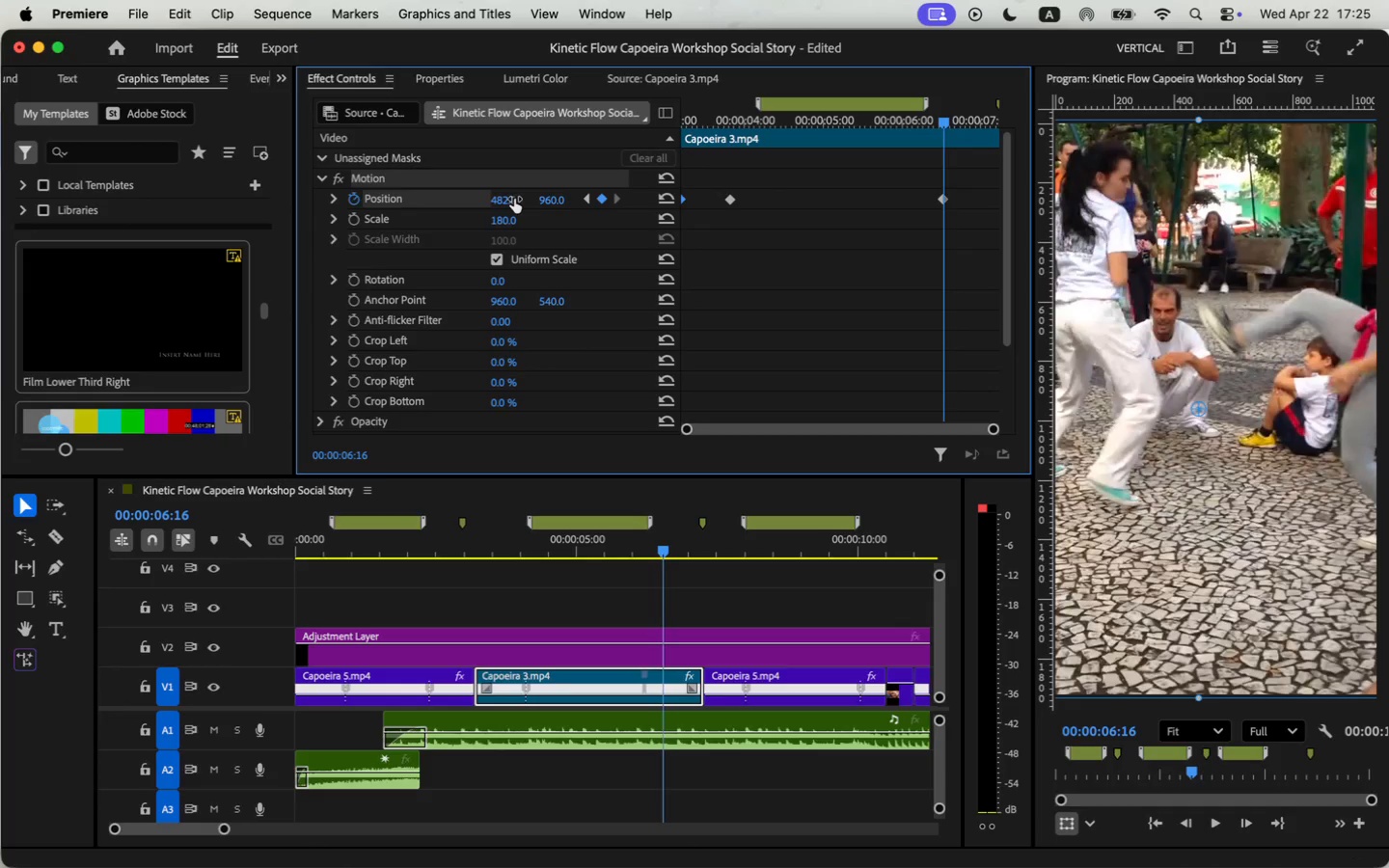 
wait(8.28)
 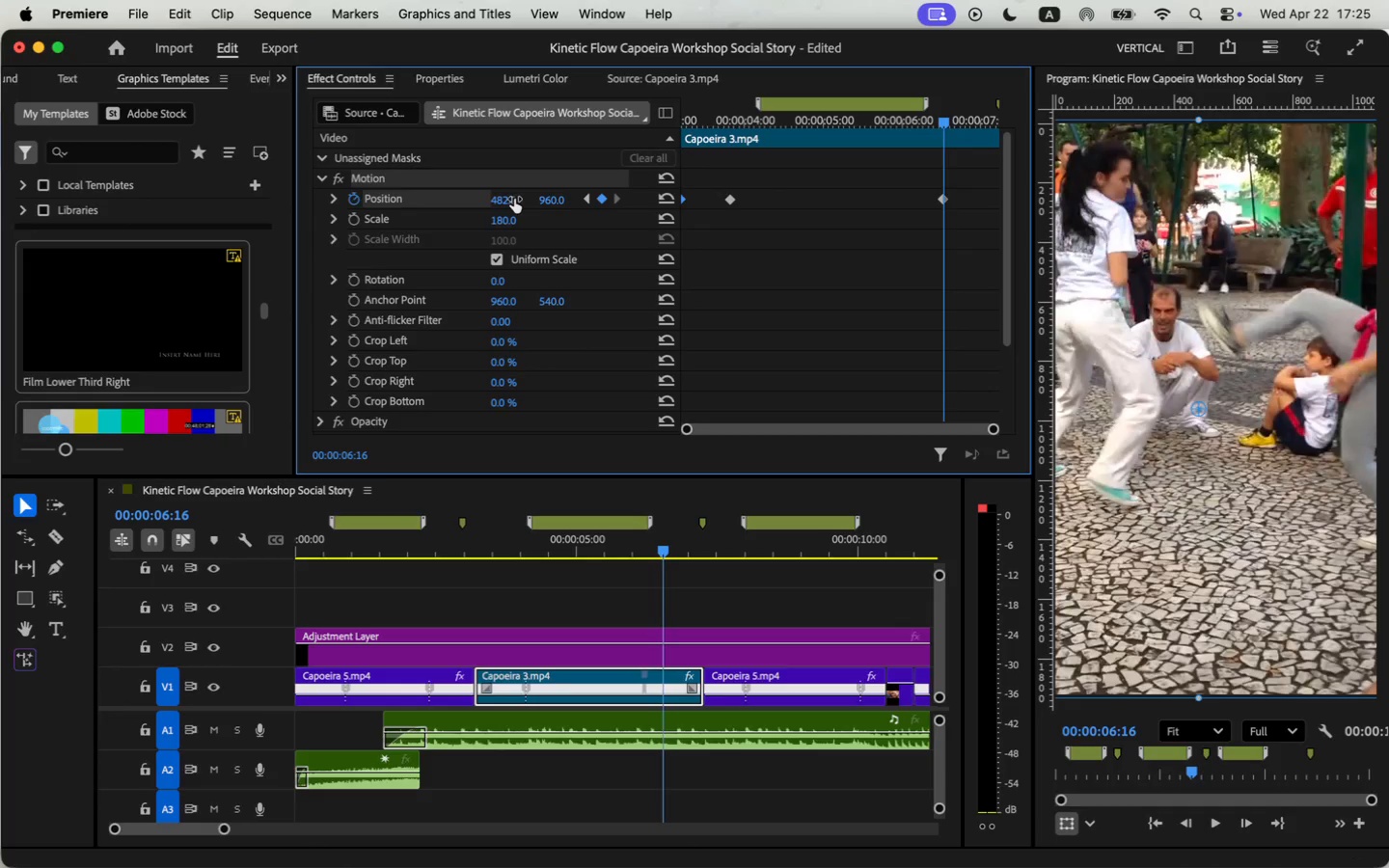 
key(Space)
 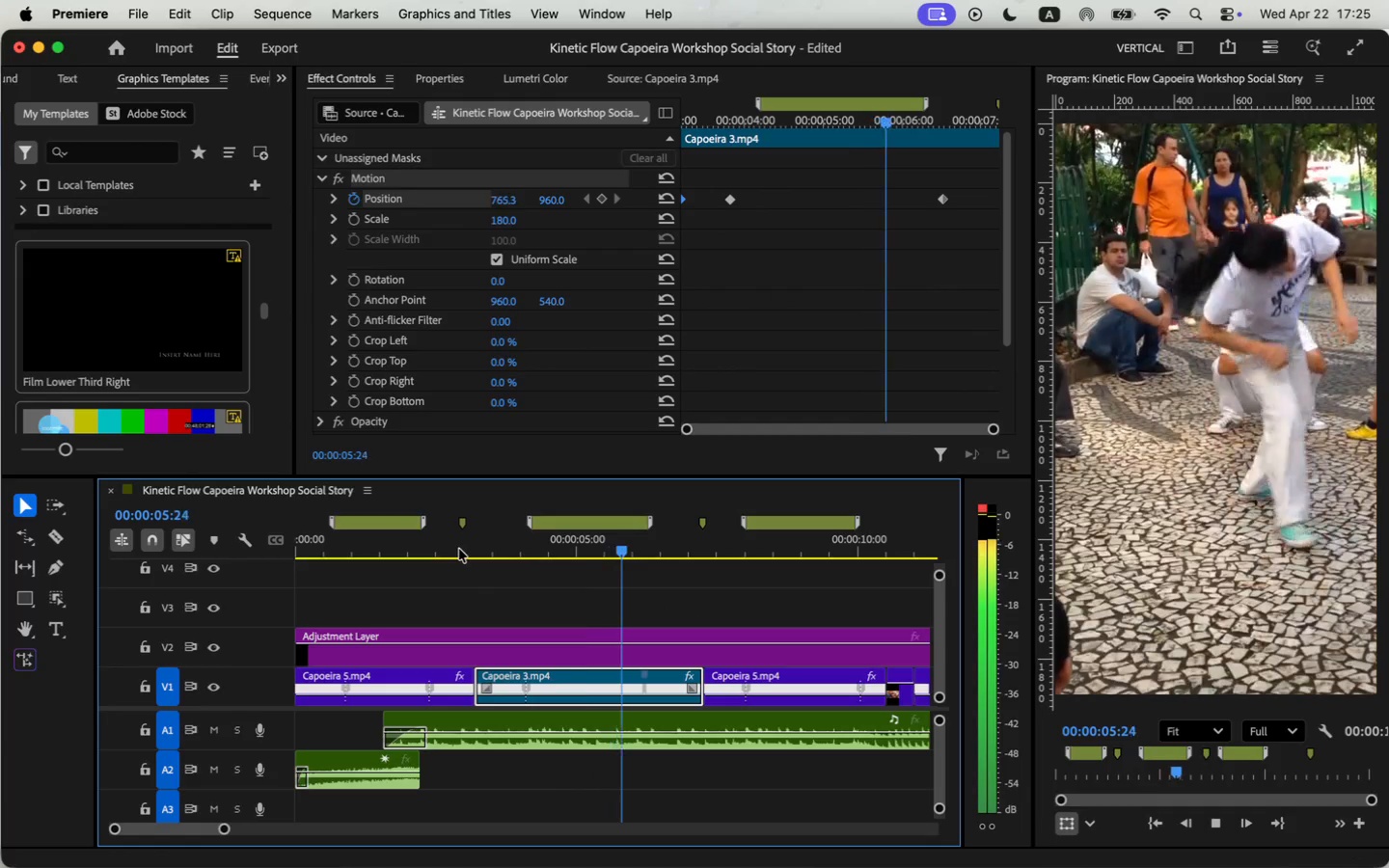 
key(Space)
 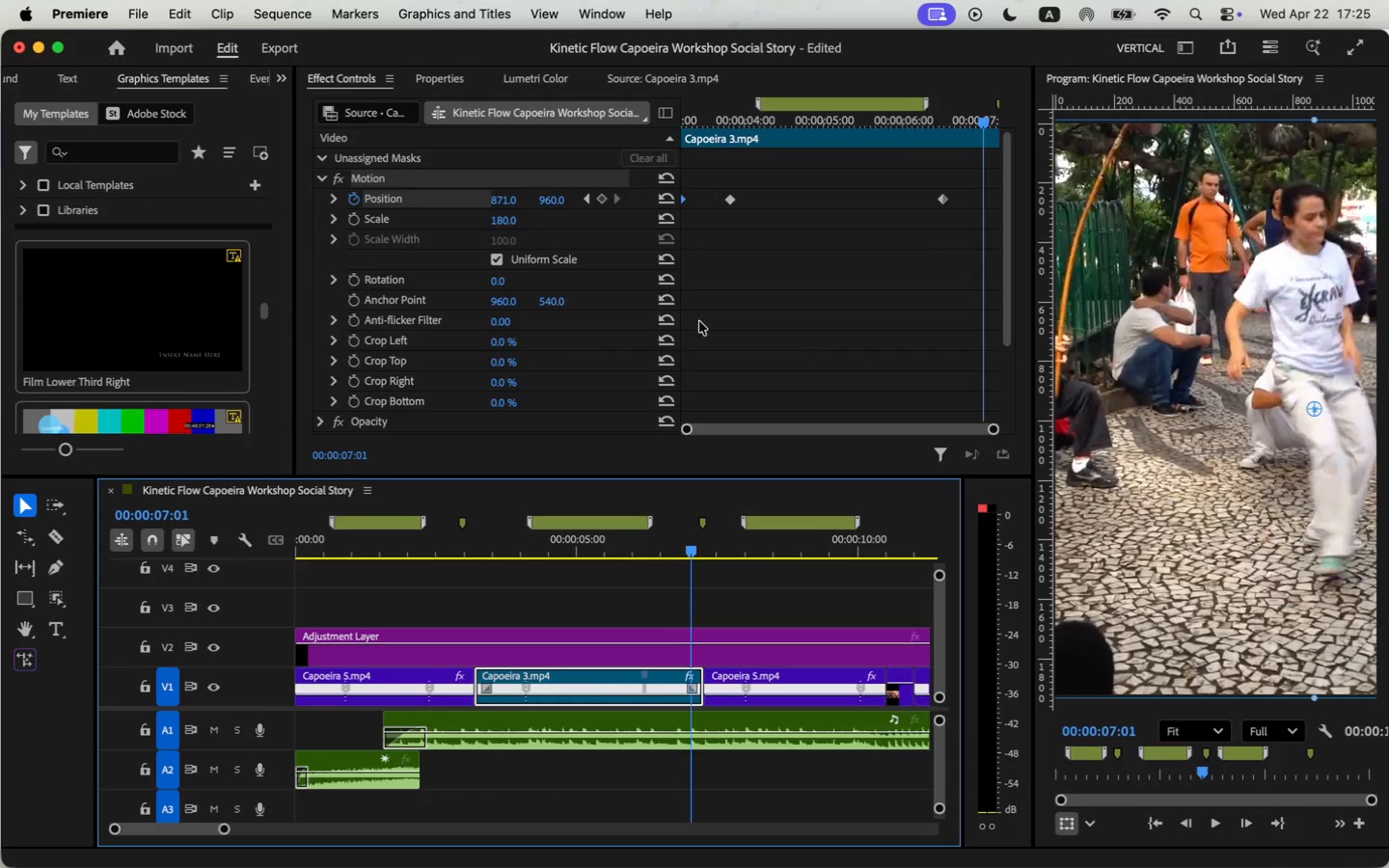 
left_click([586, 199])
 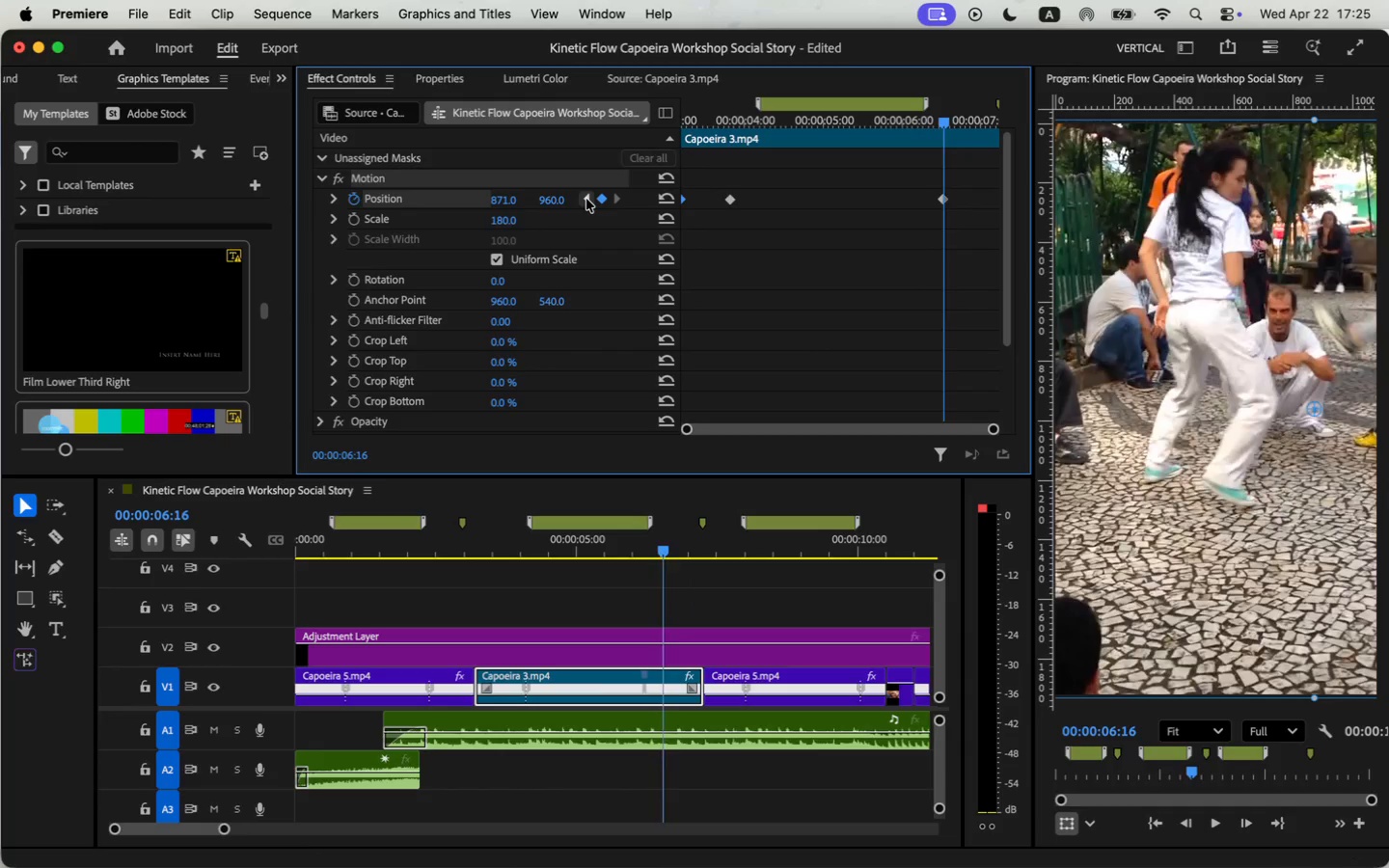 
double_click([586, 199])
 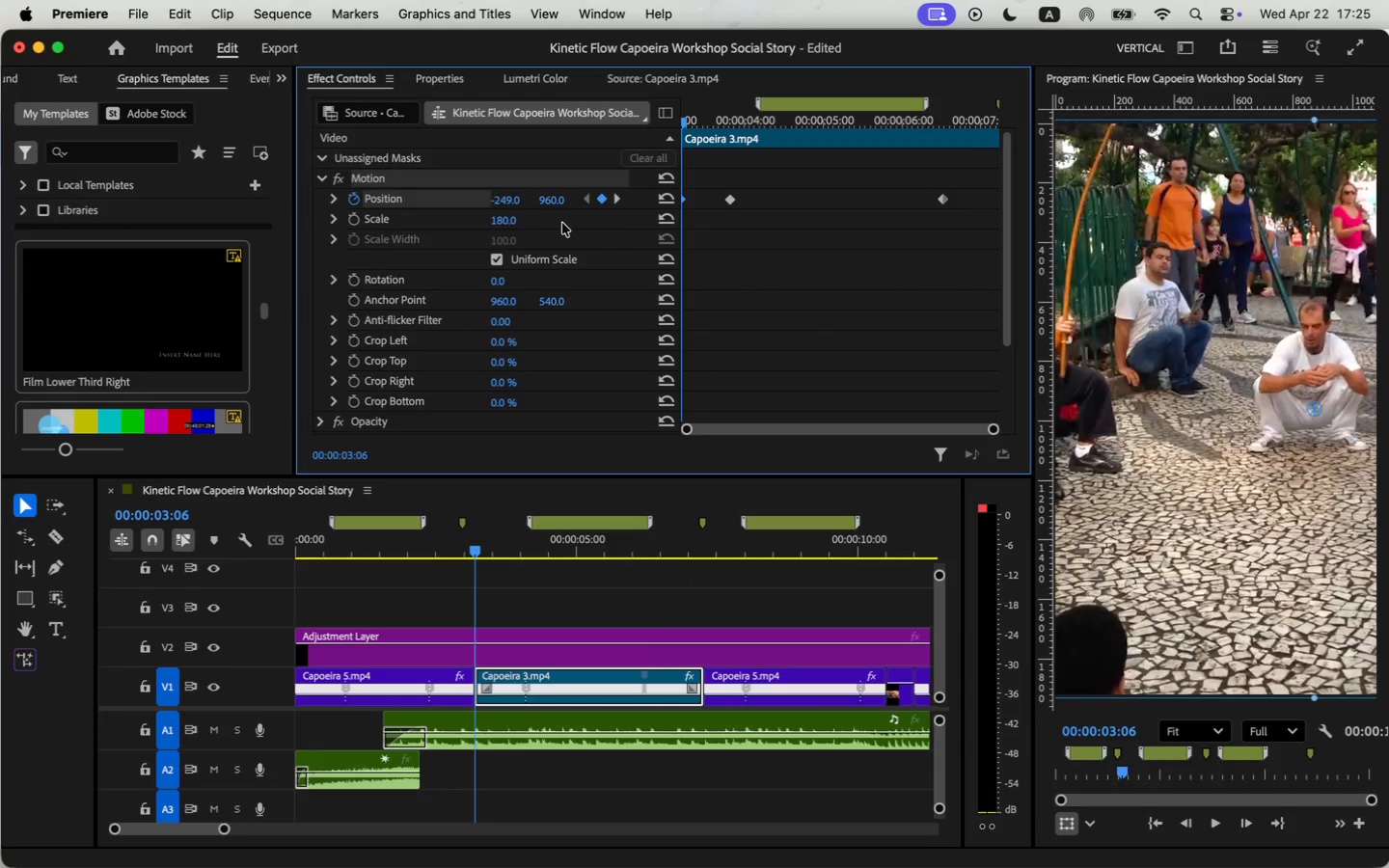 
left_click_drag(start_coordinate=[1287, 512], to_coordinate=[924, 511])
 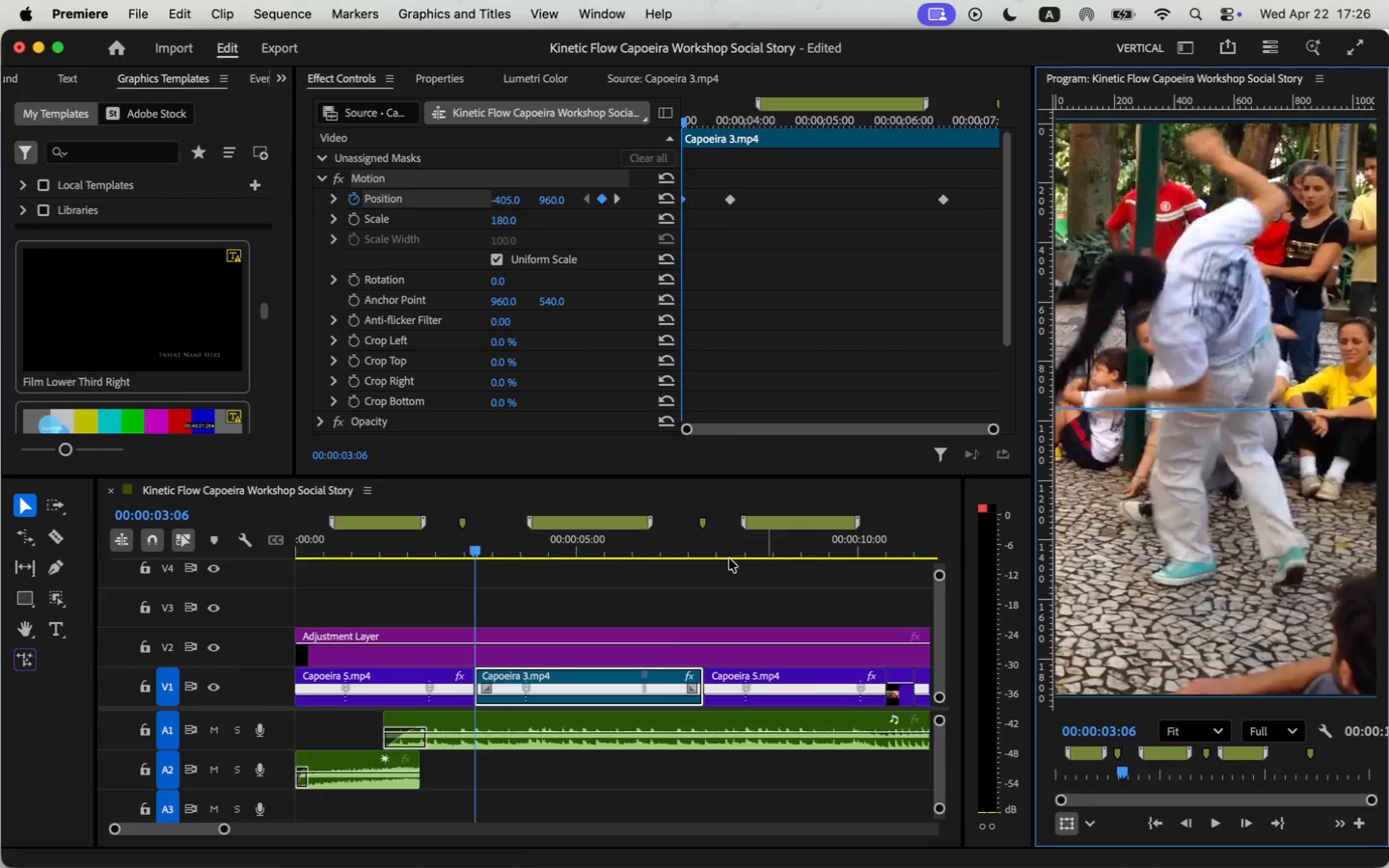 
left_click([440, 549])
 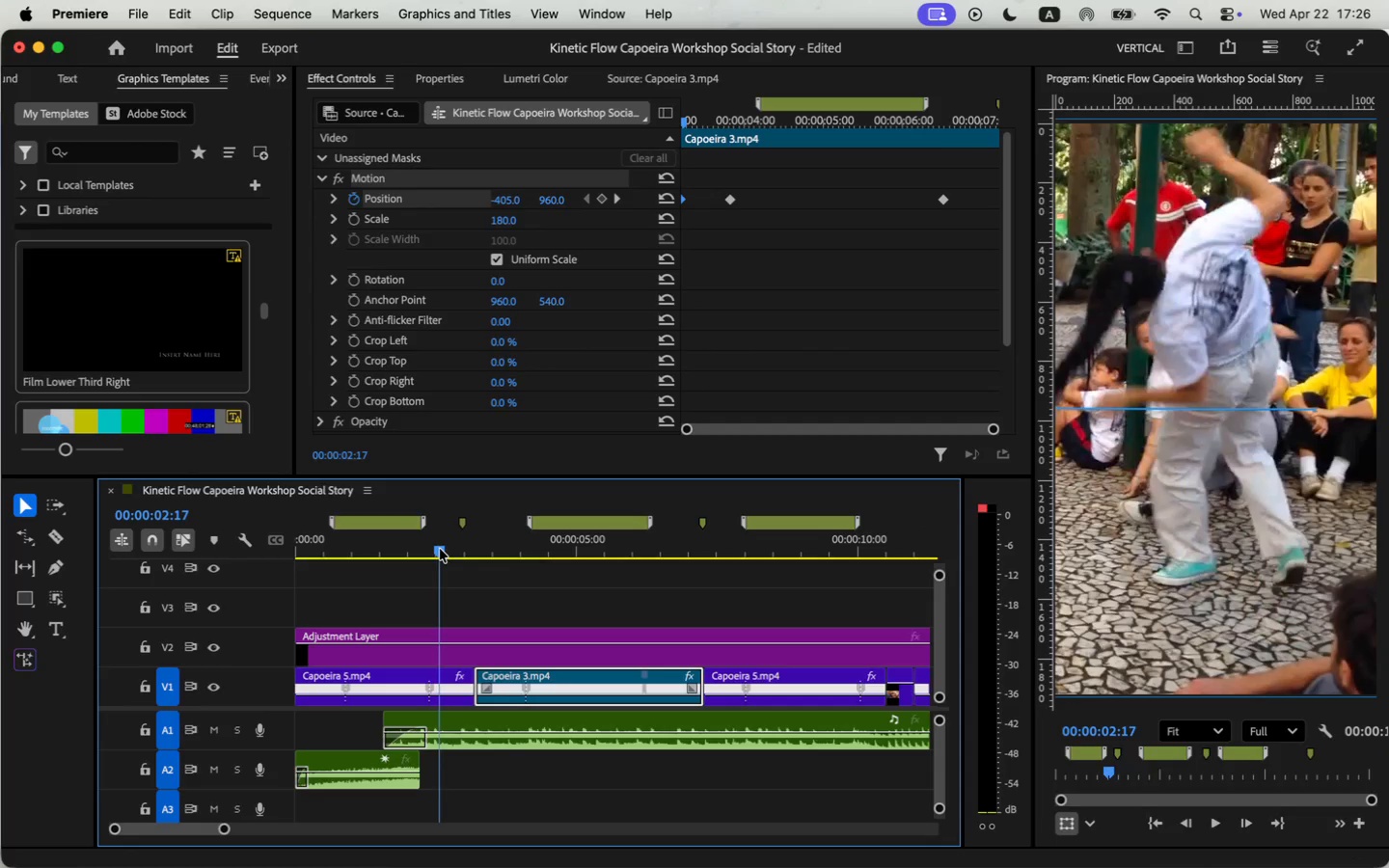 
key(Space)
 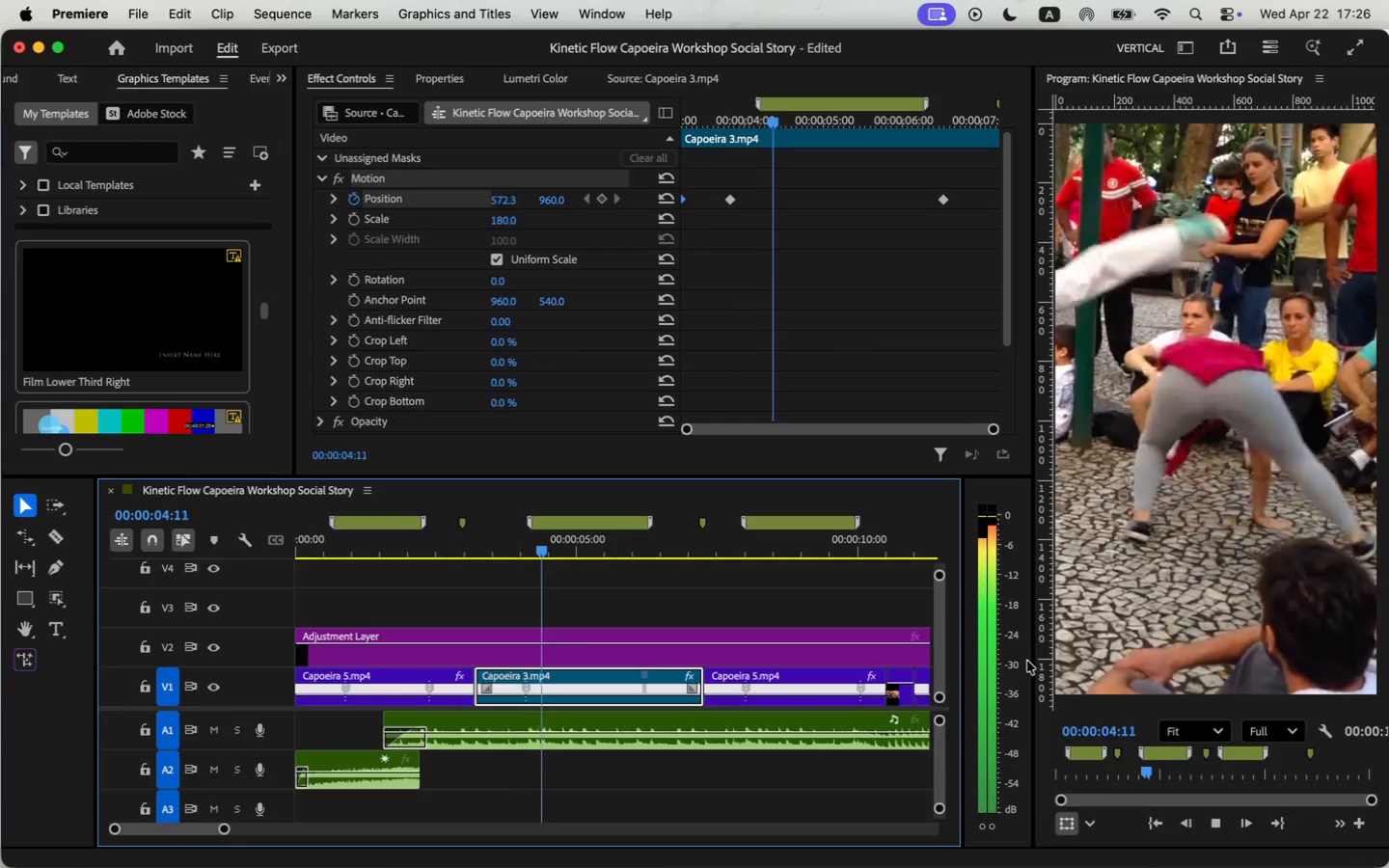 
key(Space)
 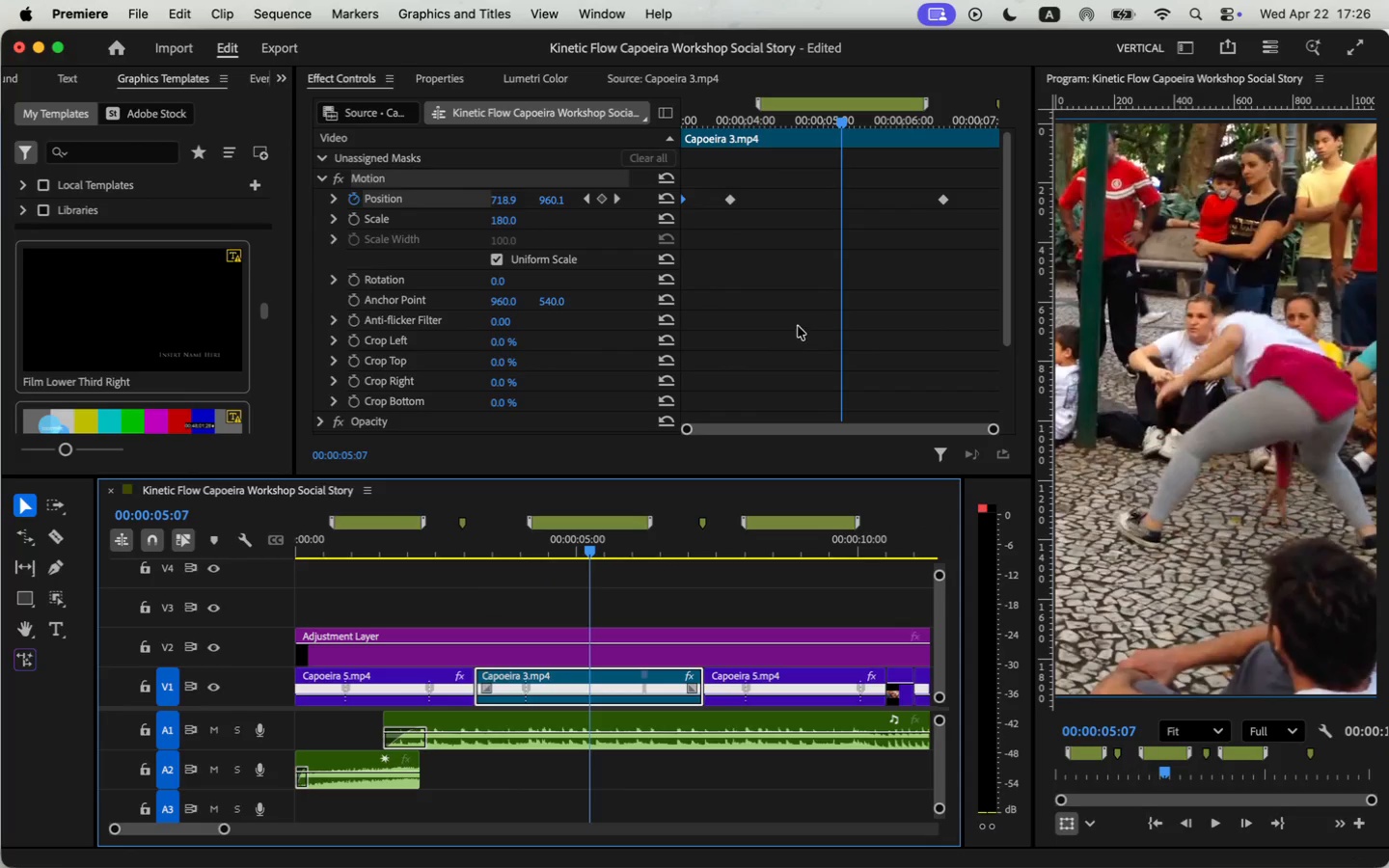 
scroll: coordinate [741, 348], scroll_direction: down, amount: 17.0
 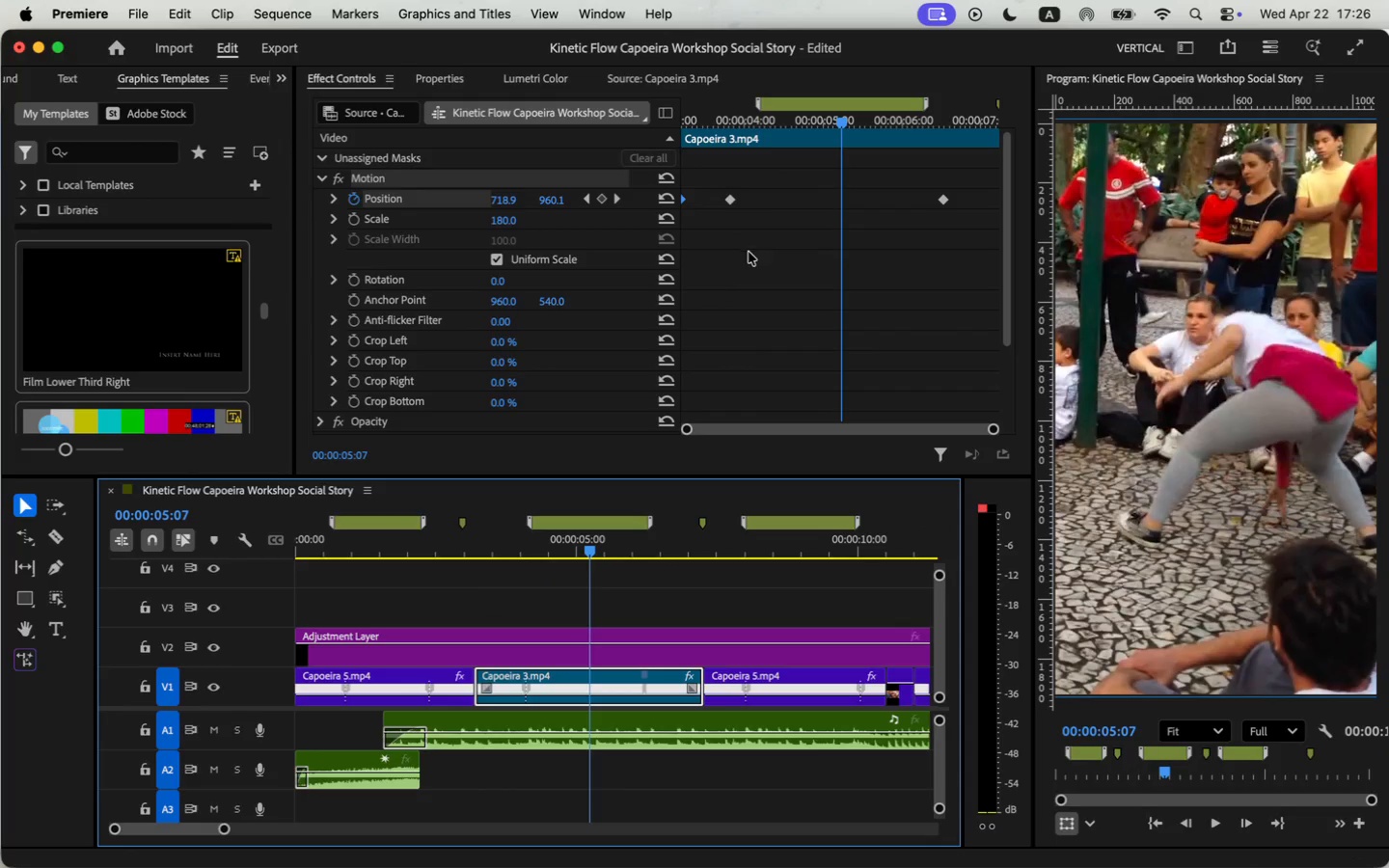 
scroll: coordinate [741, 349], scroll_direction: up, amount: 6.0
 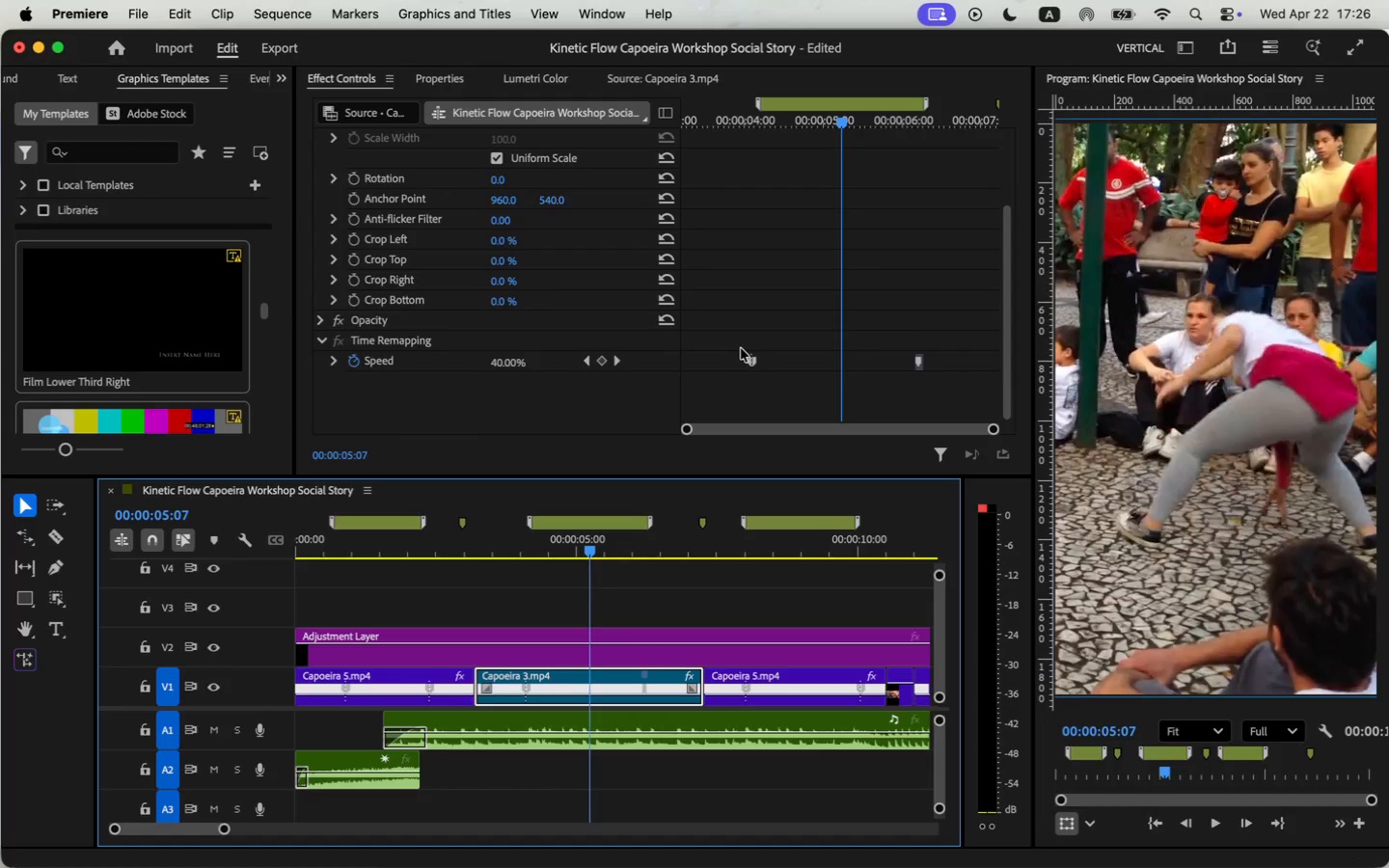 
left_click_drag(start_coordinate=[749, 129], to_coordinate=[703, 129])
 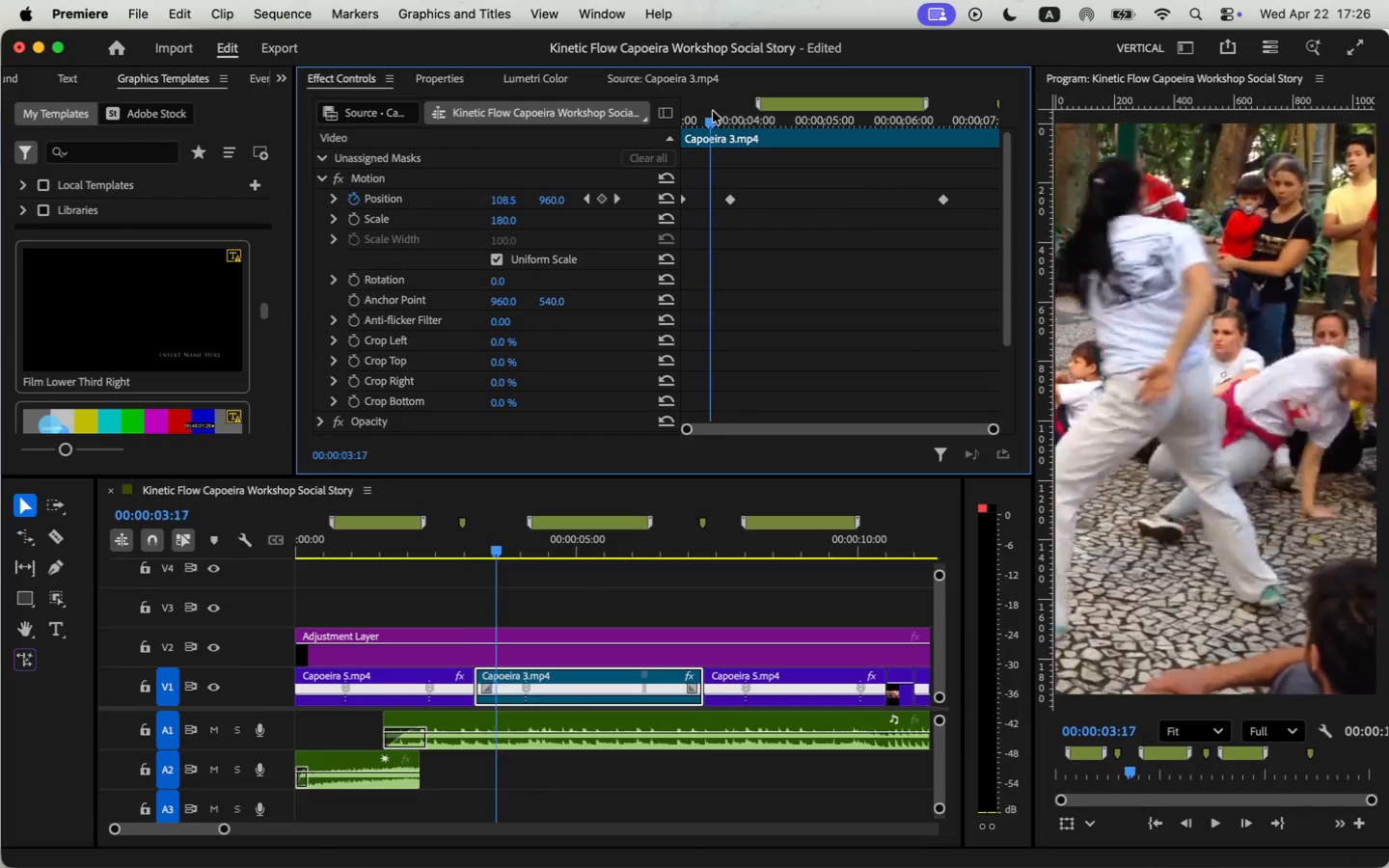 
left_click_drag(start_coordinate=[1158, 502], to_coordinate=[1301, 502])
 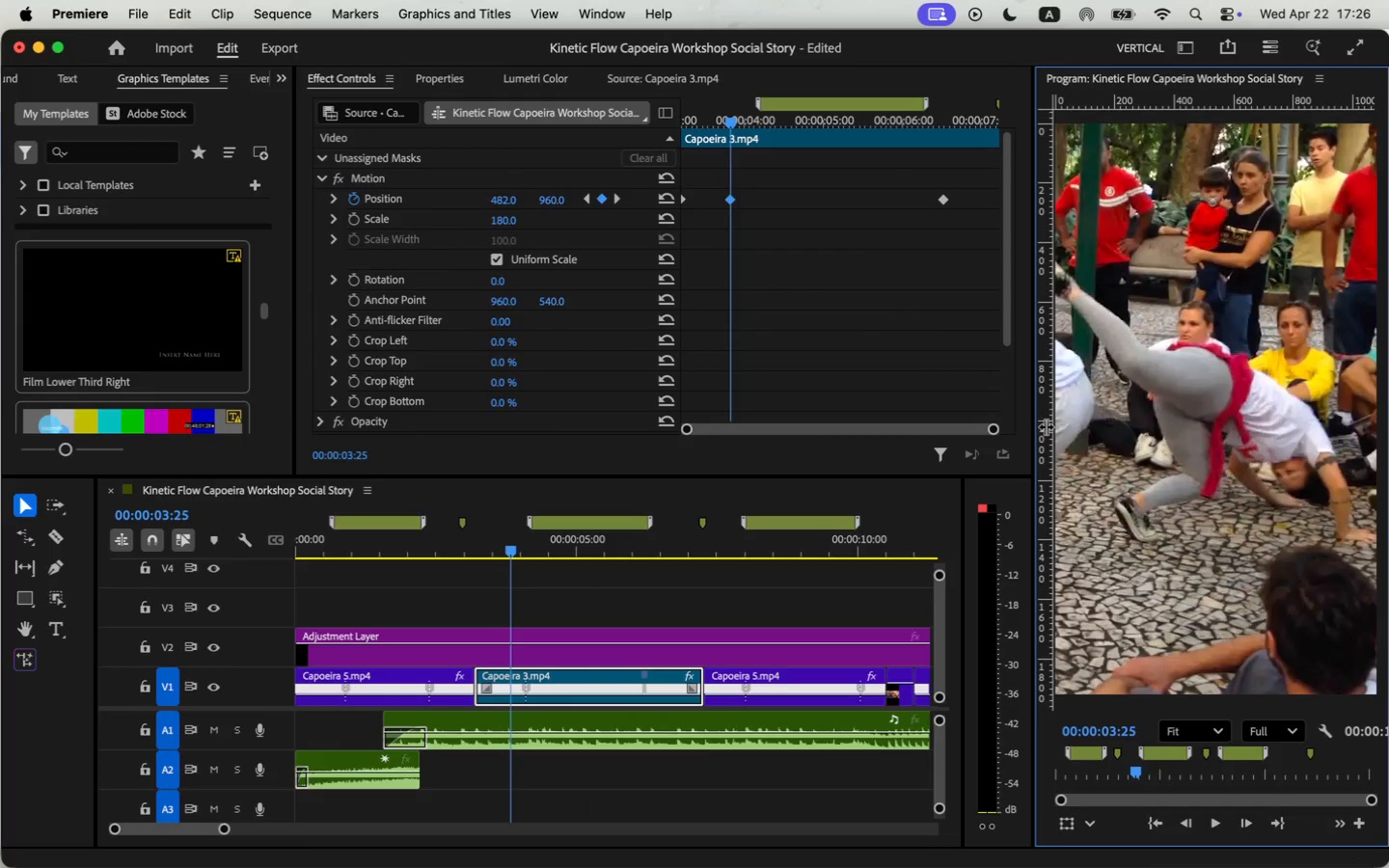 
left_click([372, 174])
 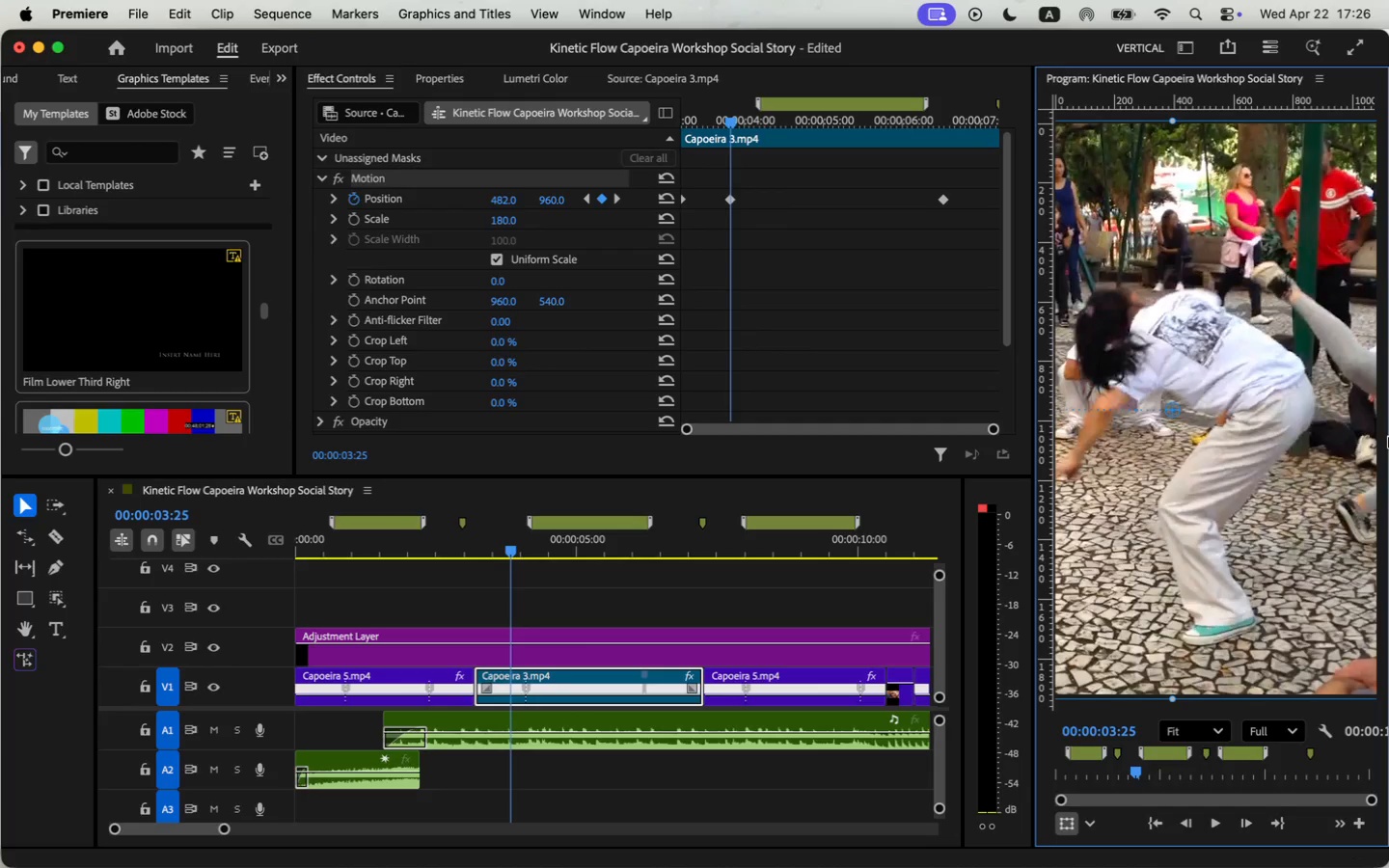 
left_click_drag(start_coordinate=[1167, 435], to_coordinate=[1388, 439])
 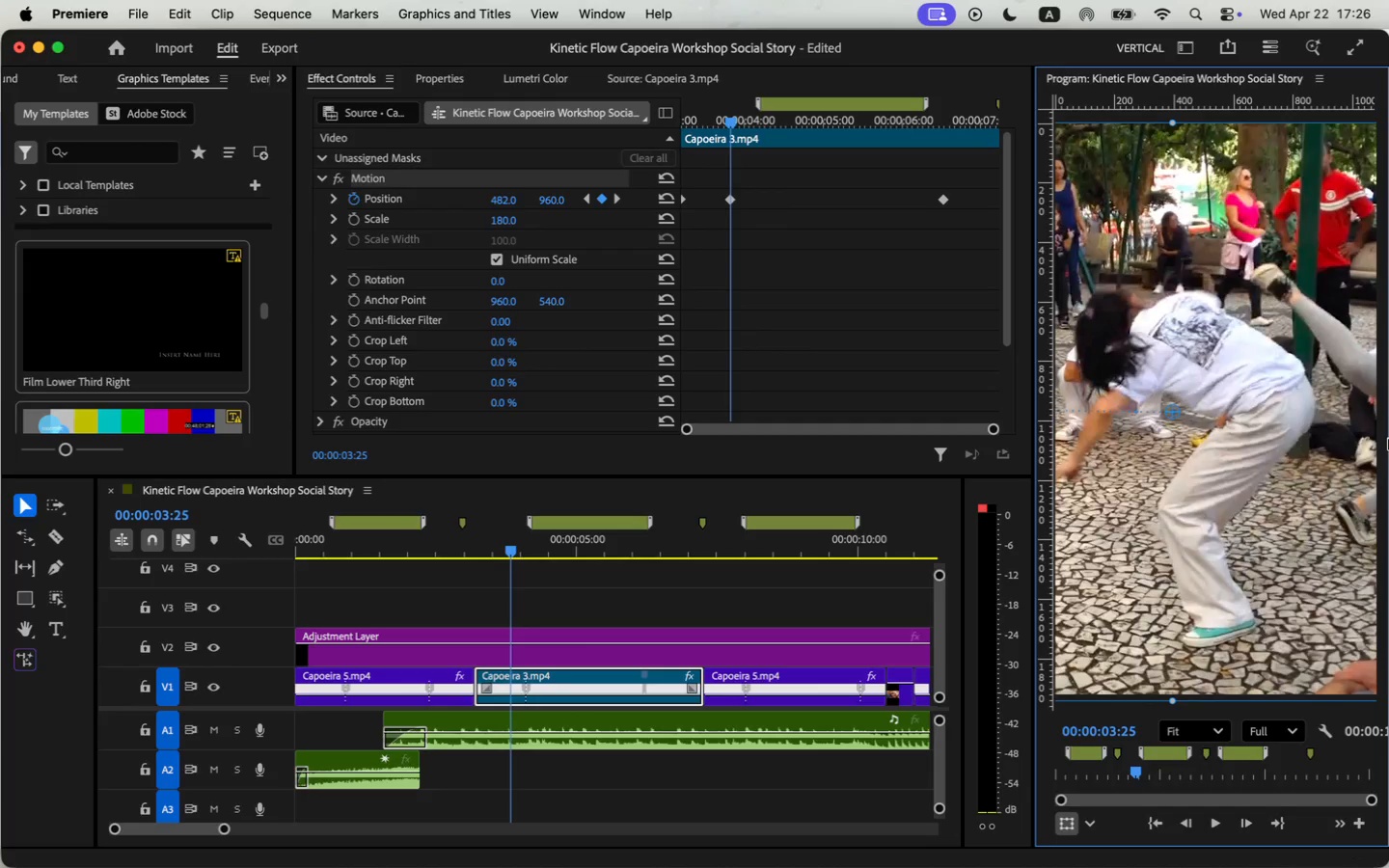 
left_click_drag(start_coordinate=[726, 121], to_coordinate=[652, 125])
 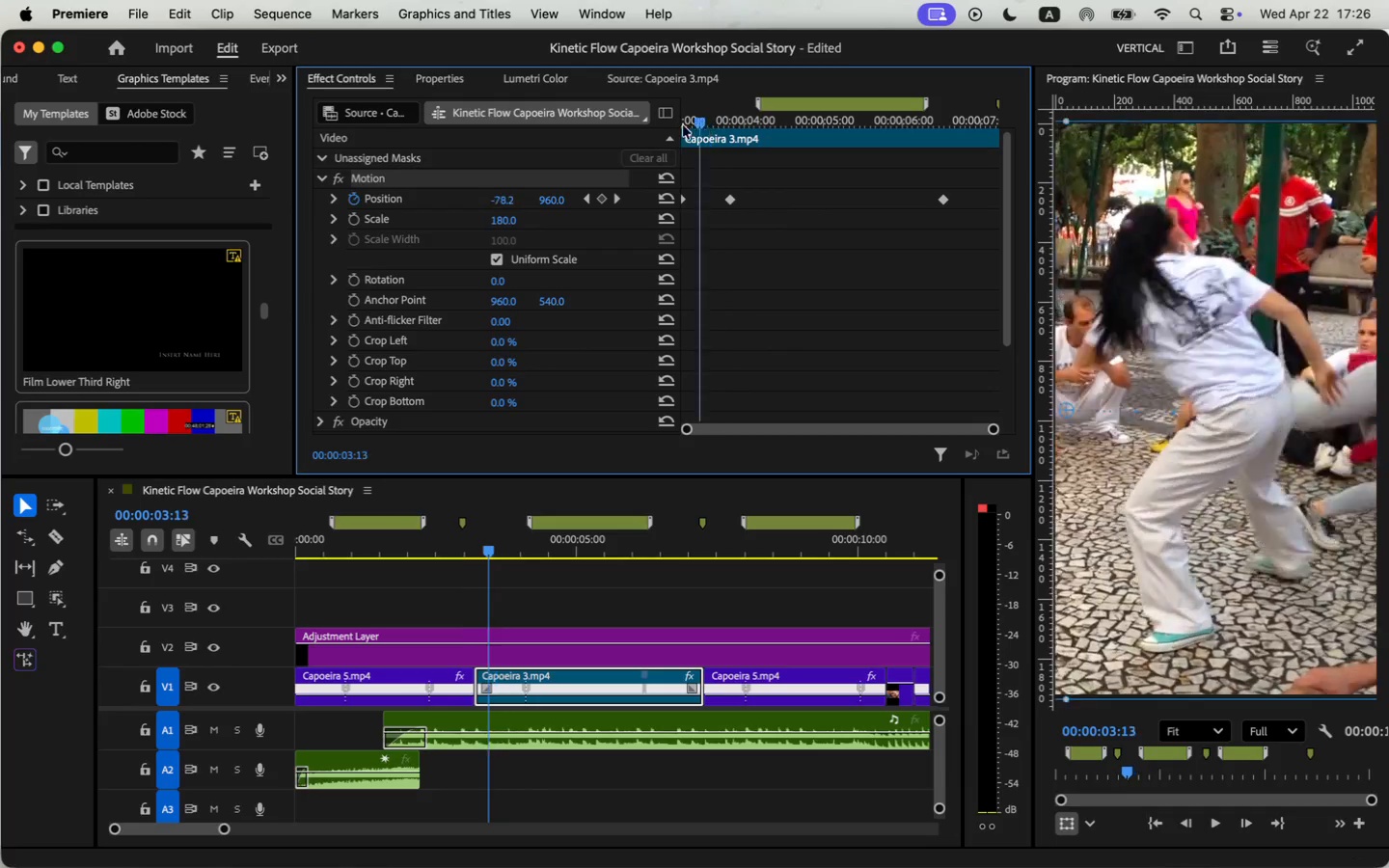 
key(Space)
 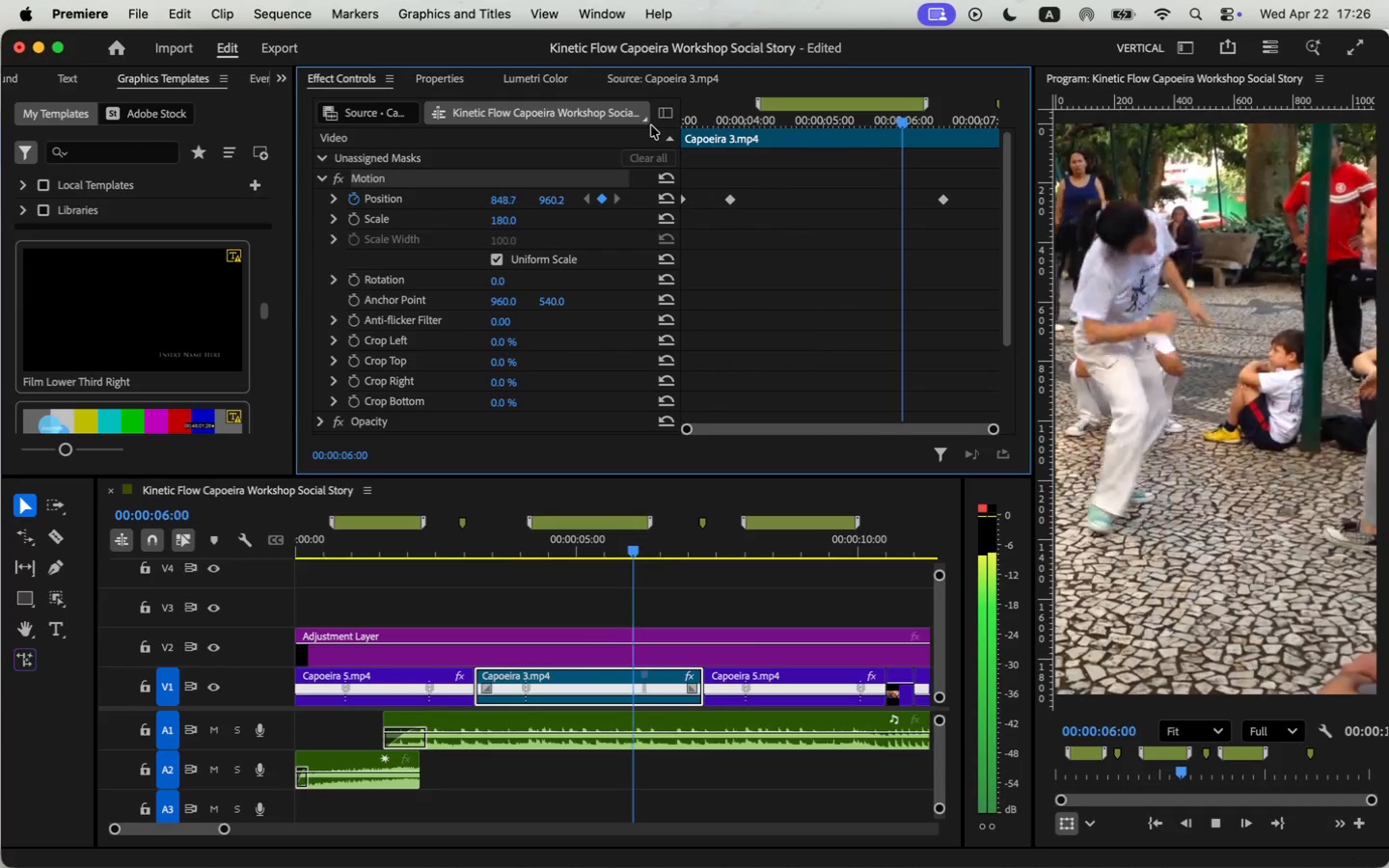 
key(Space)
 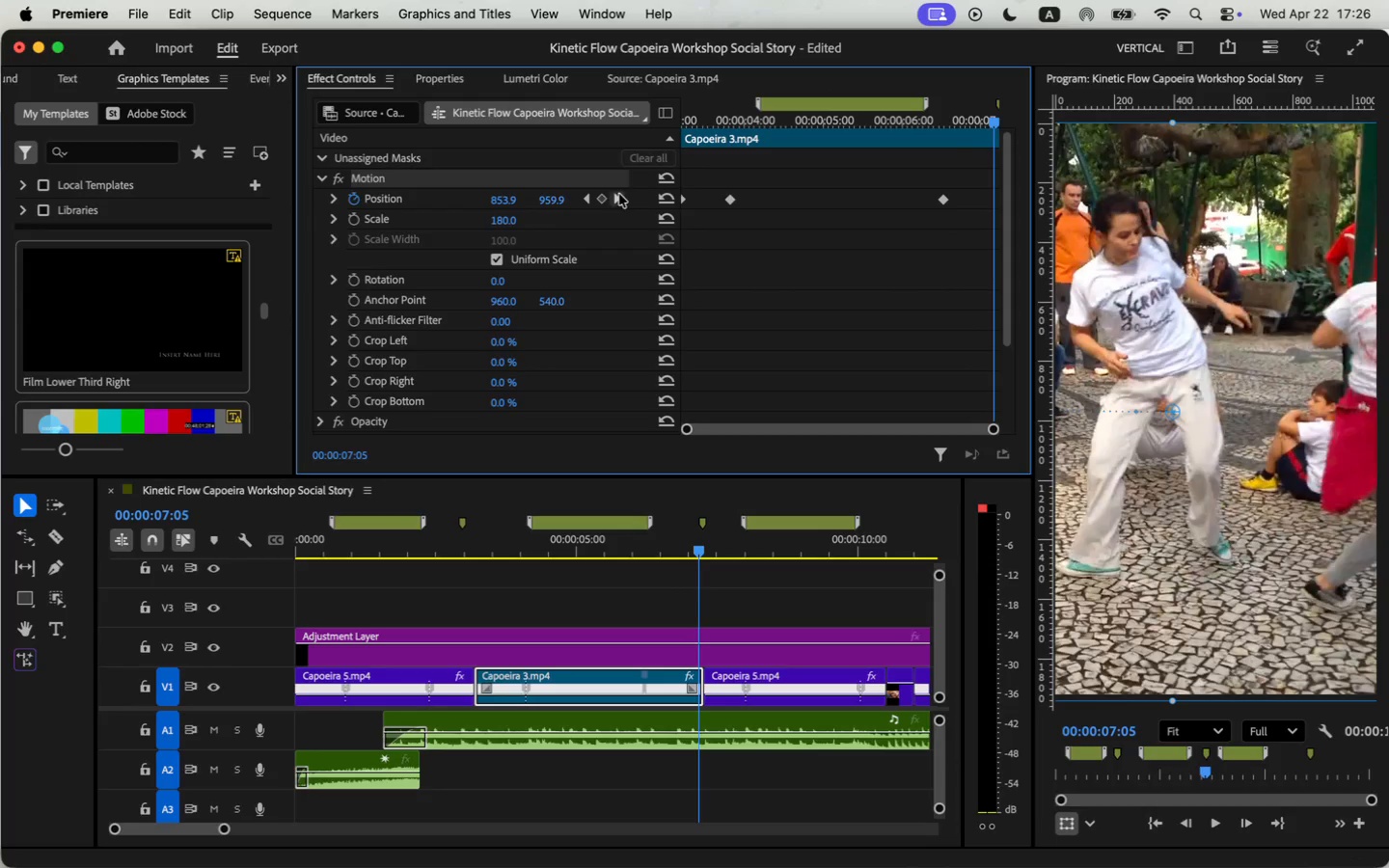 
left_click([592, 201])
 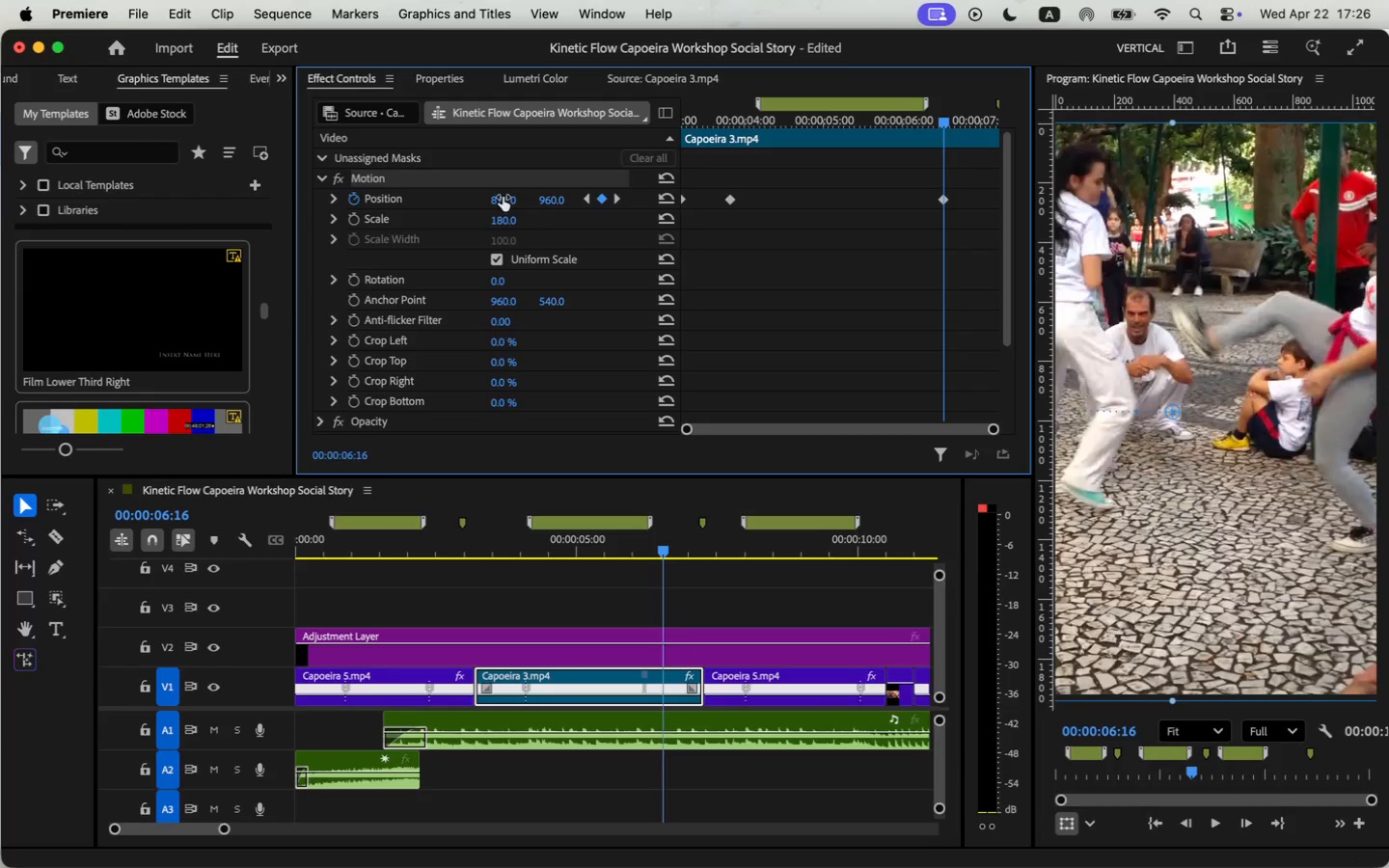 
left_click_drag(start_coordinate=[1127, 405], to_coordinate=[1185, 405])
 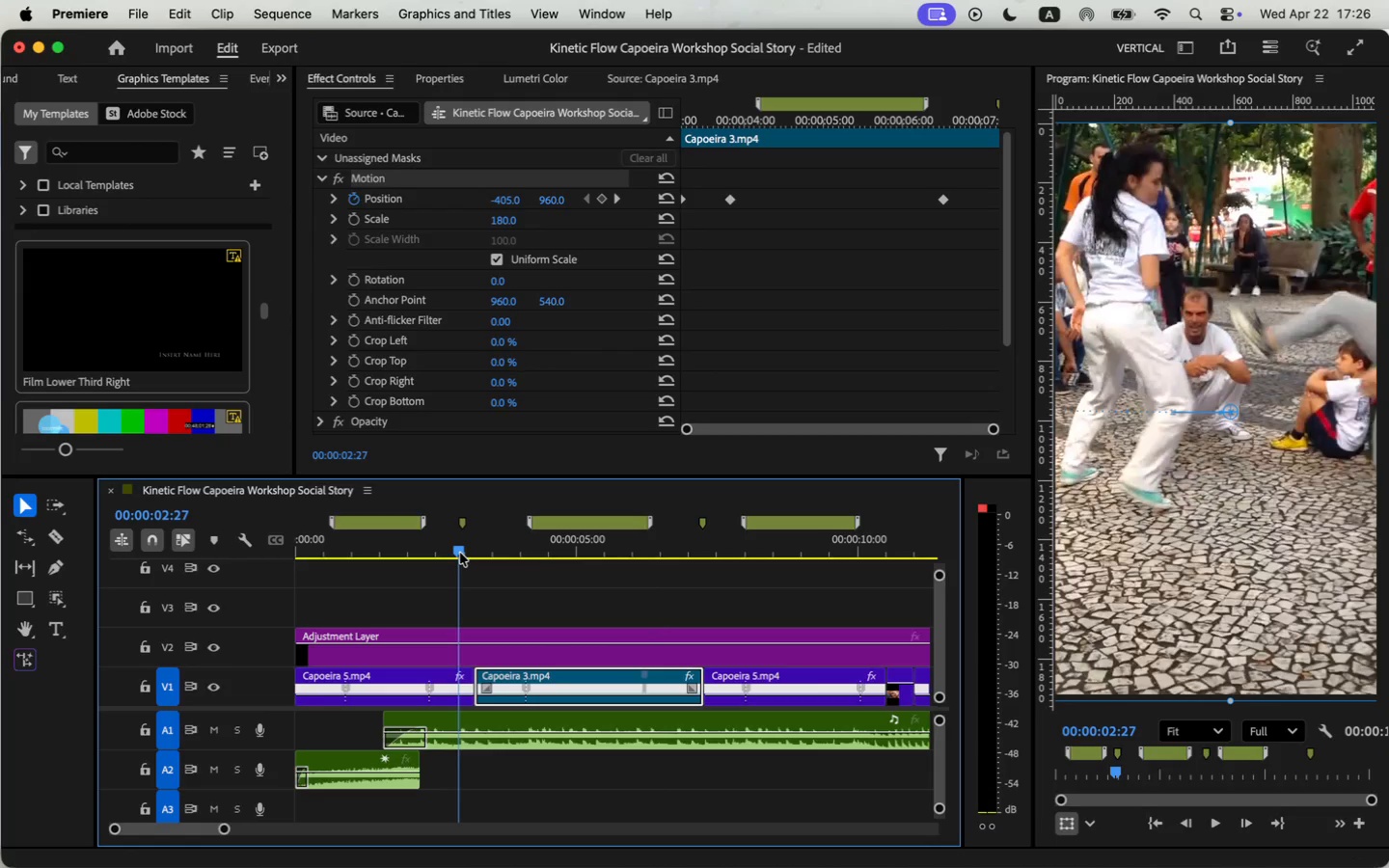 
key(Space)
 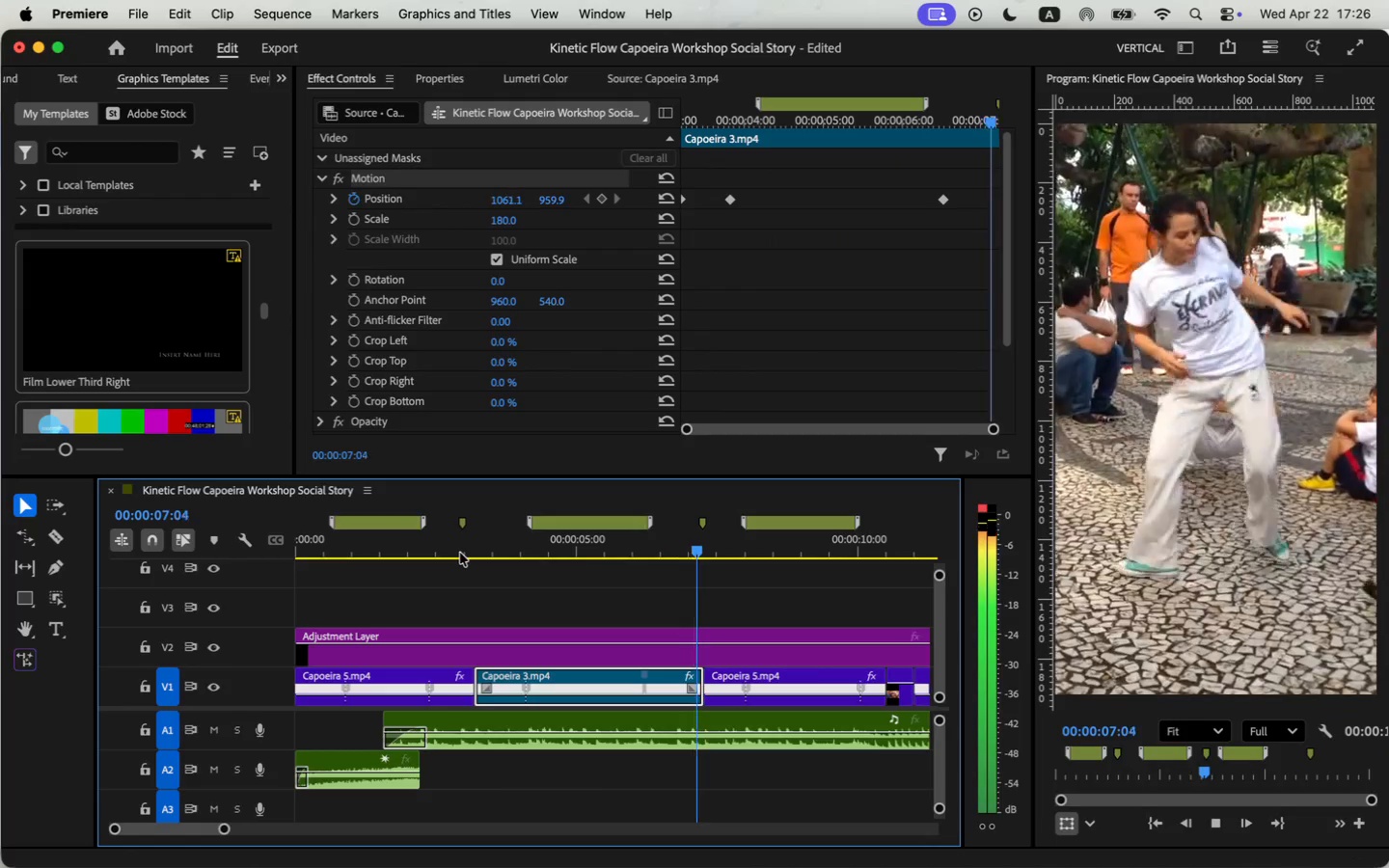 
wait(5.85)
 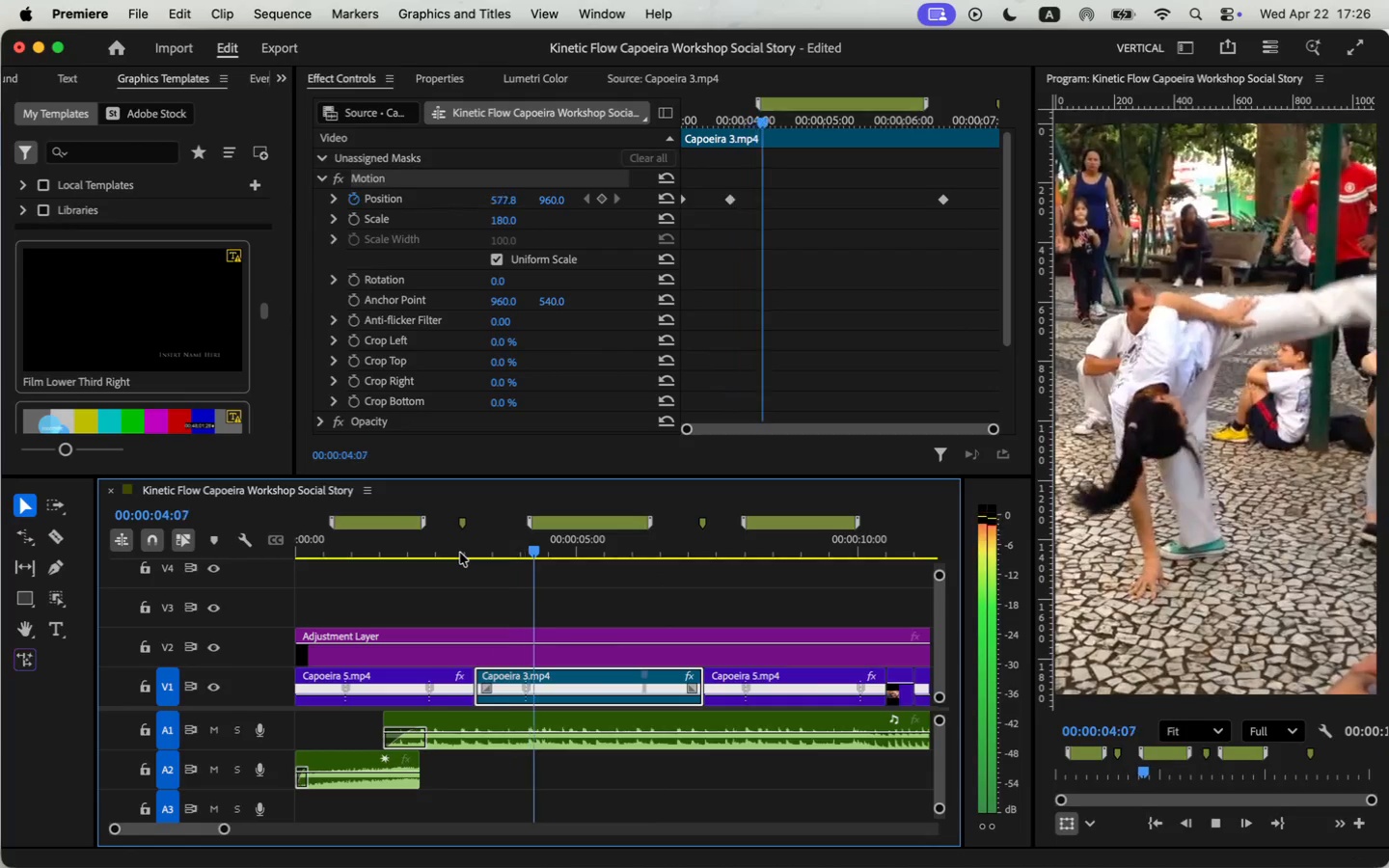 
key(Space)
 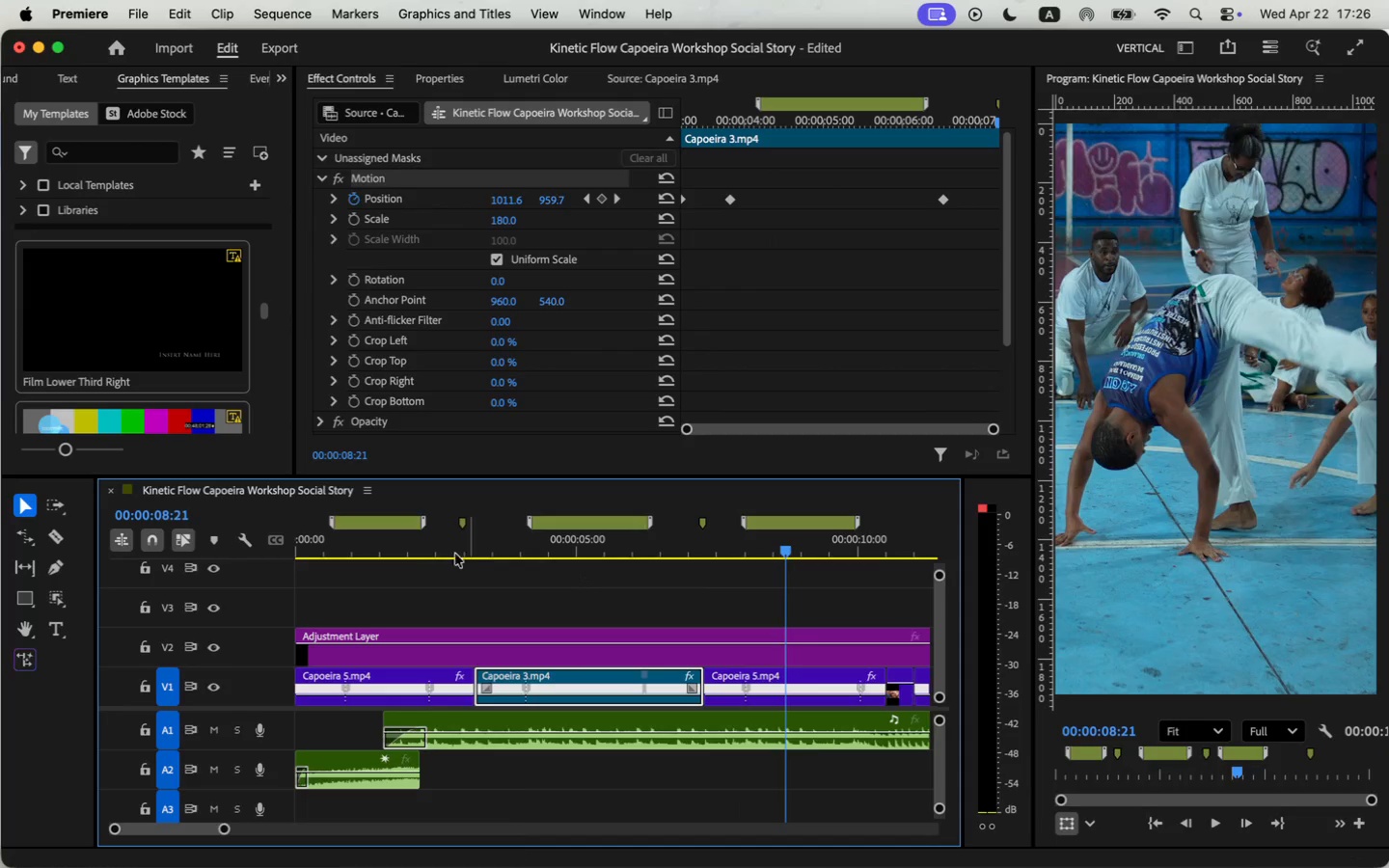 
left_click([422, 548])
 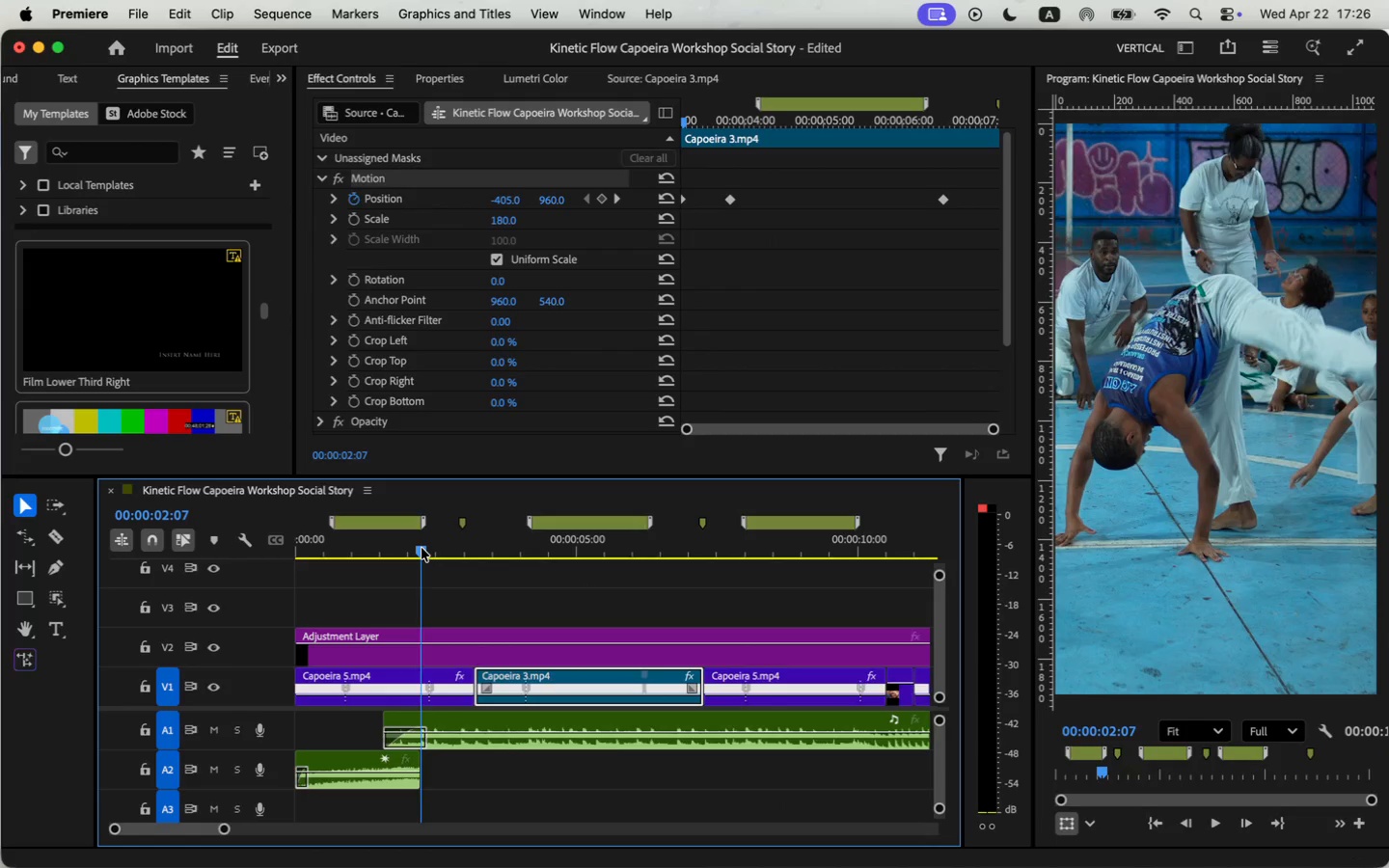 
key(Space)
 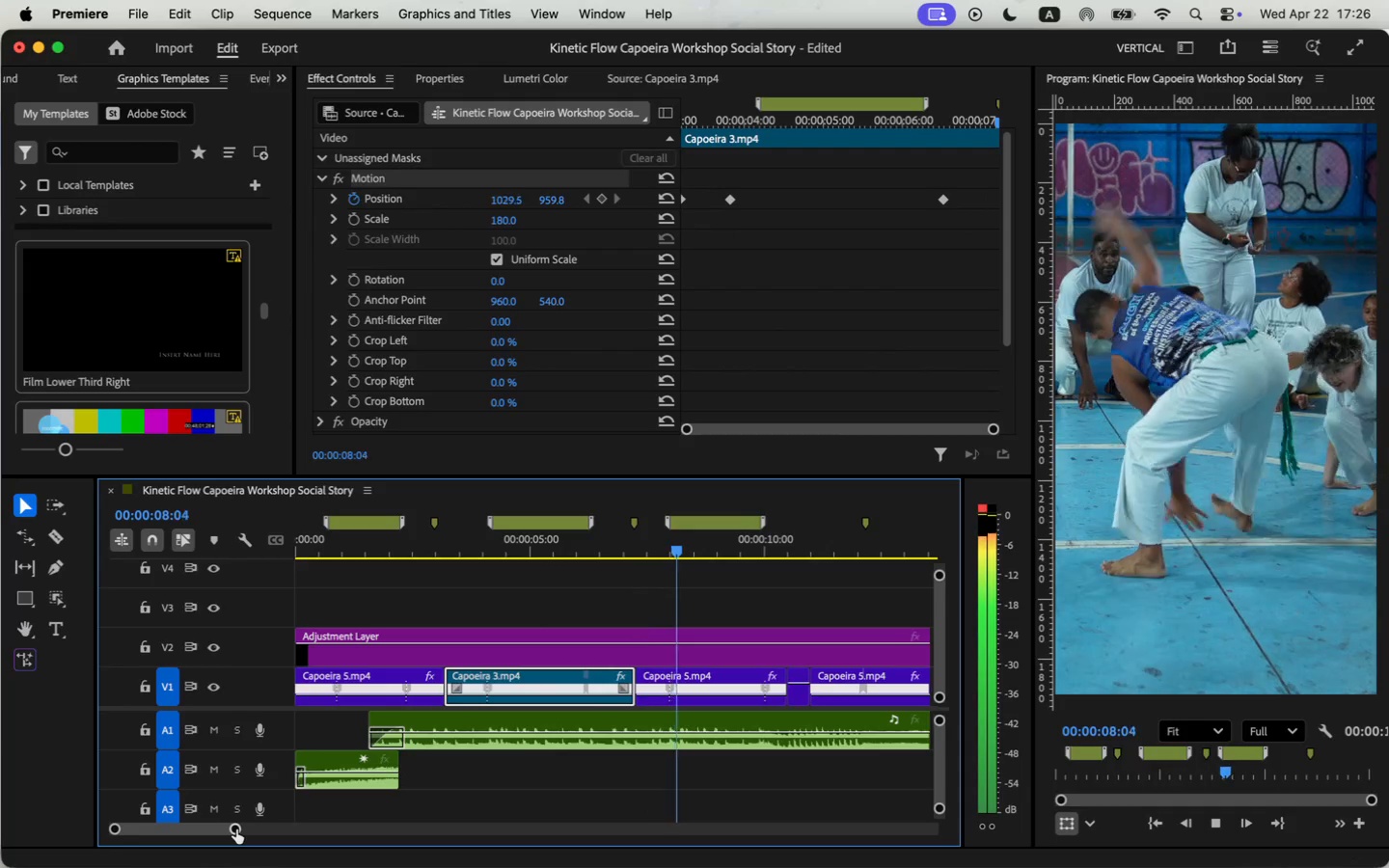 
left_click_drag(start_coordinate=[225, 829], to_coordinate=[236, 829])
 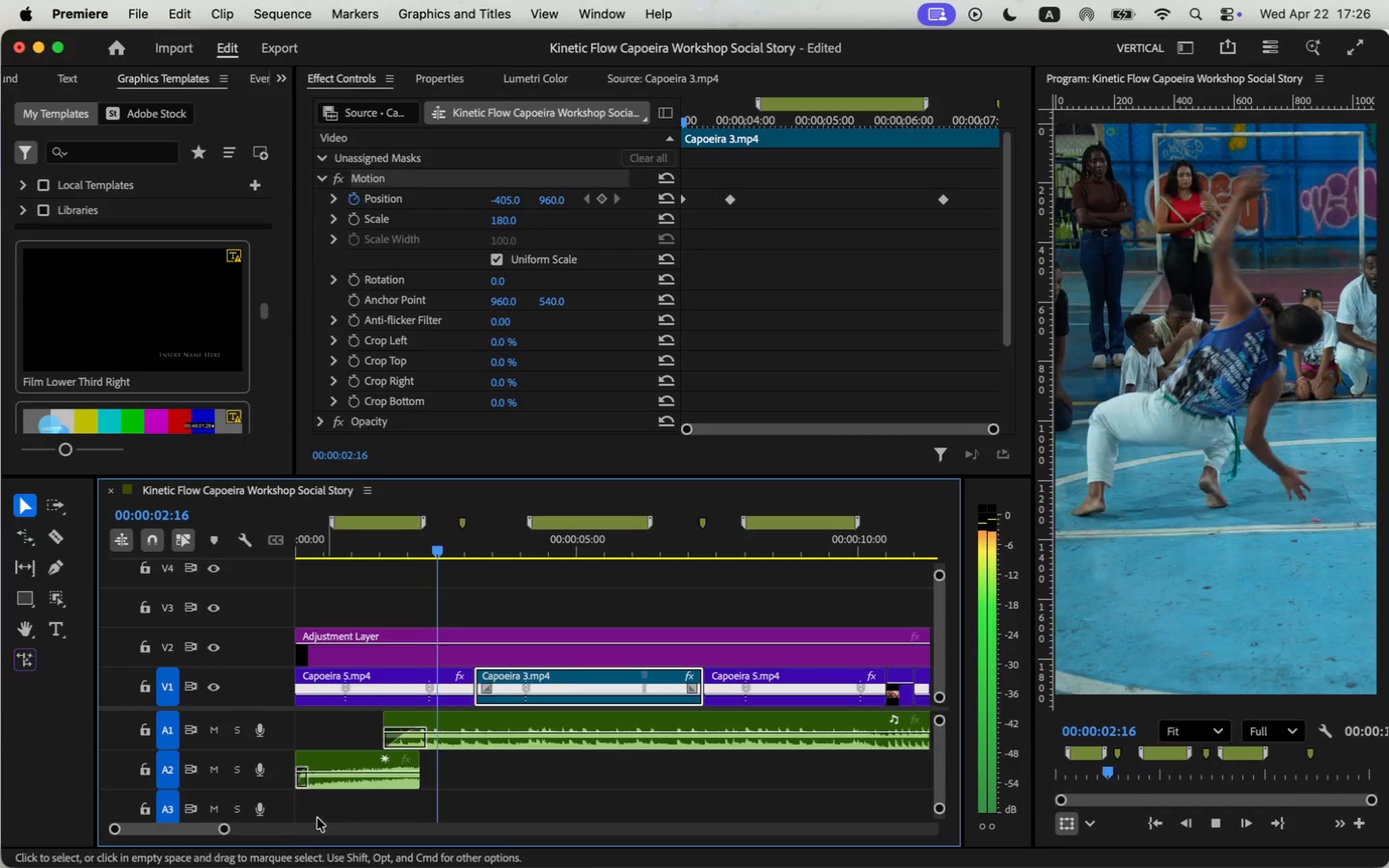 
wait(9.93)
 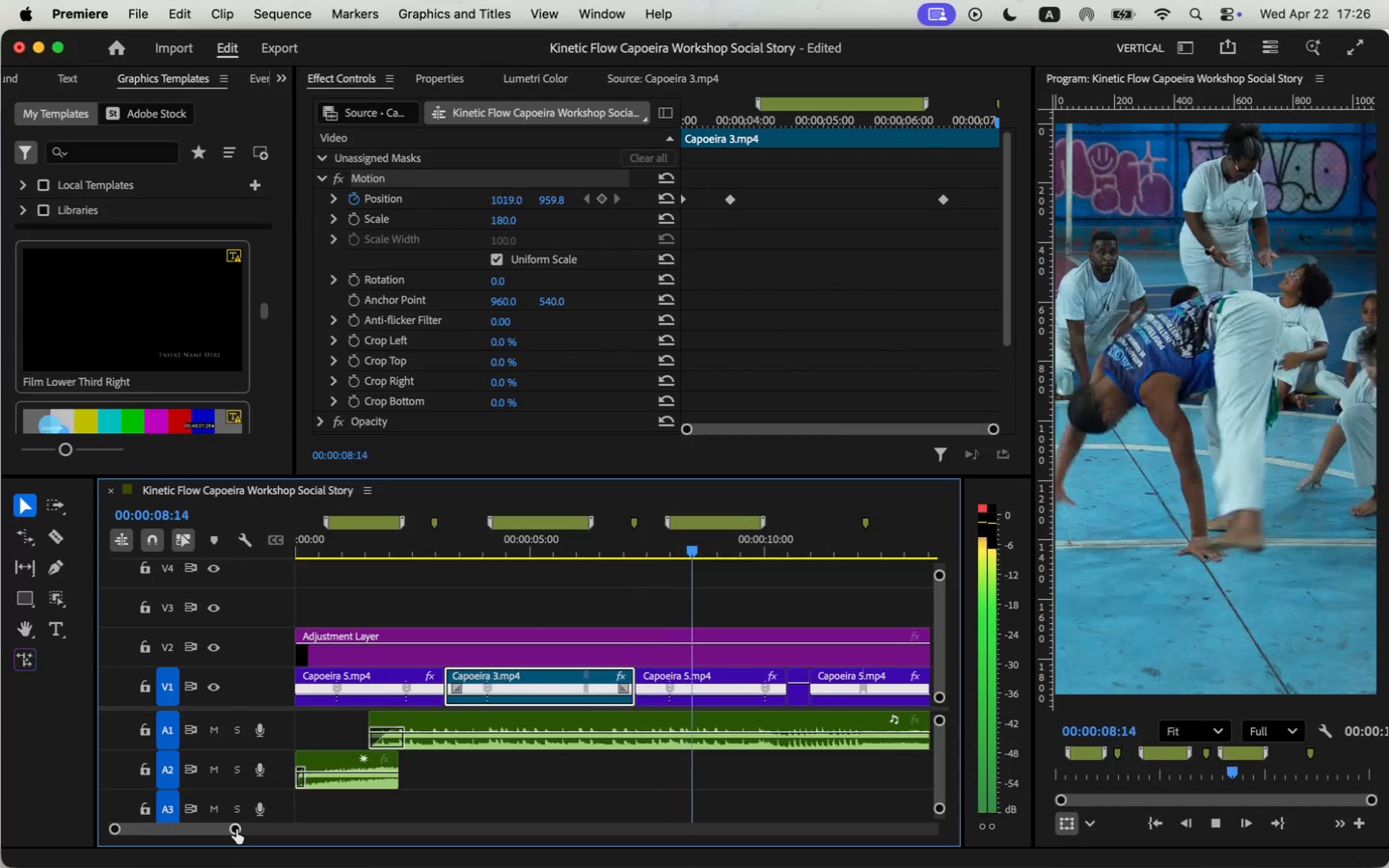 
key(Space)
 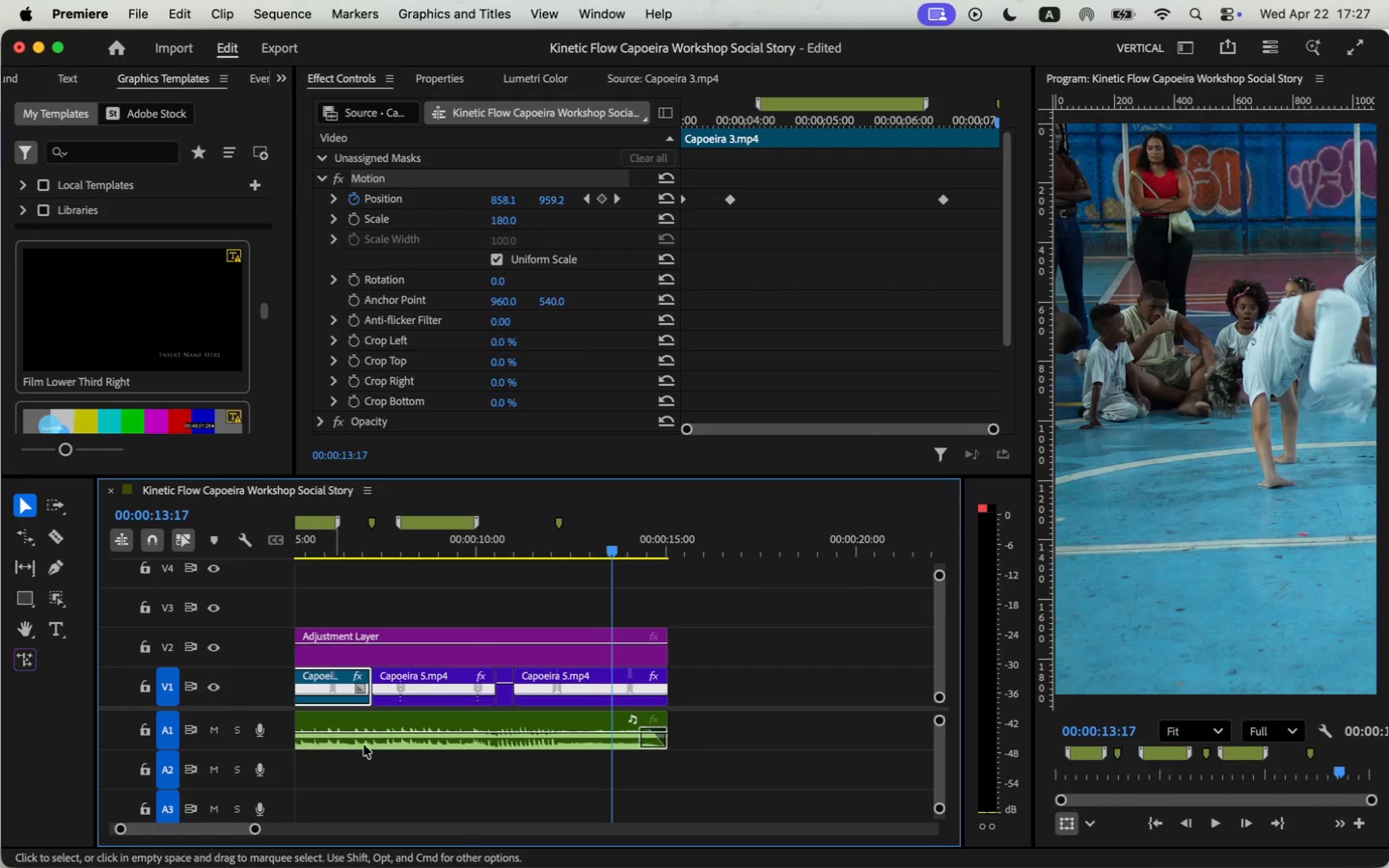 
left_click_drag(start_coordinate=[252, 830], to_coordinate=[259, 831])
 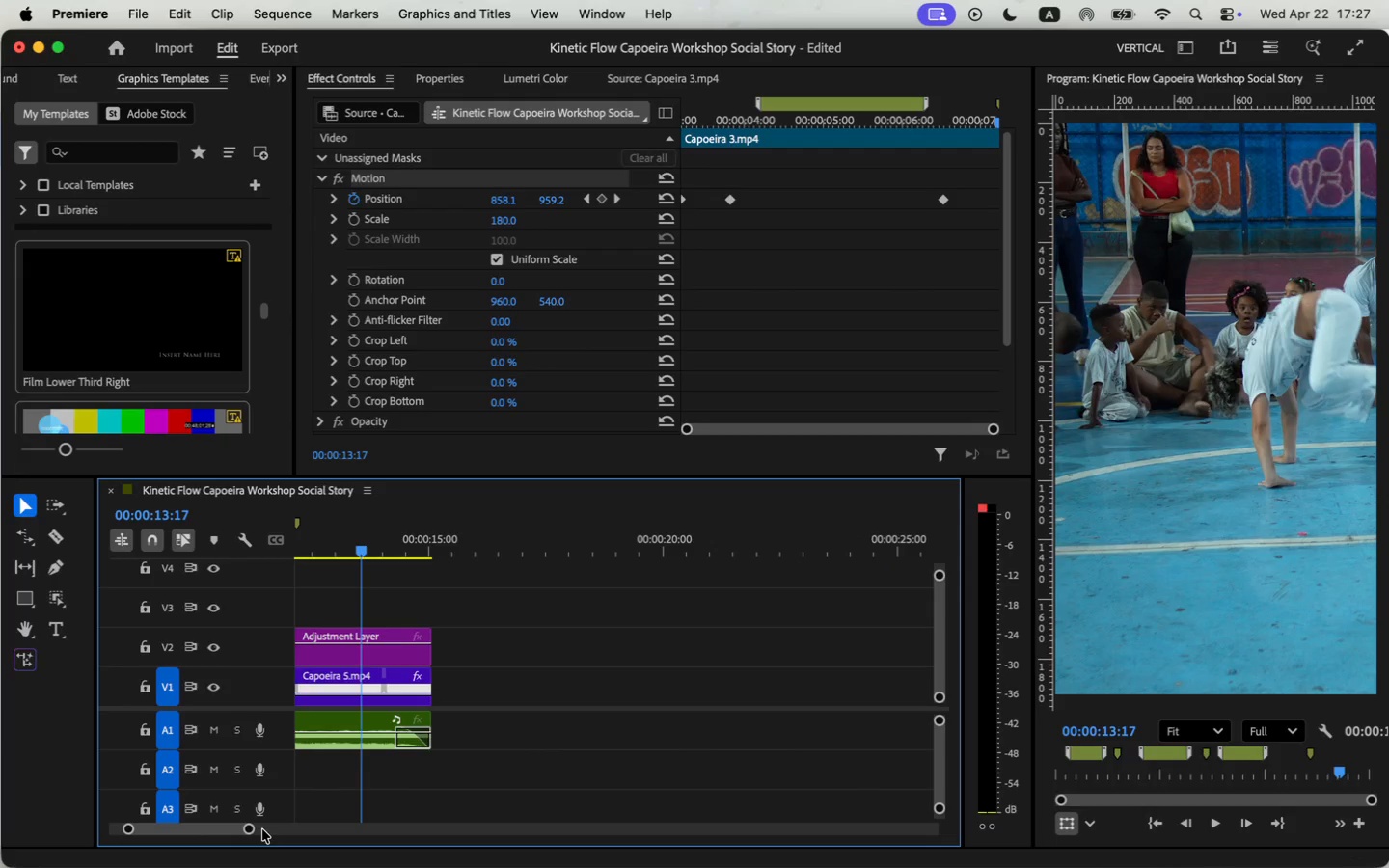 
left_click([364, 548])
 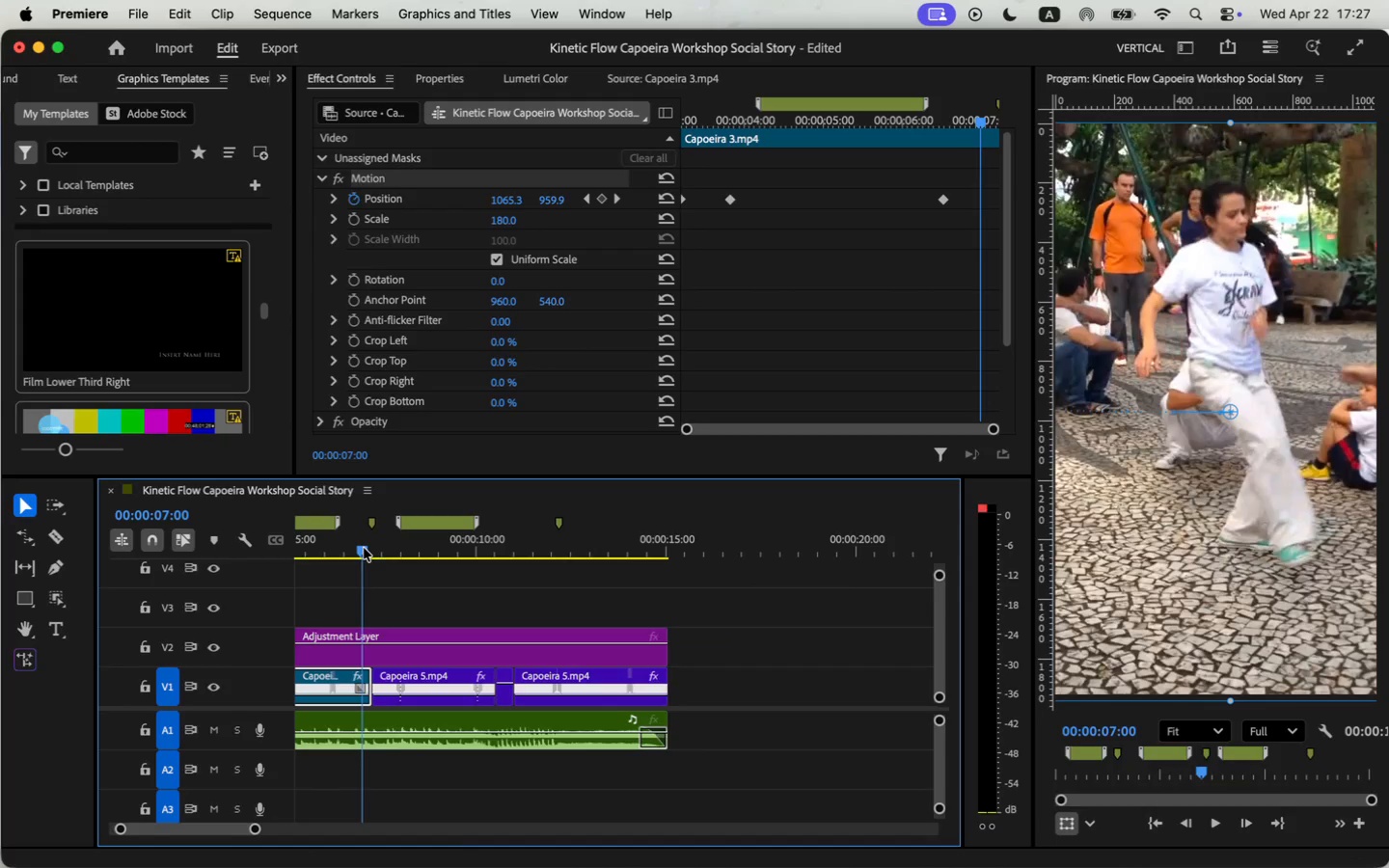 
key(Space)
 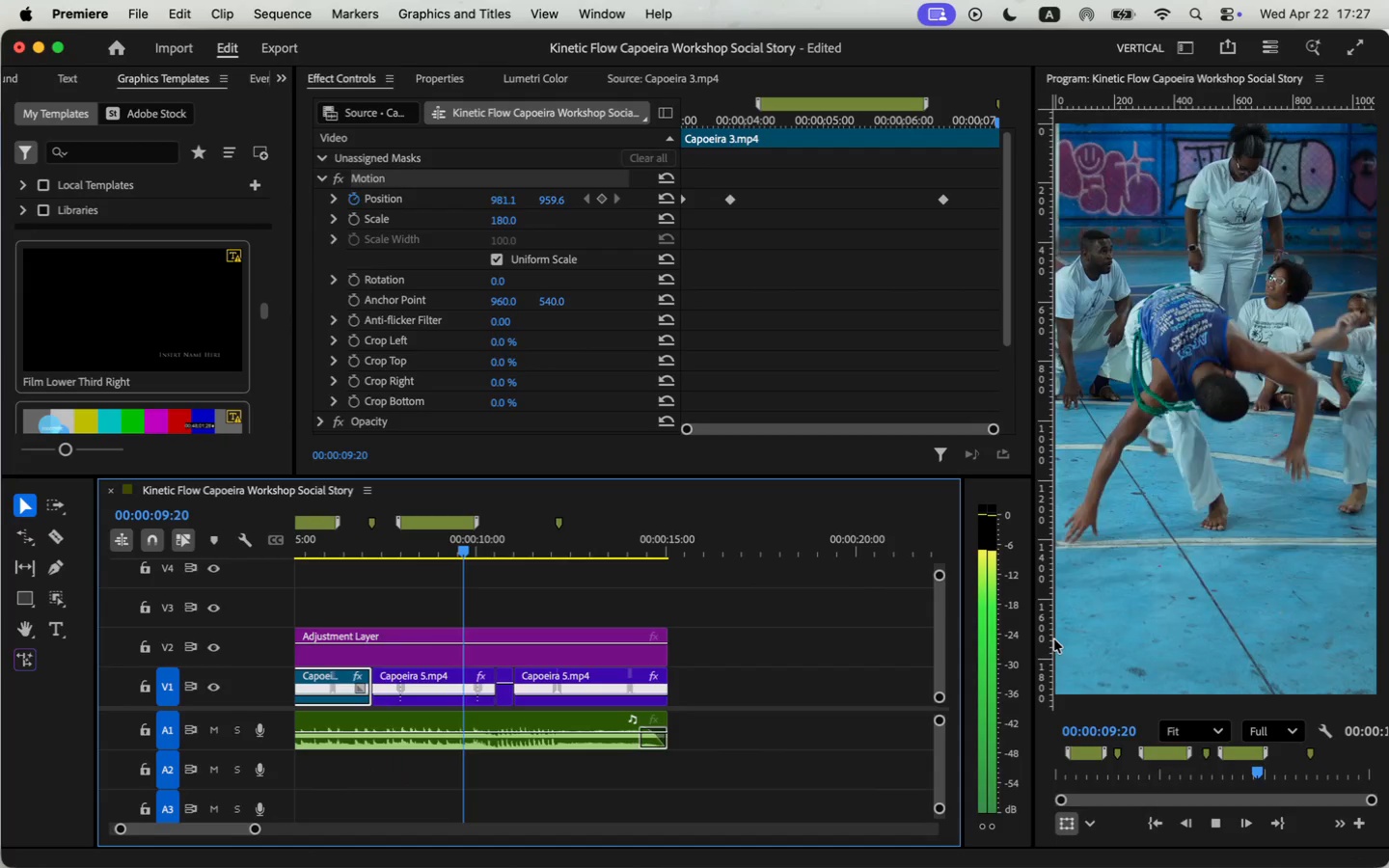 
key(Space)
 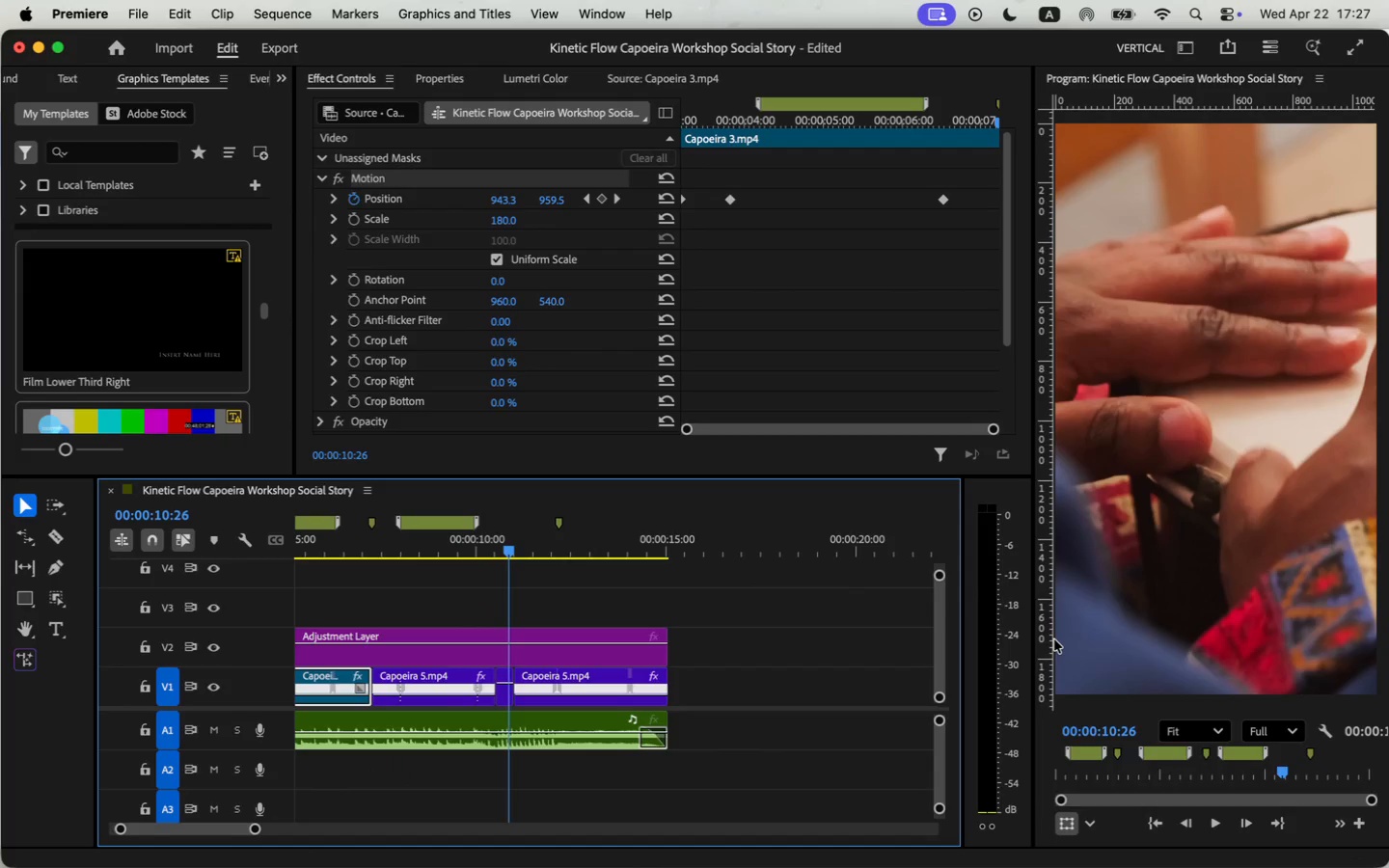 
key(Space)
 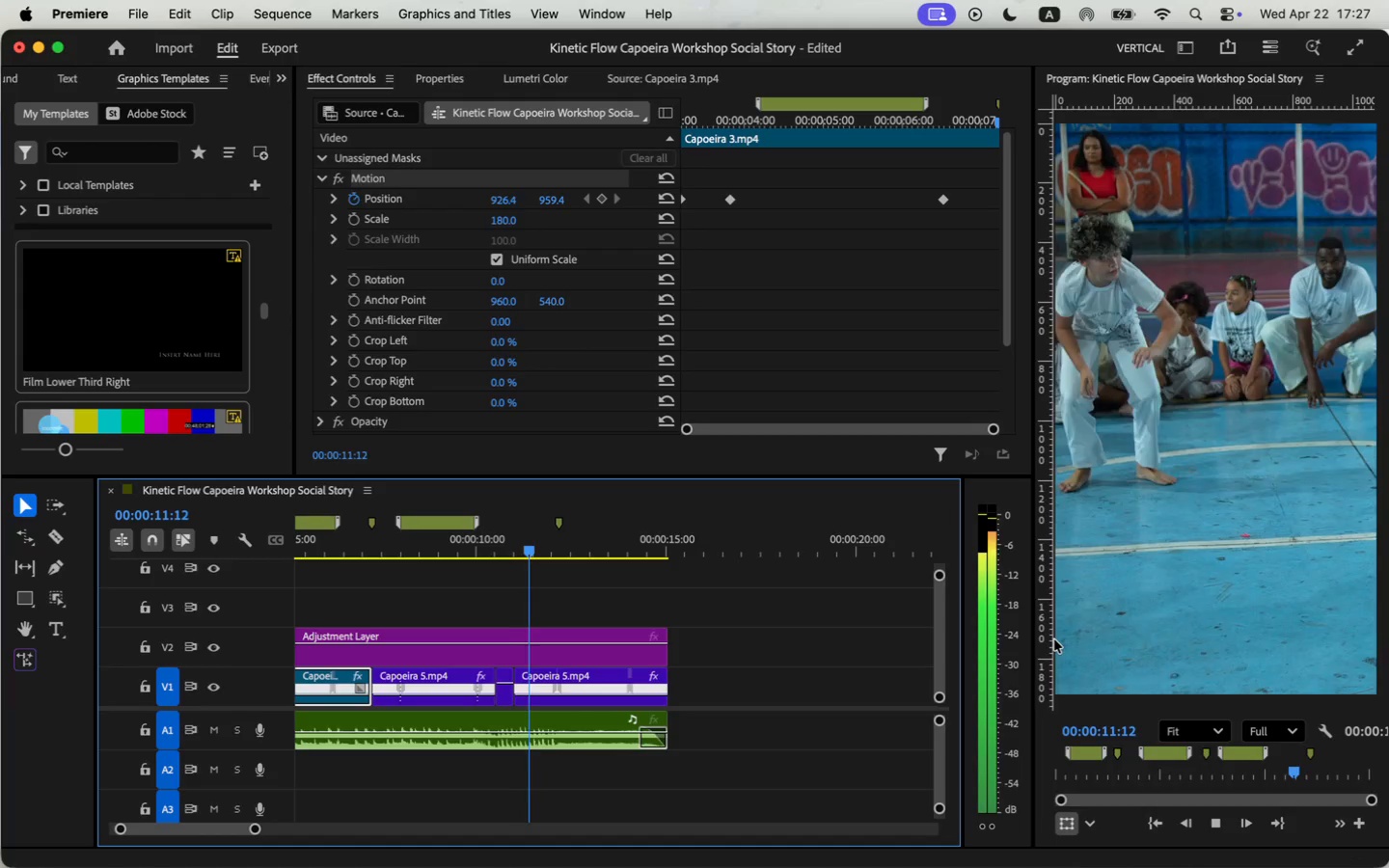 
key(Space)
 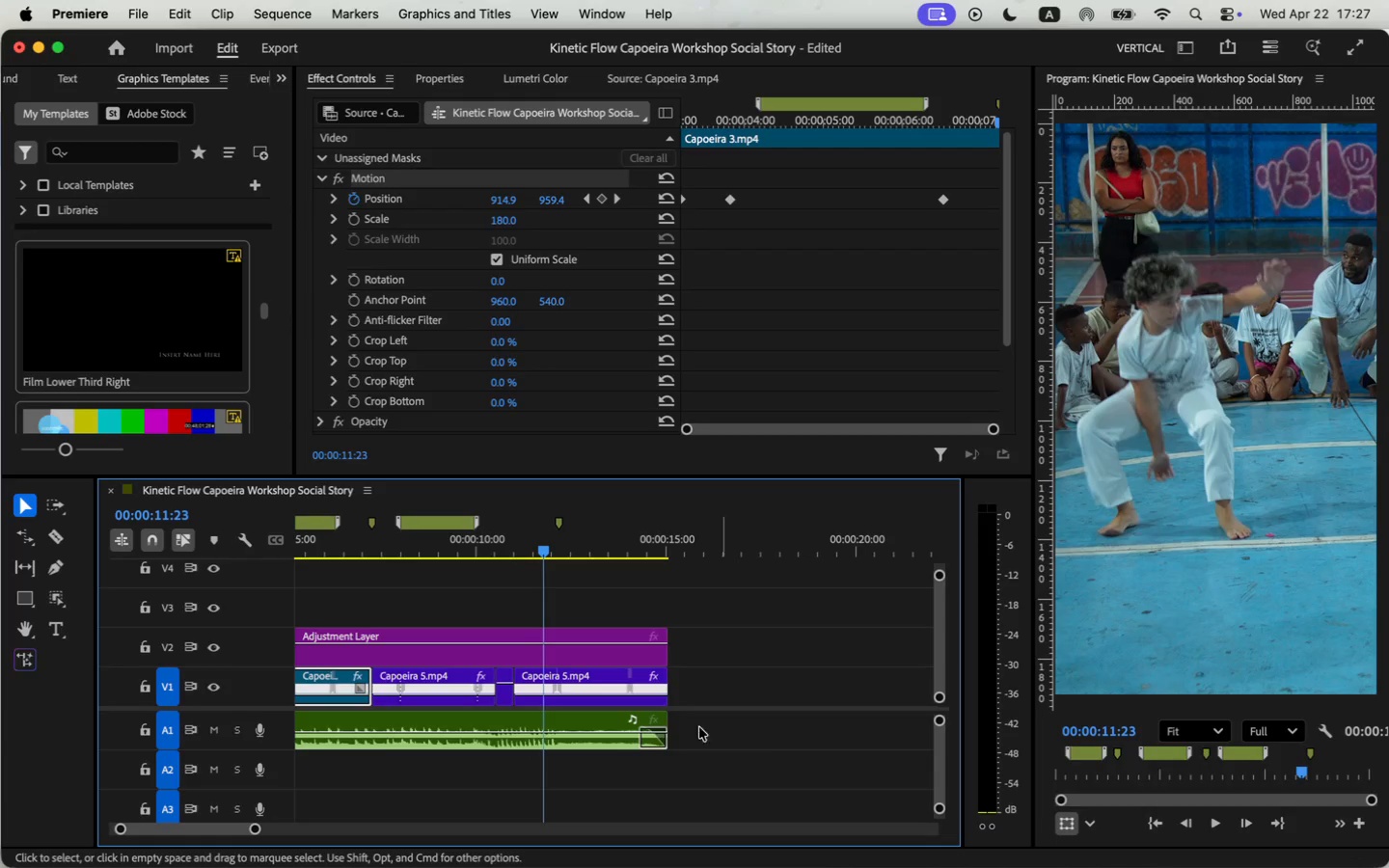 
left_click([588, 680])
 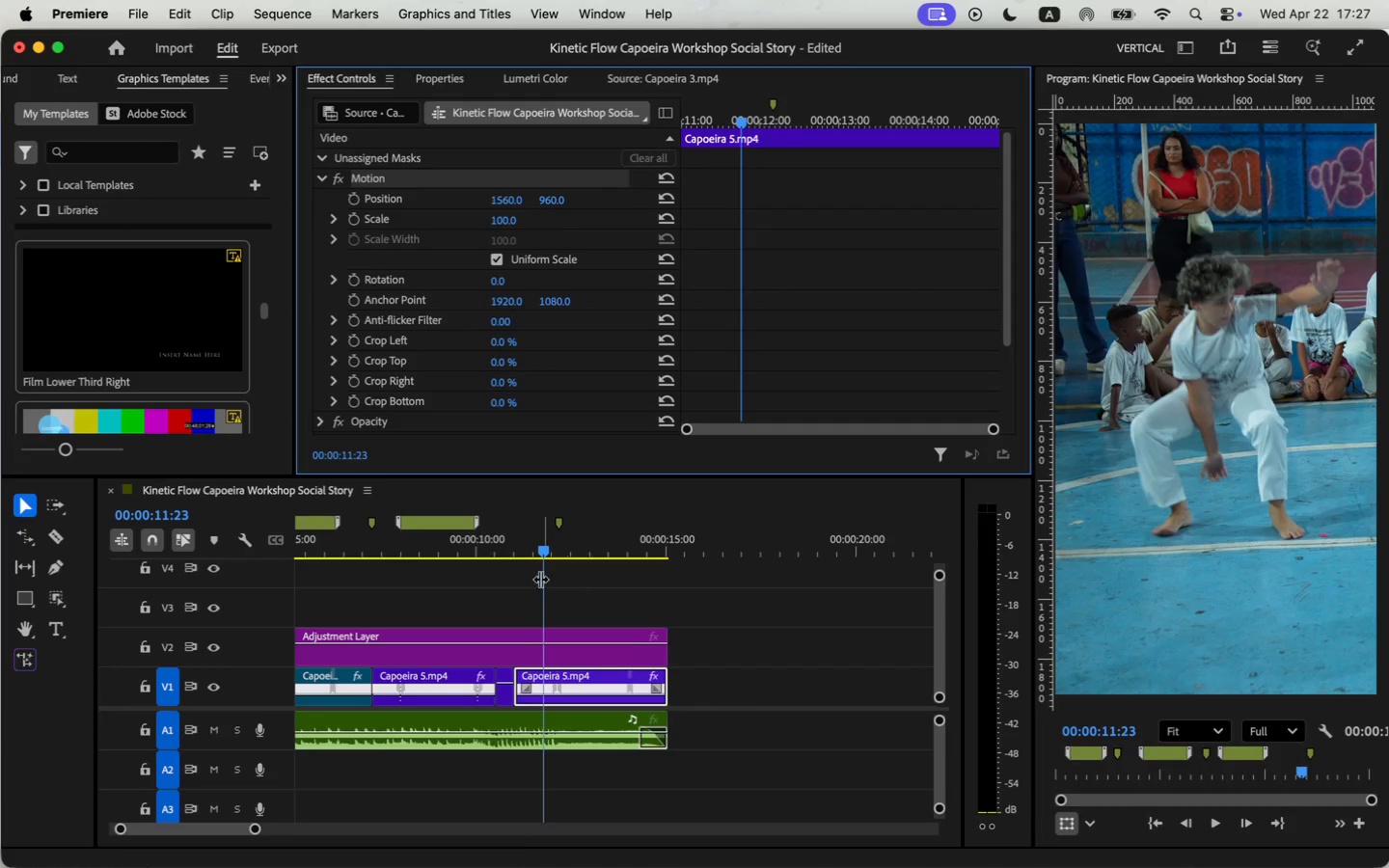 
left_click([499, 553])
 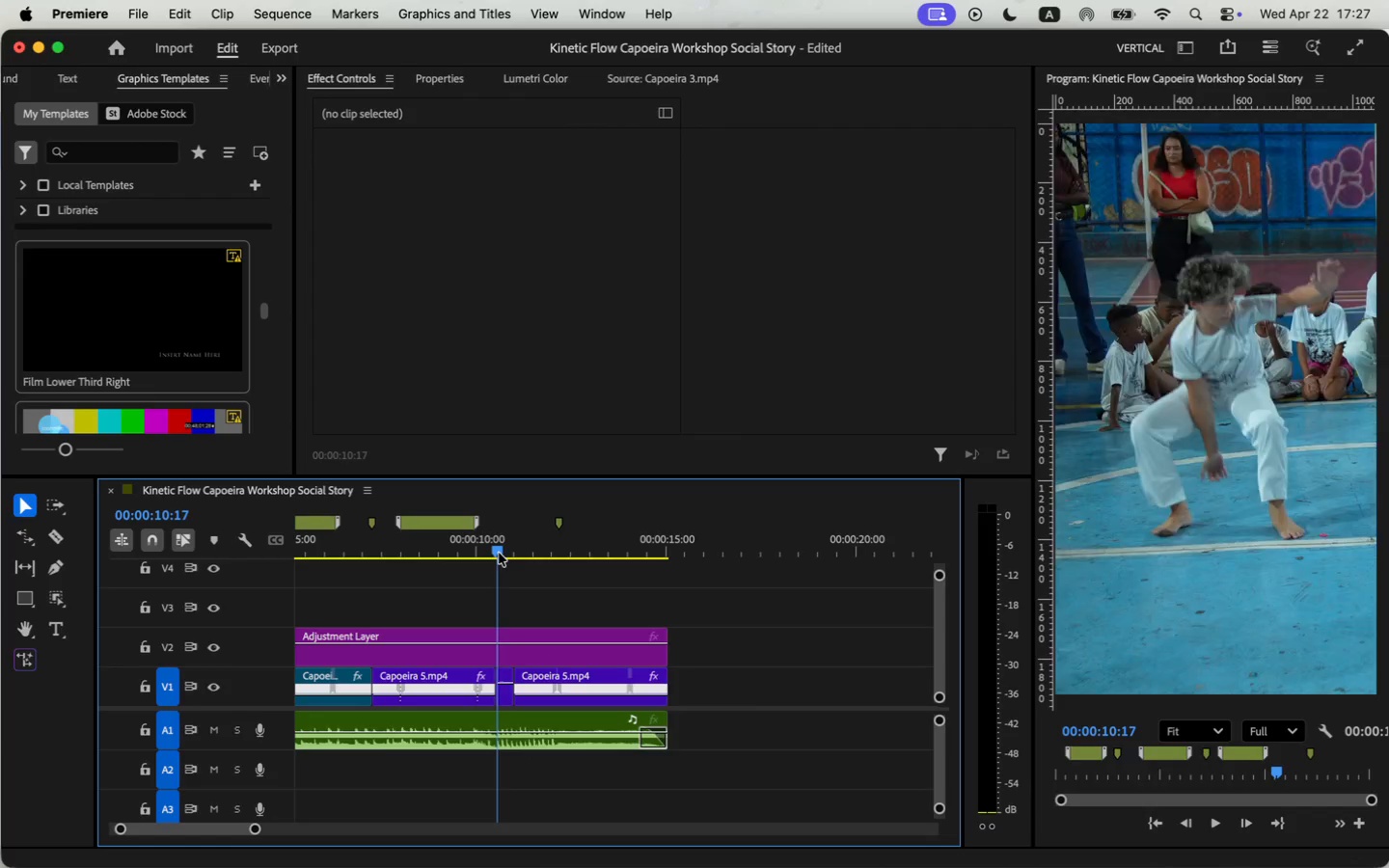 
key(Space)
 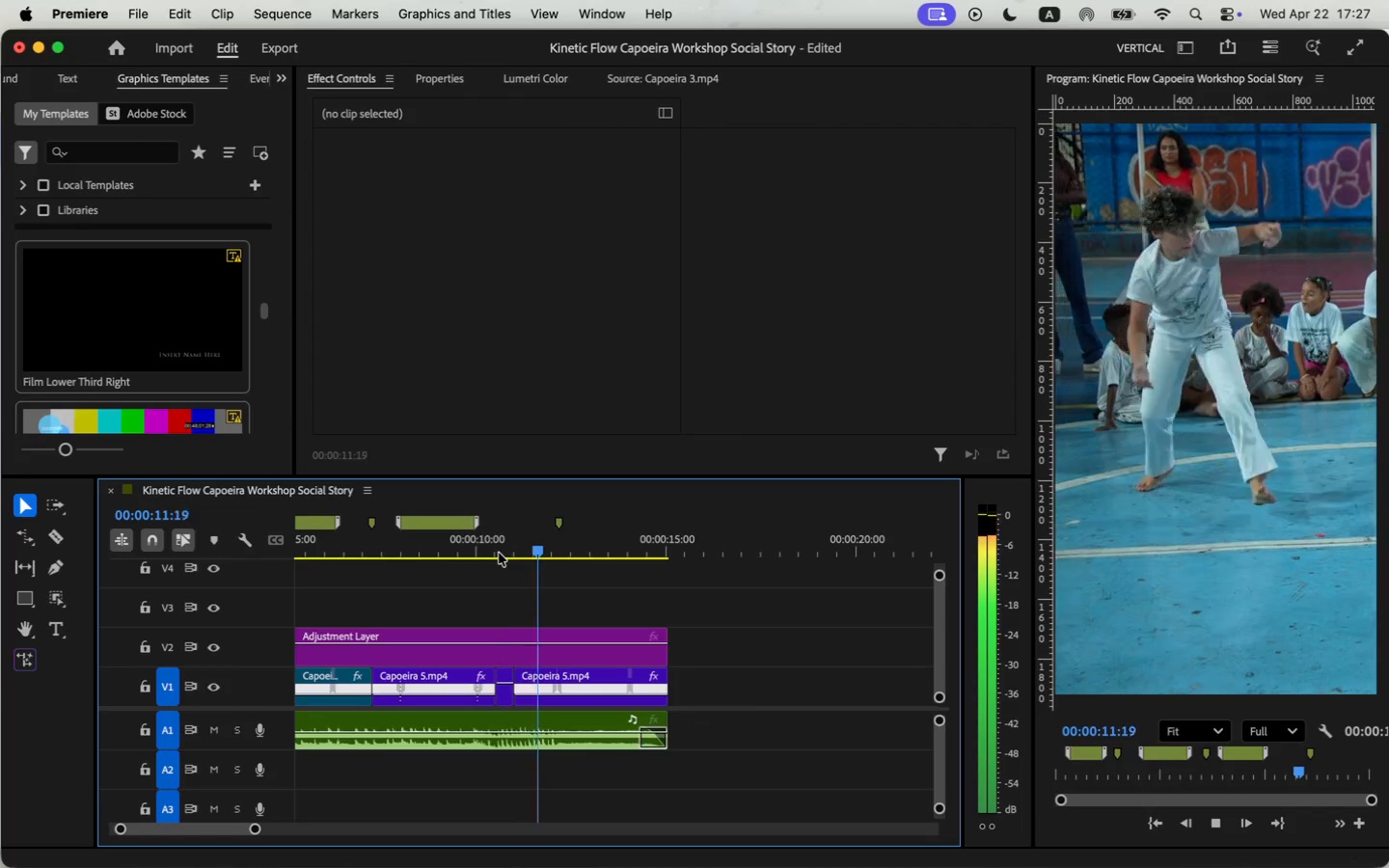 
key(Space)
 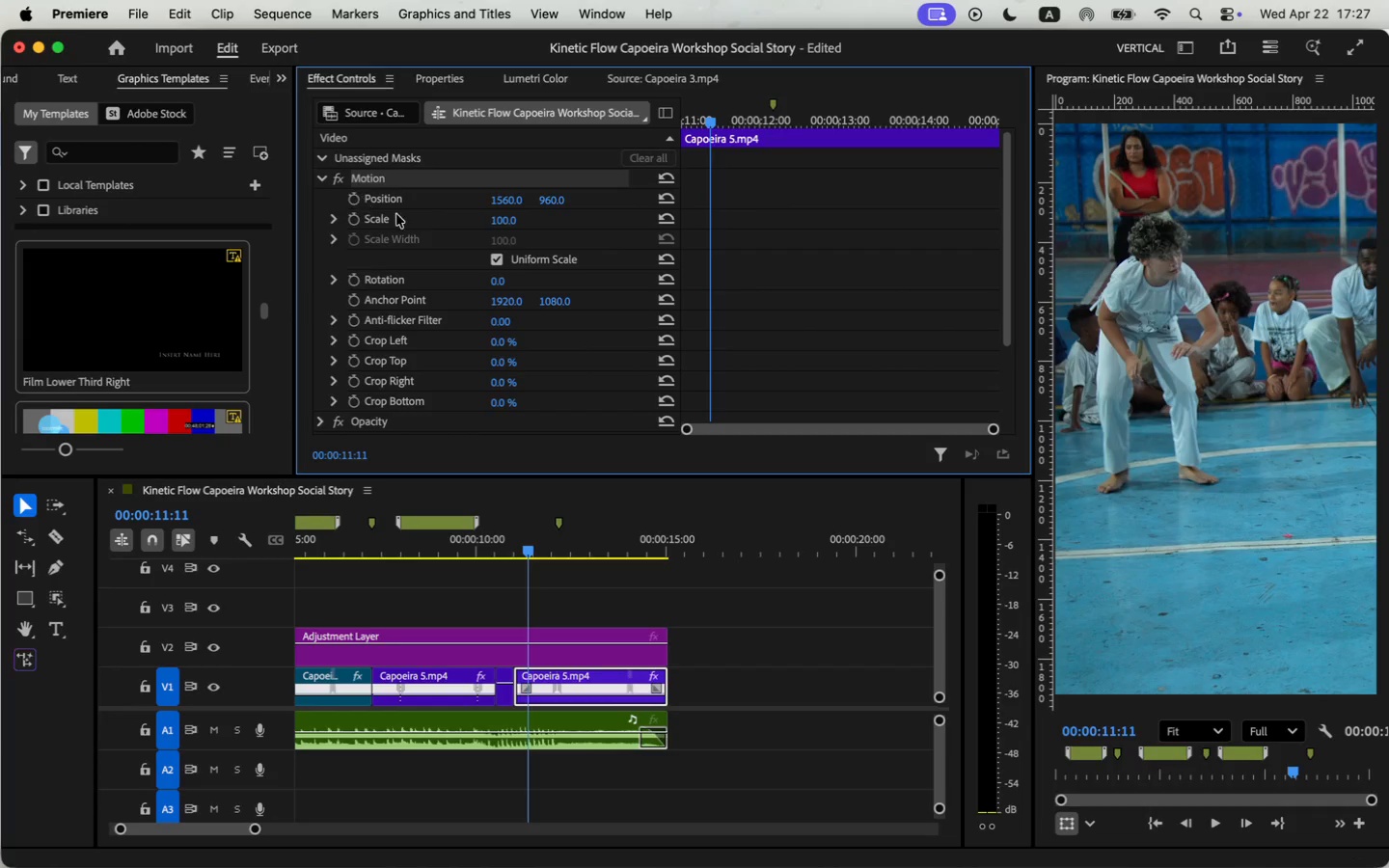 
left_click_drag(start_coordinate=[573, 553], to_coordinate=[529, 559])
 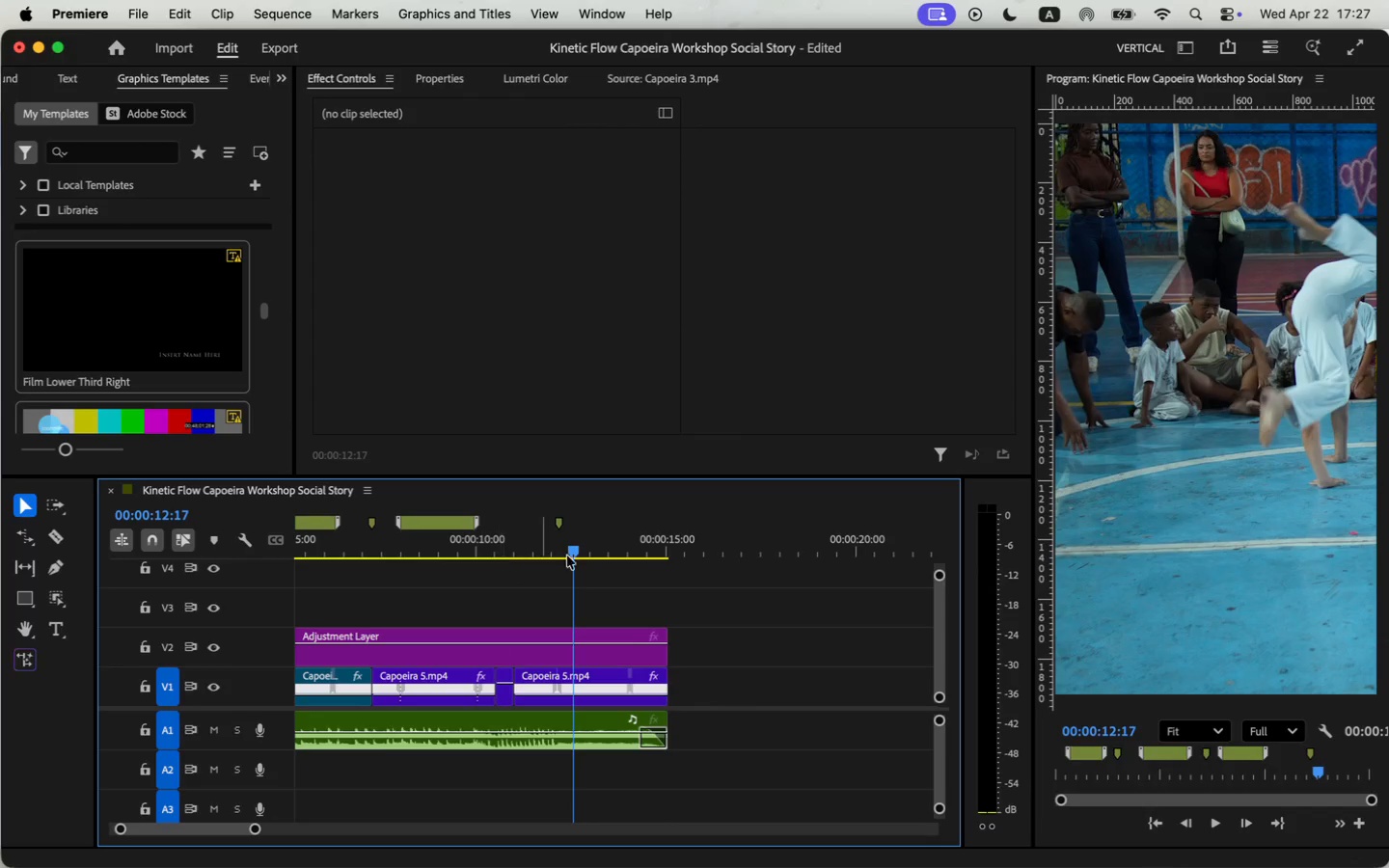 
left_click([352, 198])
 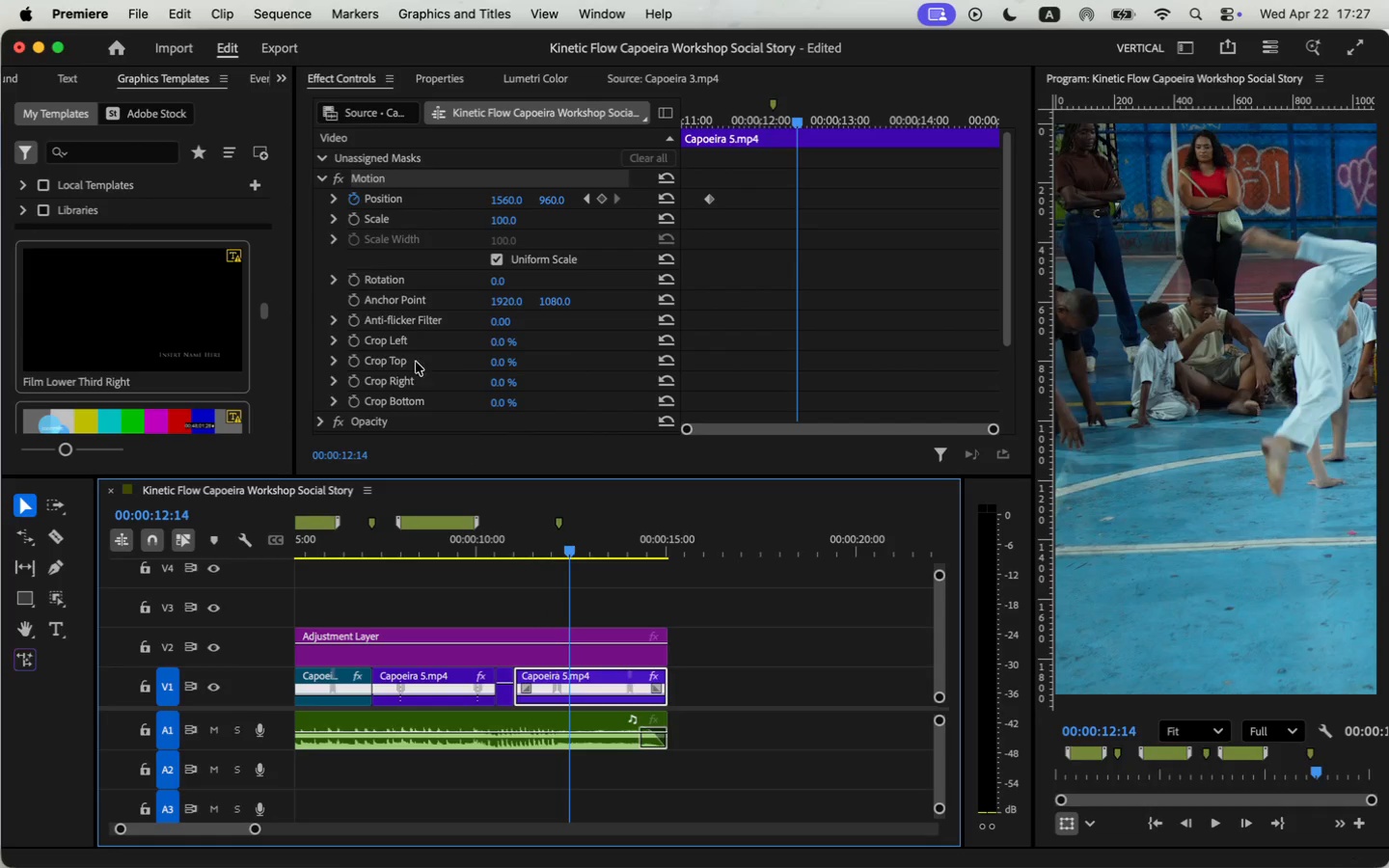 
left_click_drag(start_coordinate=[527, 550], to_coordinate=[570, 551])
 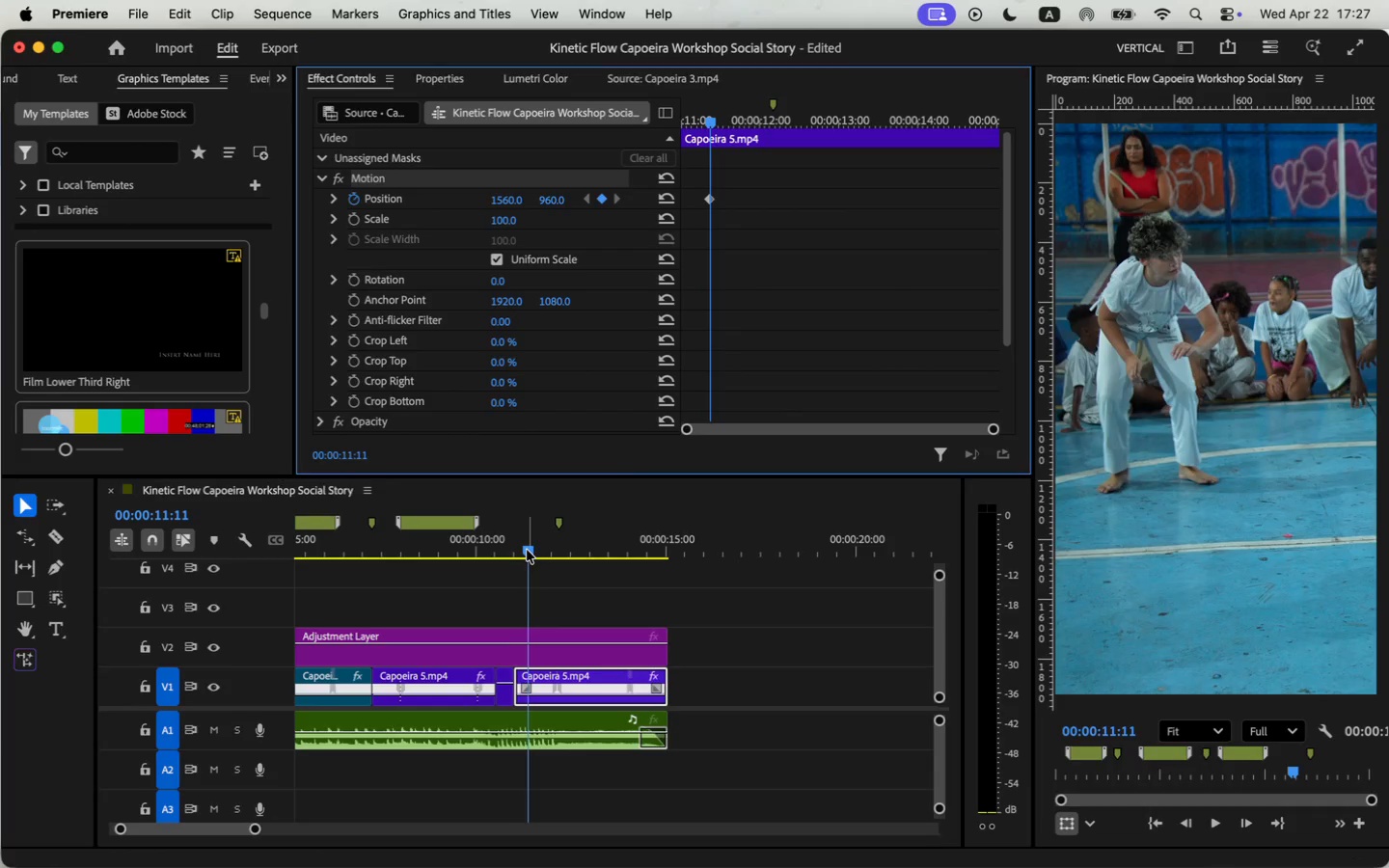 
left_click([599, 202])
 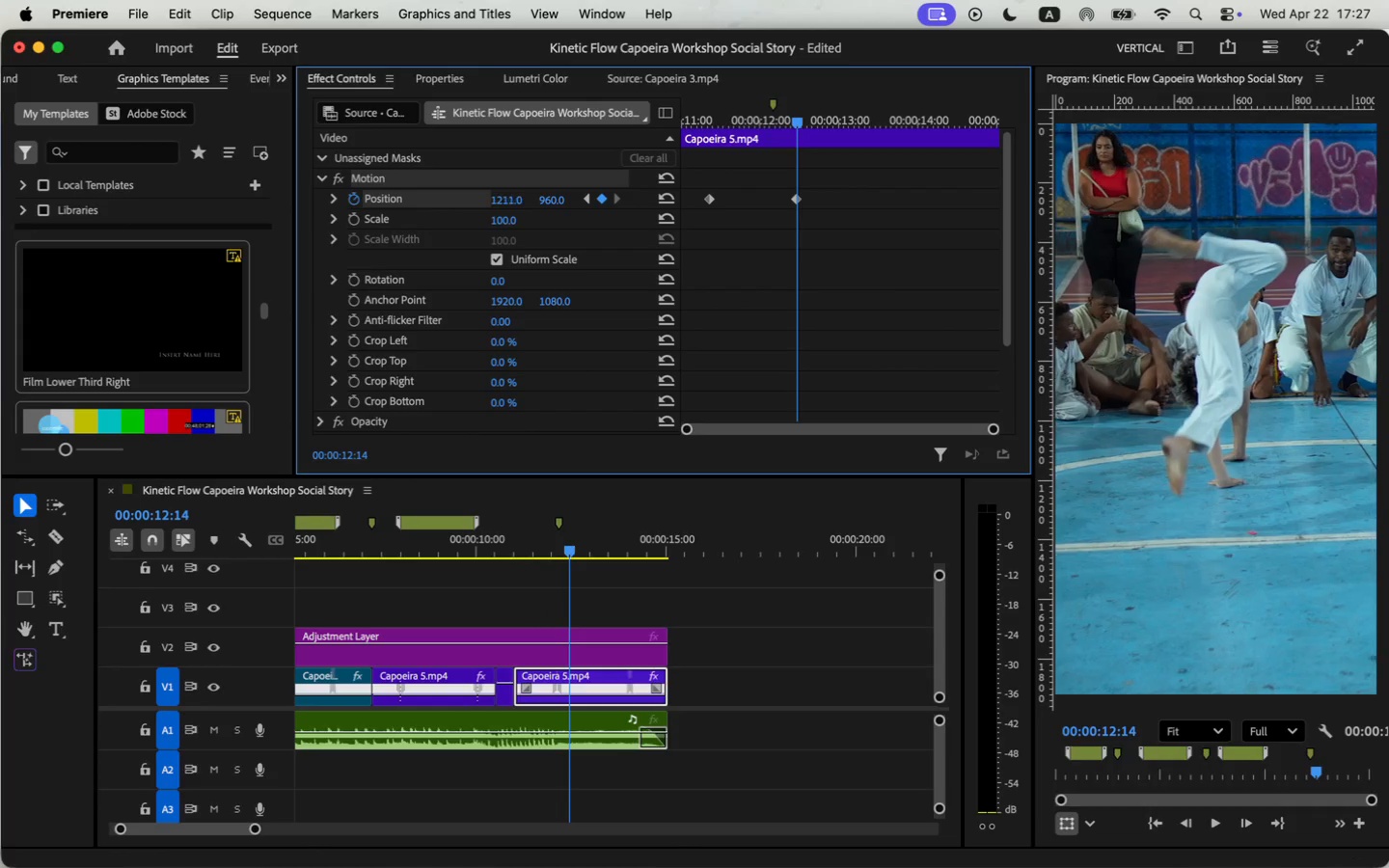 
wait(5.87)
 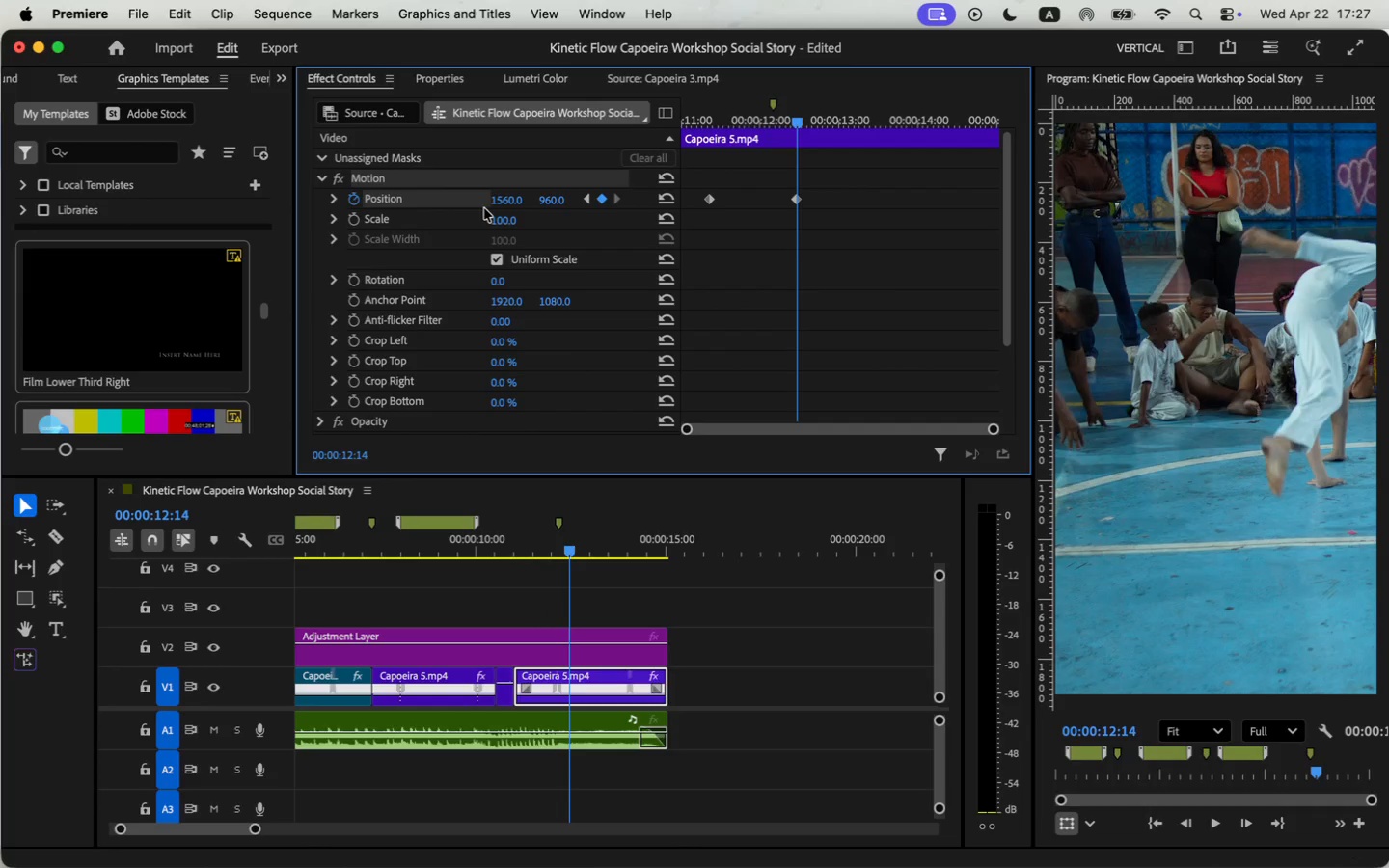 
left_click_drag(start_coordinate=[798, 118], to_coordinate=[940, 122])
 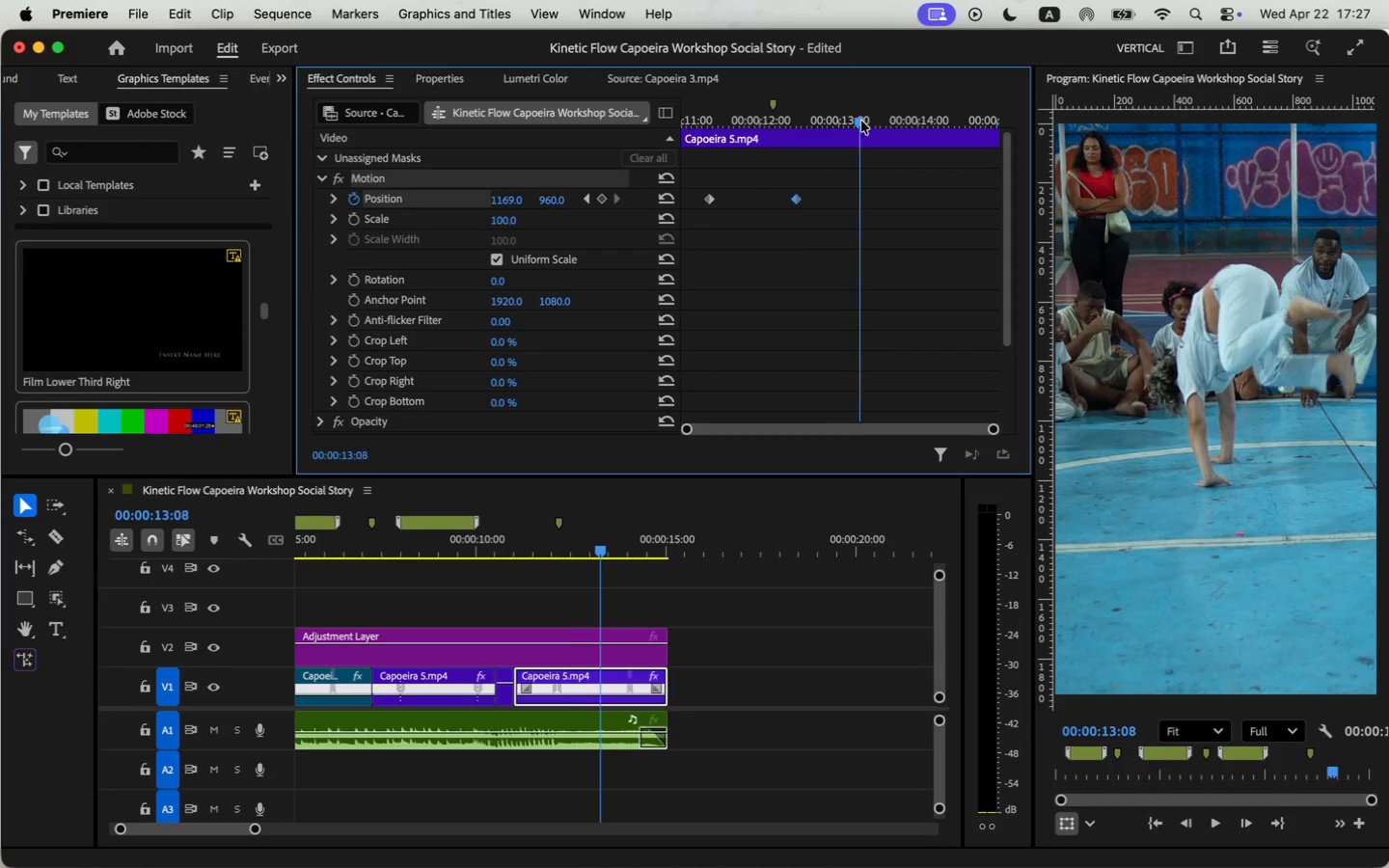 
left_click_drag(start_coordinate=[799, 198], to_coordinate=[943, 196])
 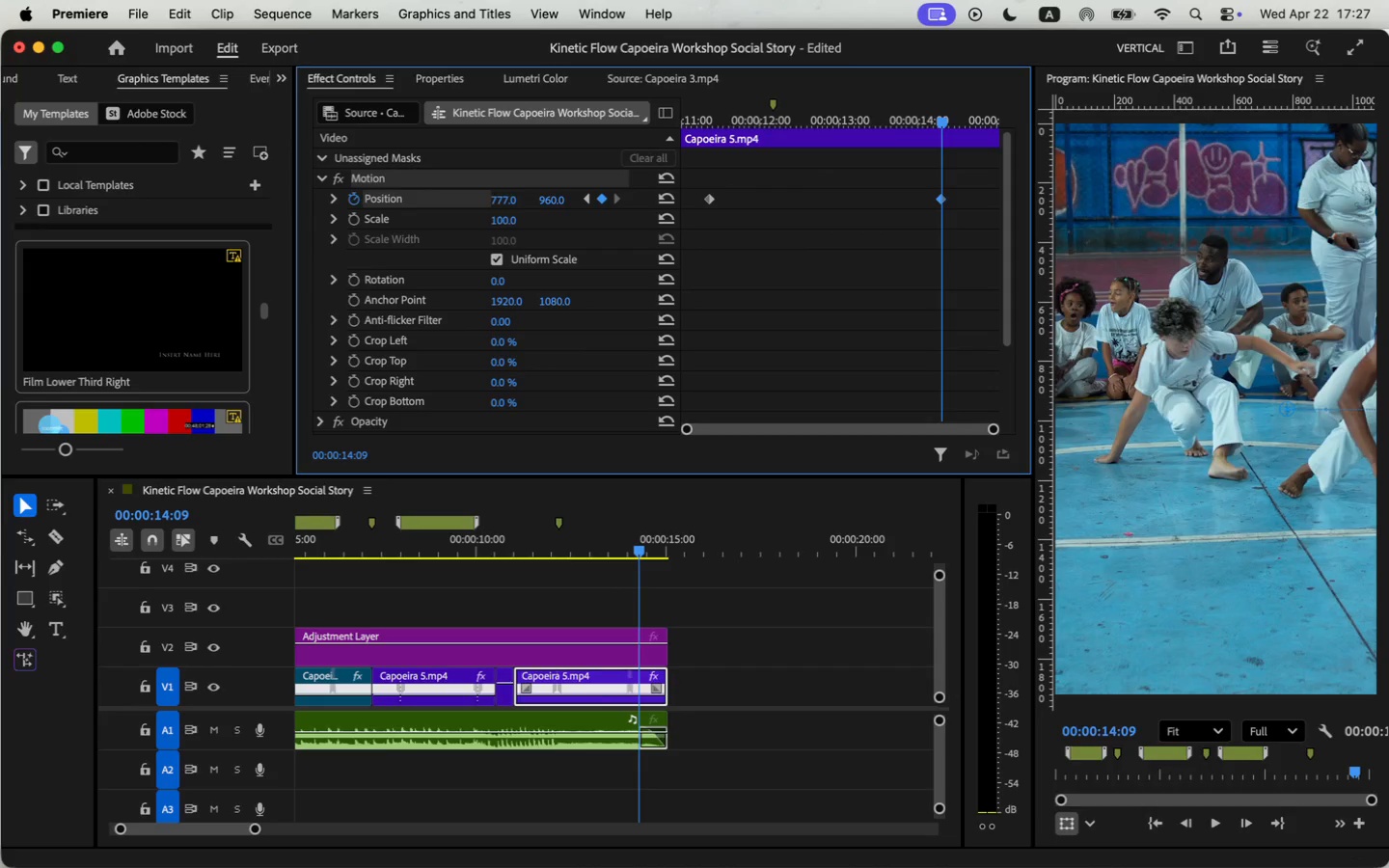 
wait(5.85)
 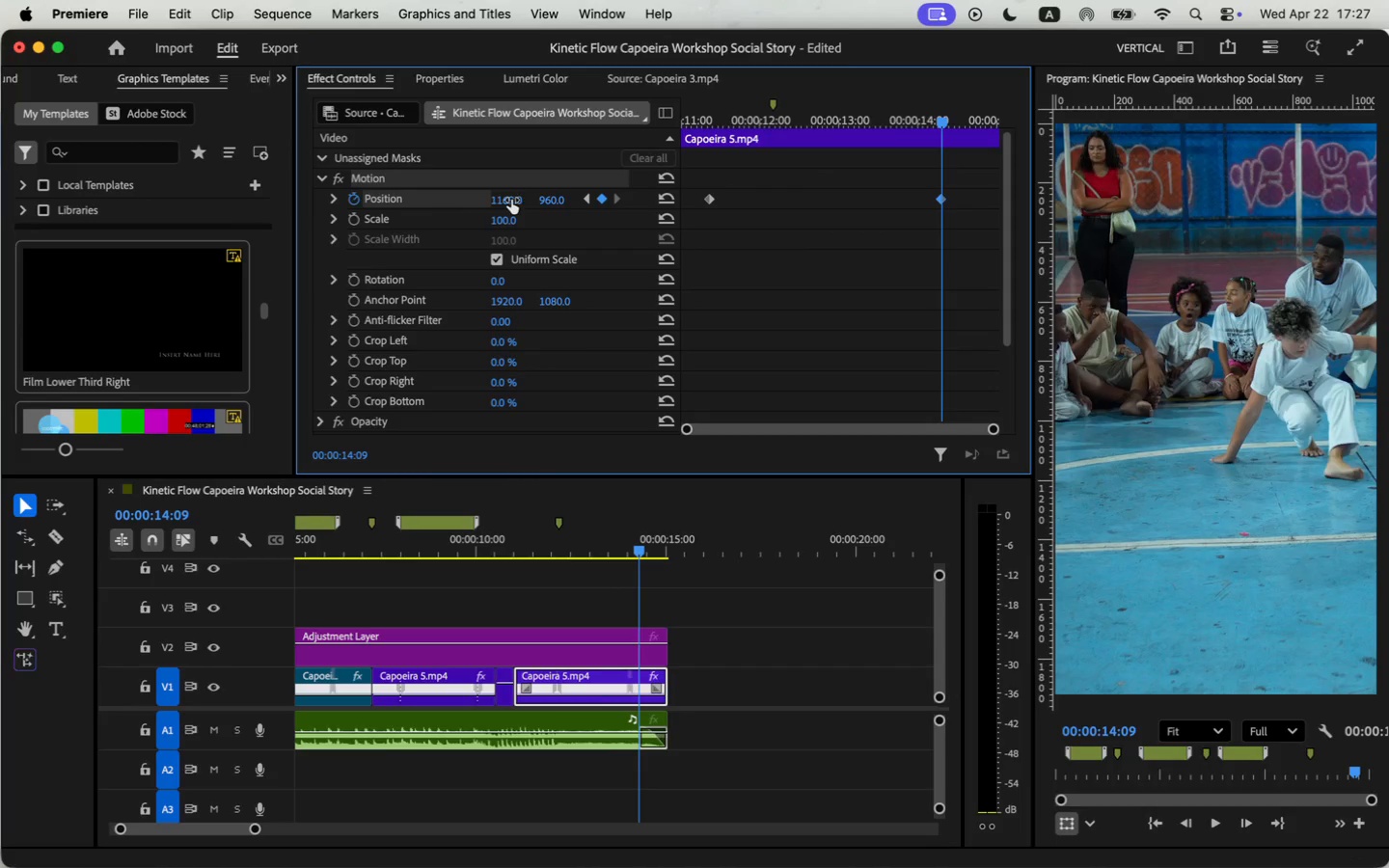 
key(Space)
 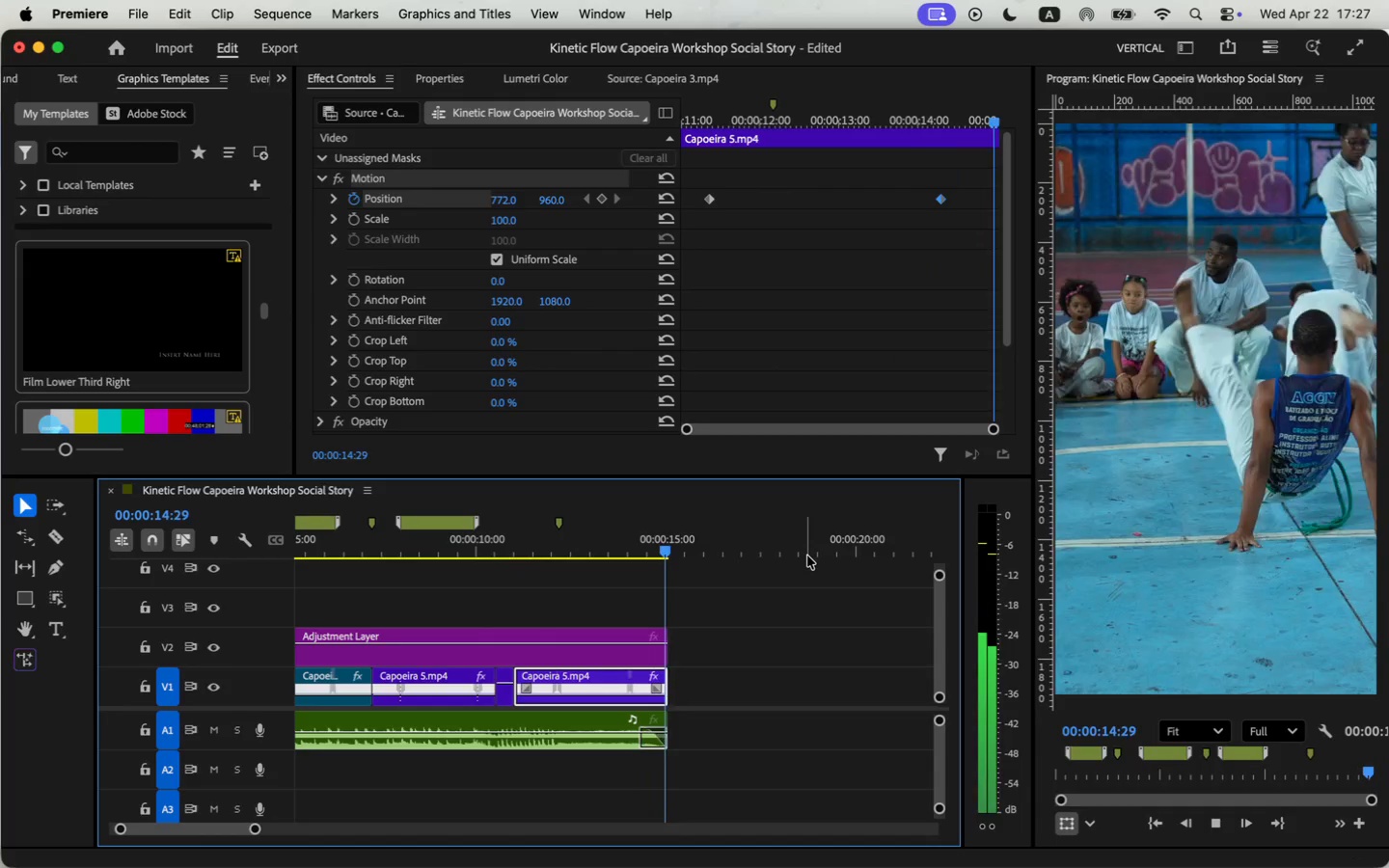 
wait(8.76)
 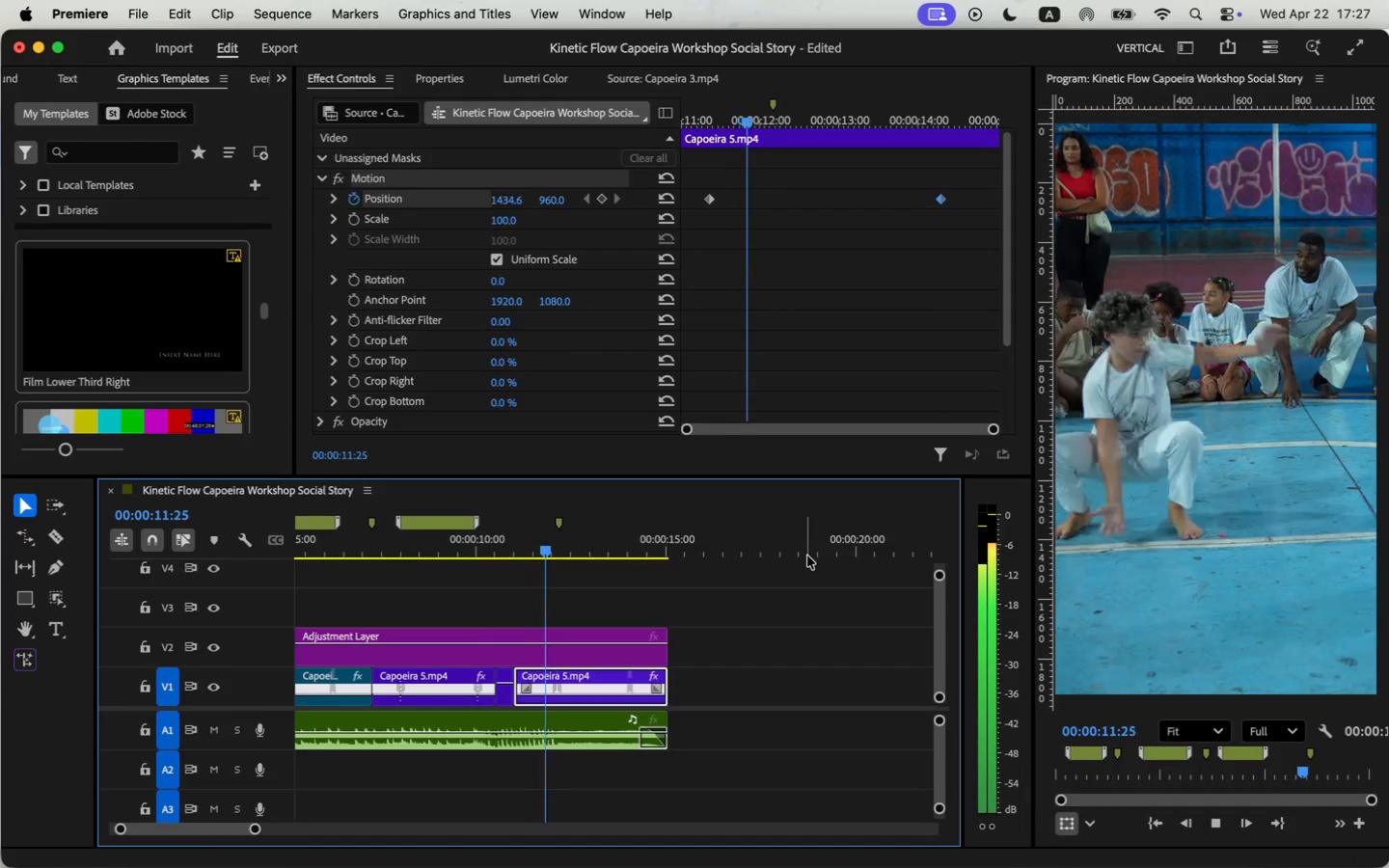 
left_click_drag(start_coordinate=[656, 689], to_coordinate=[643, 689])
 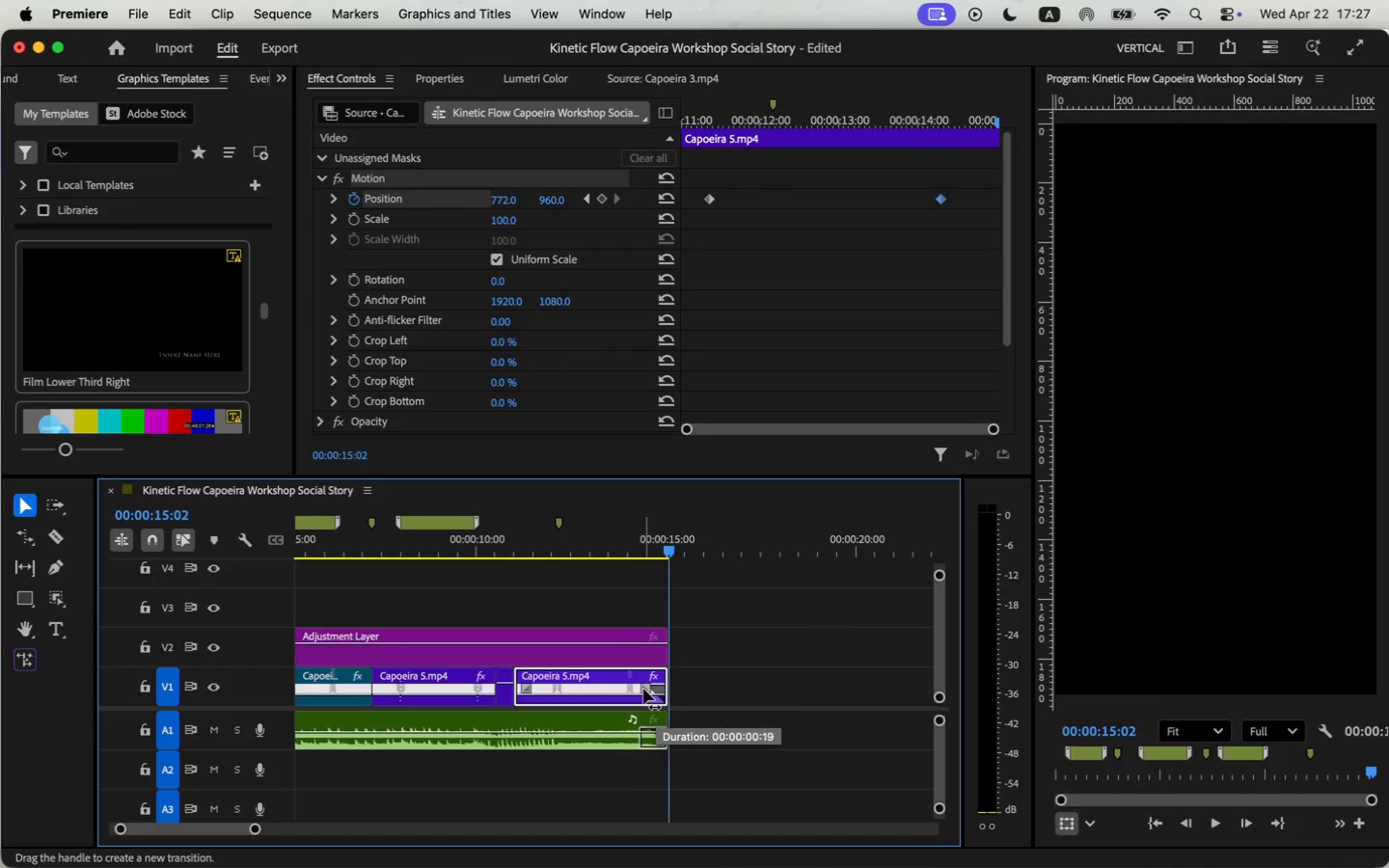 
left_click([618, 534])
 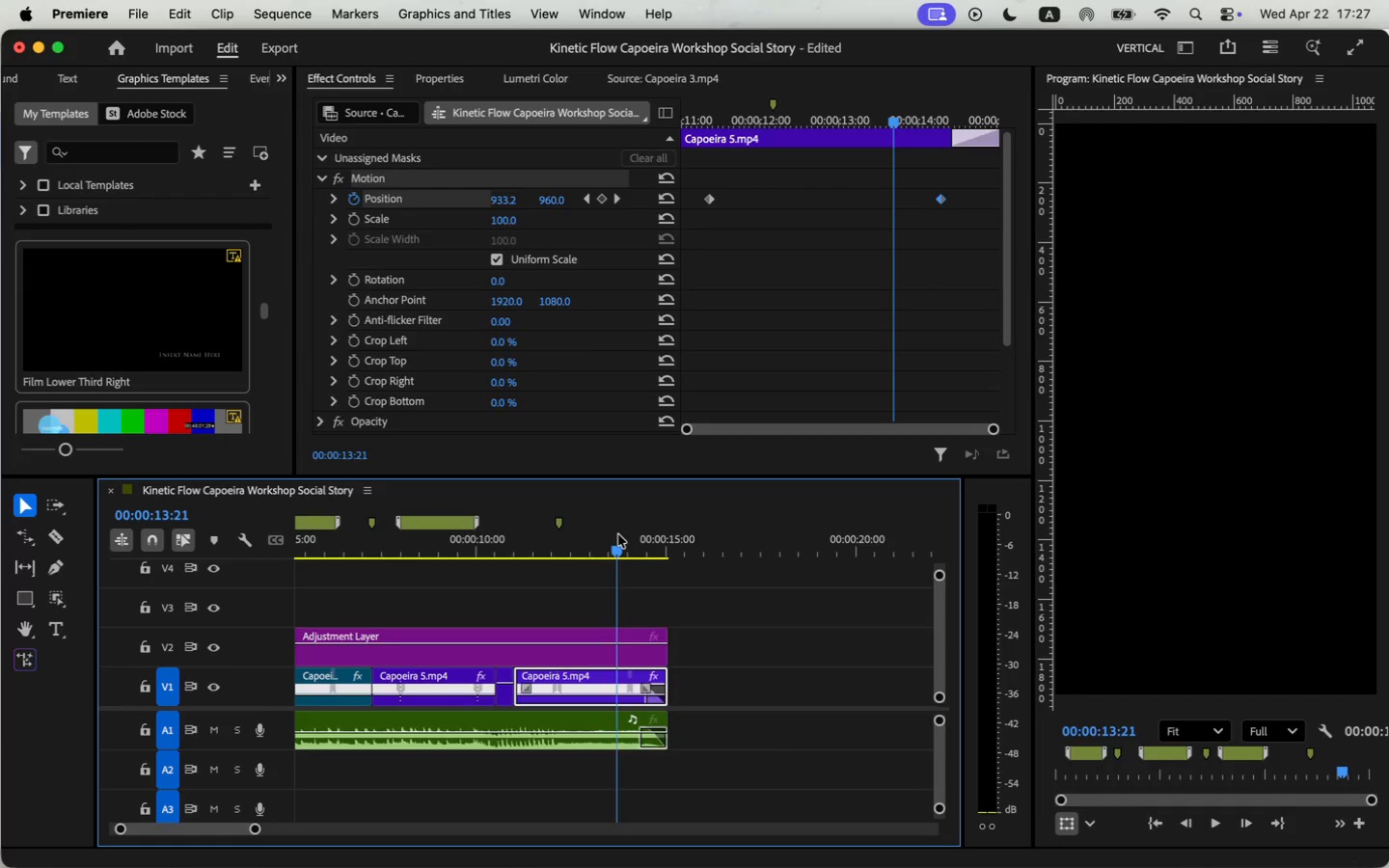 
key(Space)
 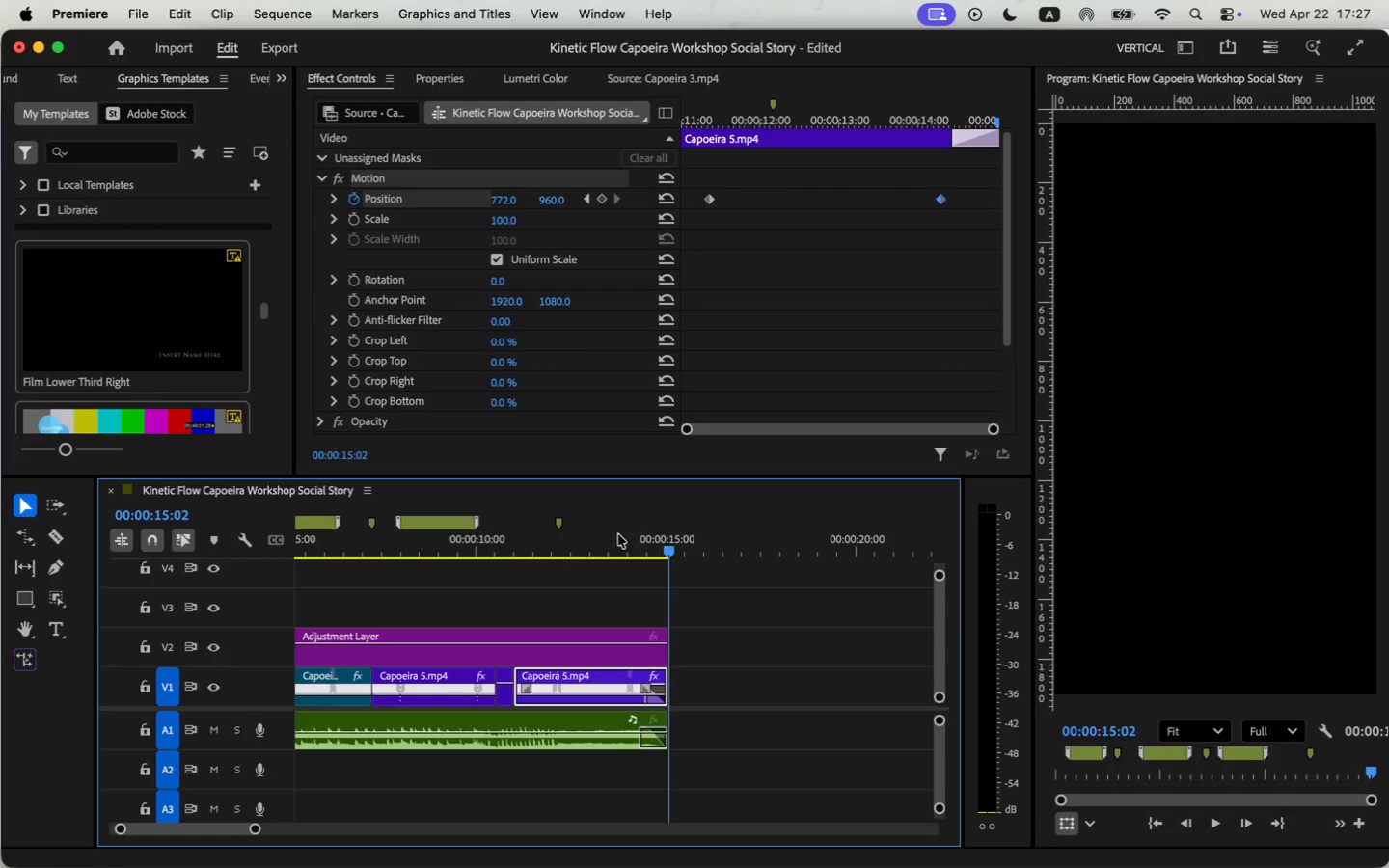 
left_click_drag(start_coordinate=[183, 829], to_coordinate=[48, 821])
 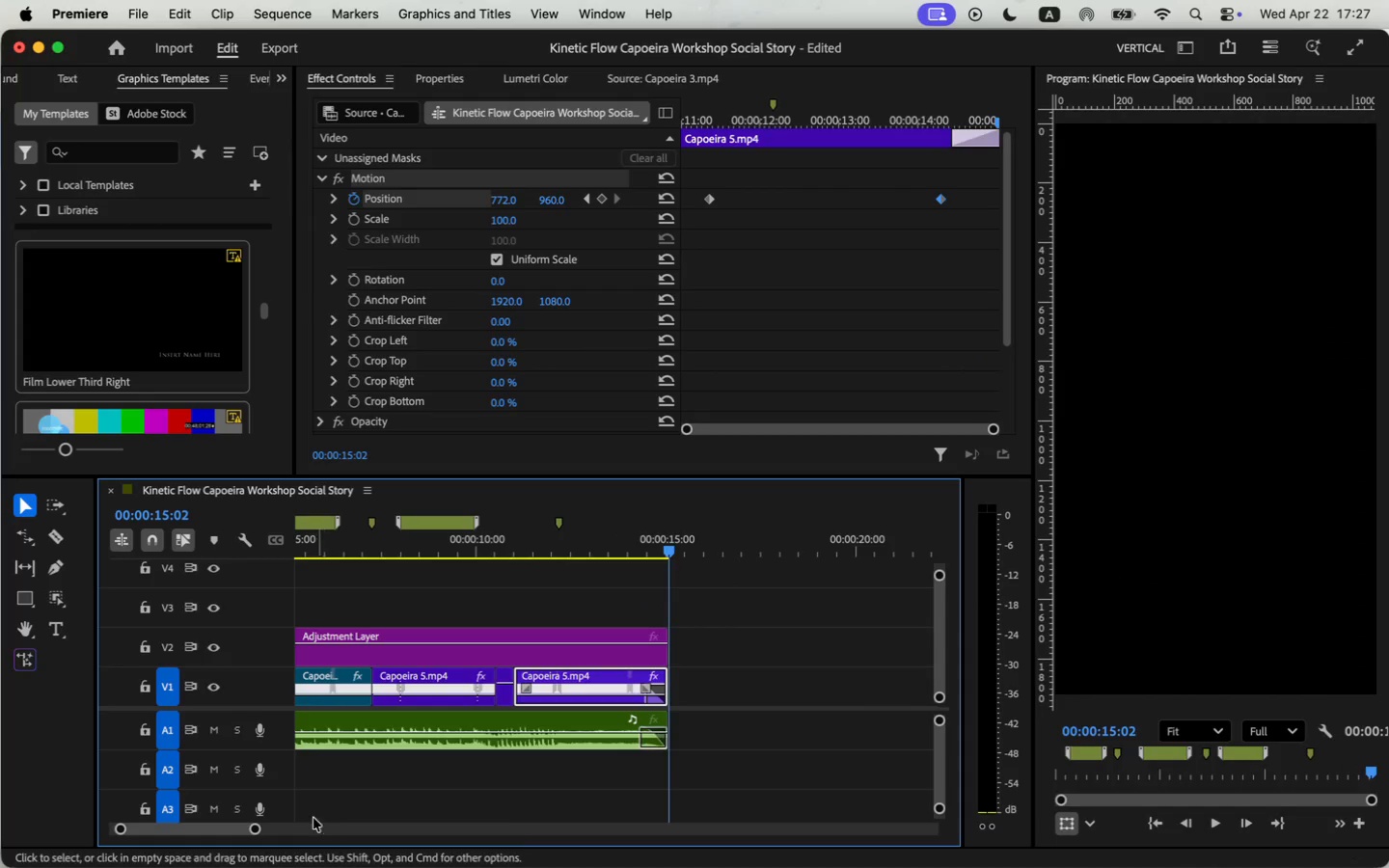 
left_click_drag(start_coordinate=[422, 546], to_coordinate=[235, 554])
 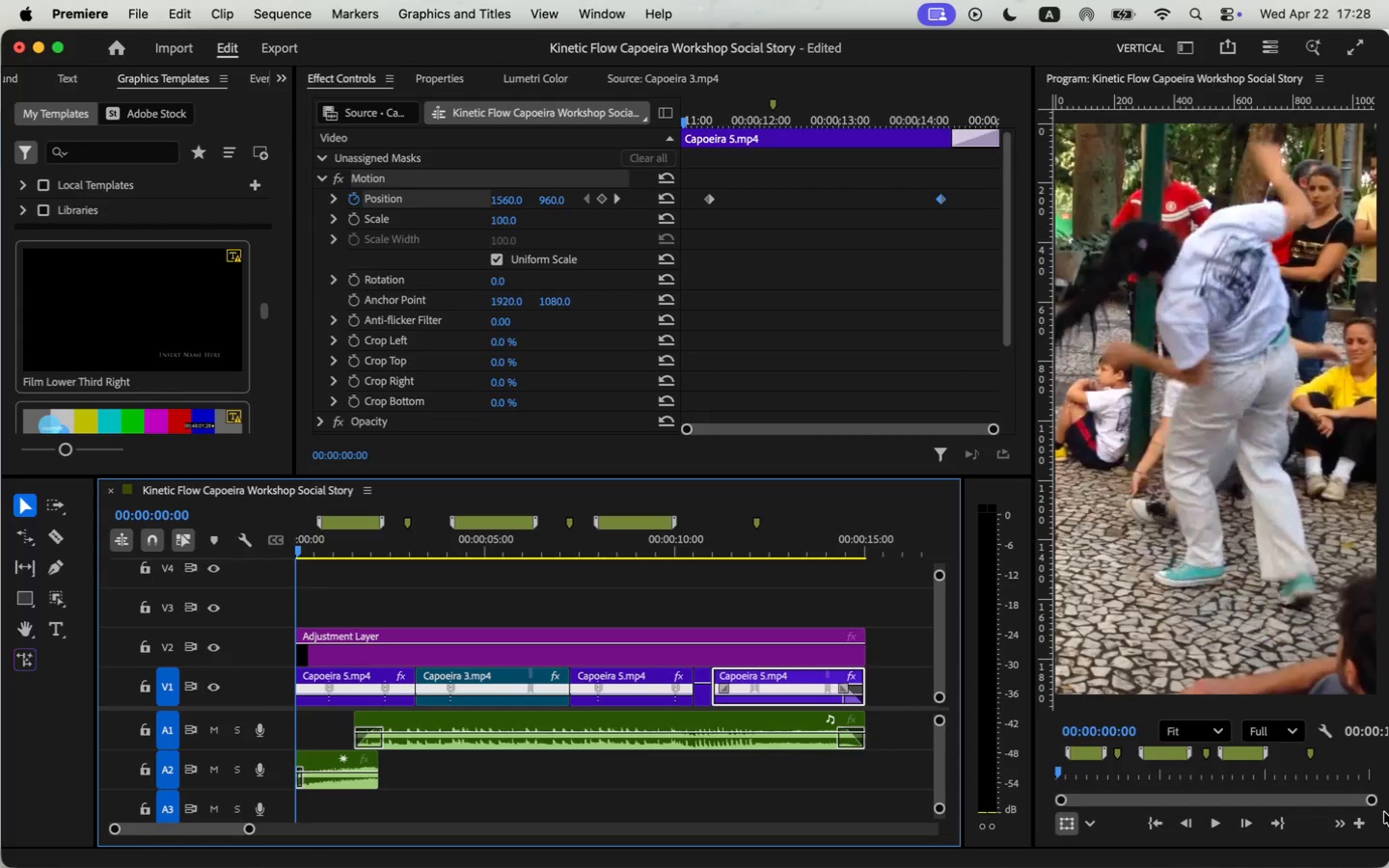 
left_click([1215, 817])
 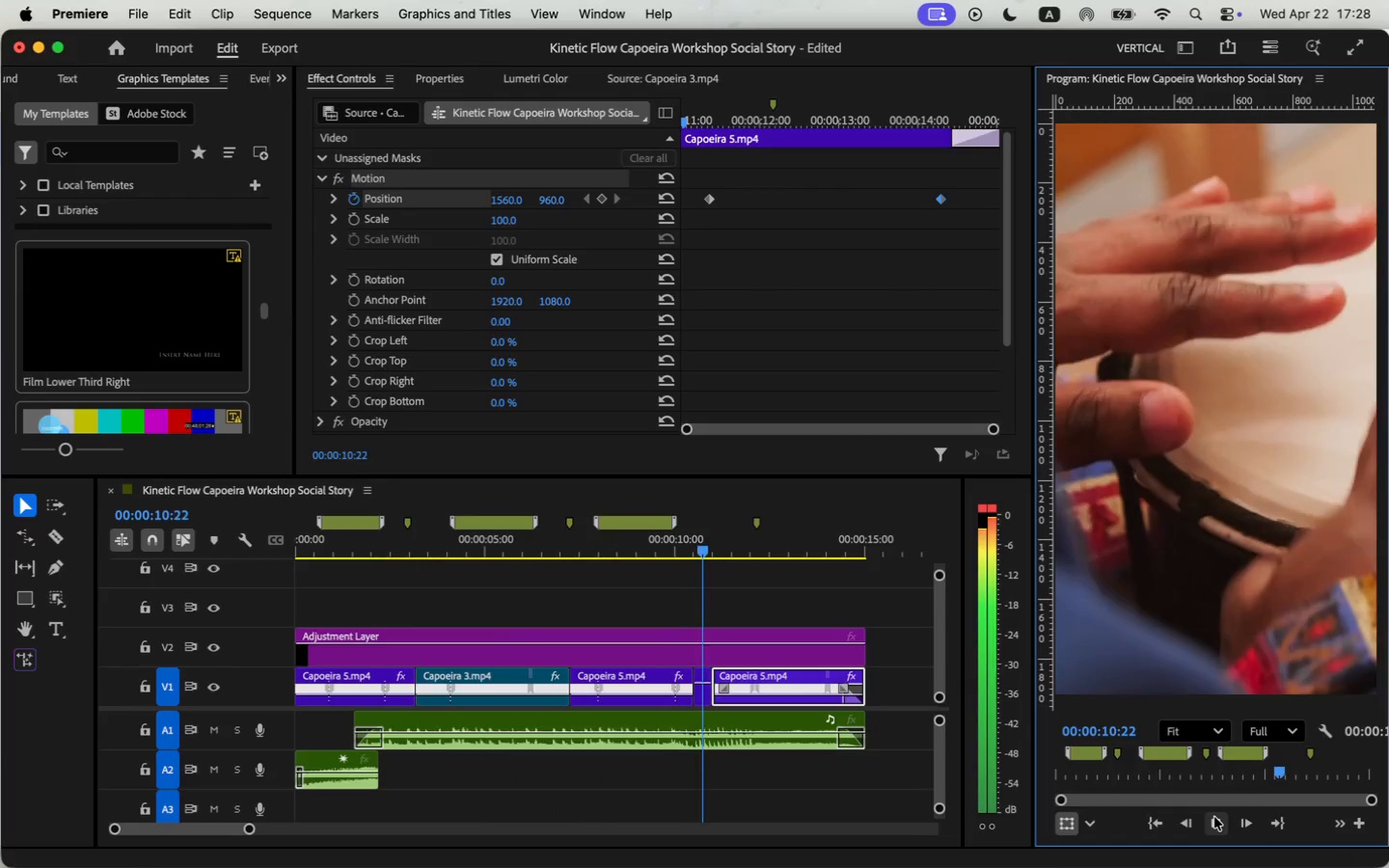 
wait(17.49)
 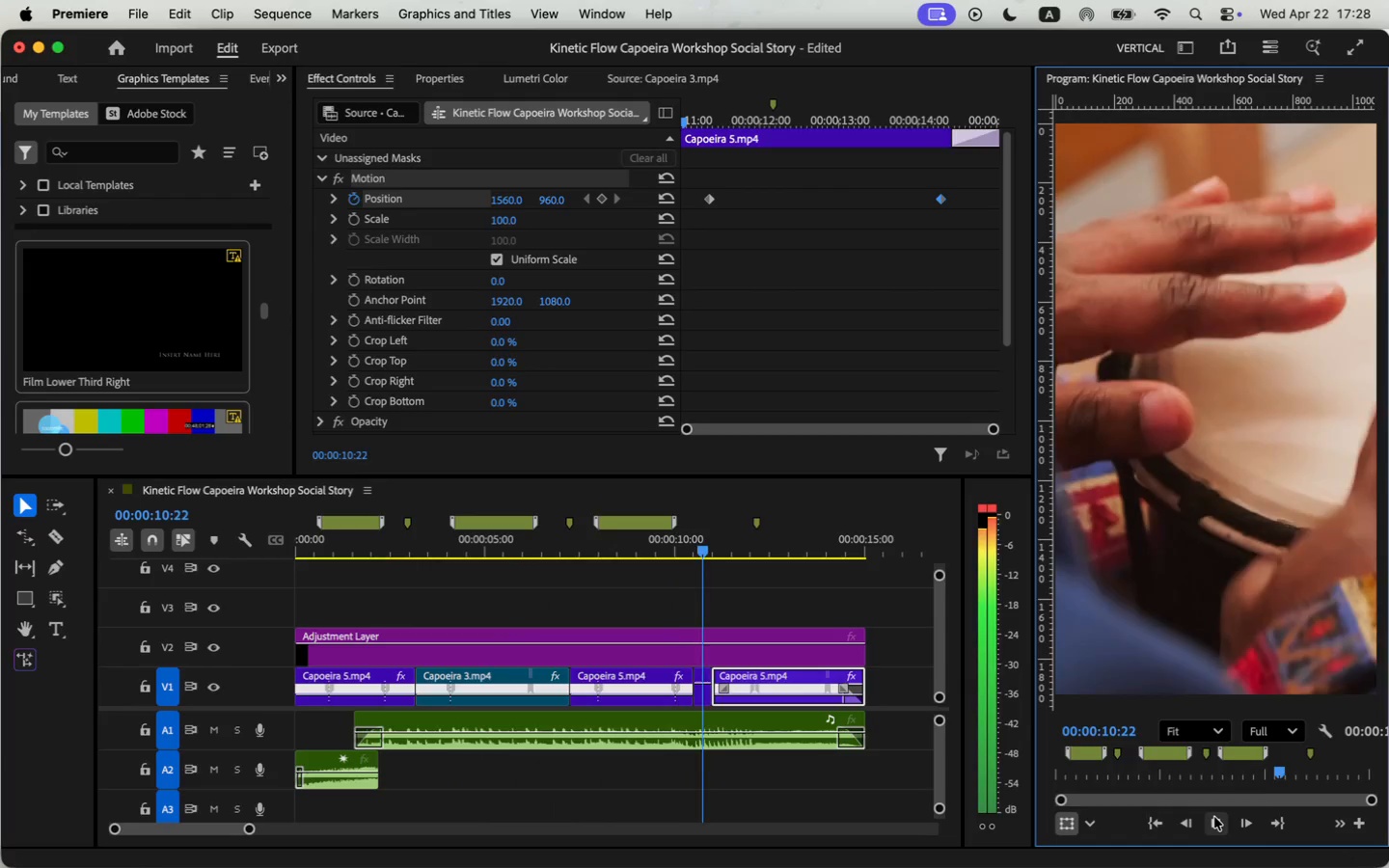 
left_click_drag(start_coordinate=[544, 550], to_coordinate=[290, 554])
 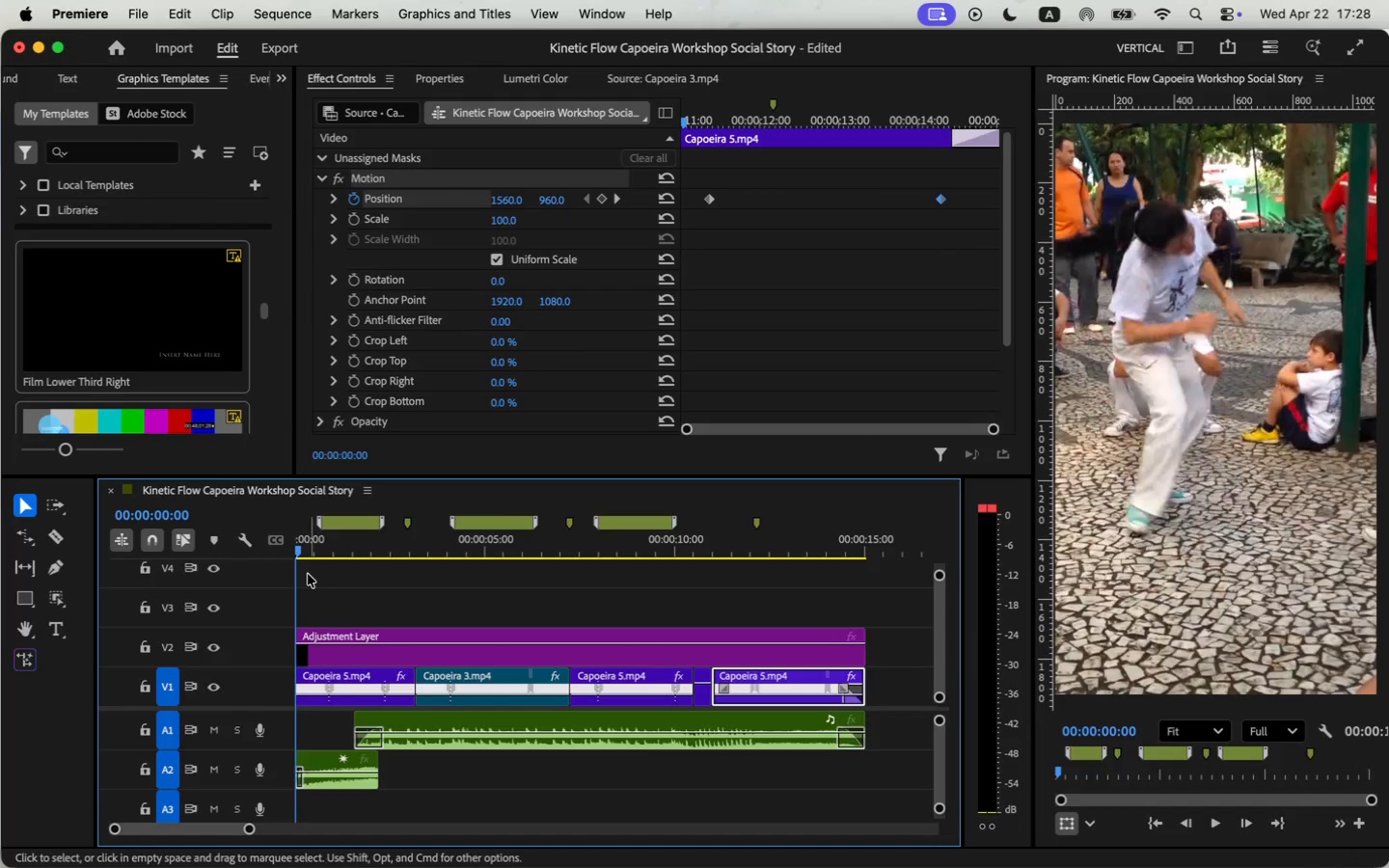 
double_click([354, 669])
 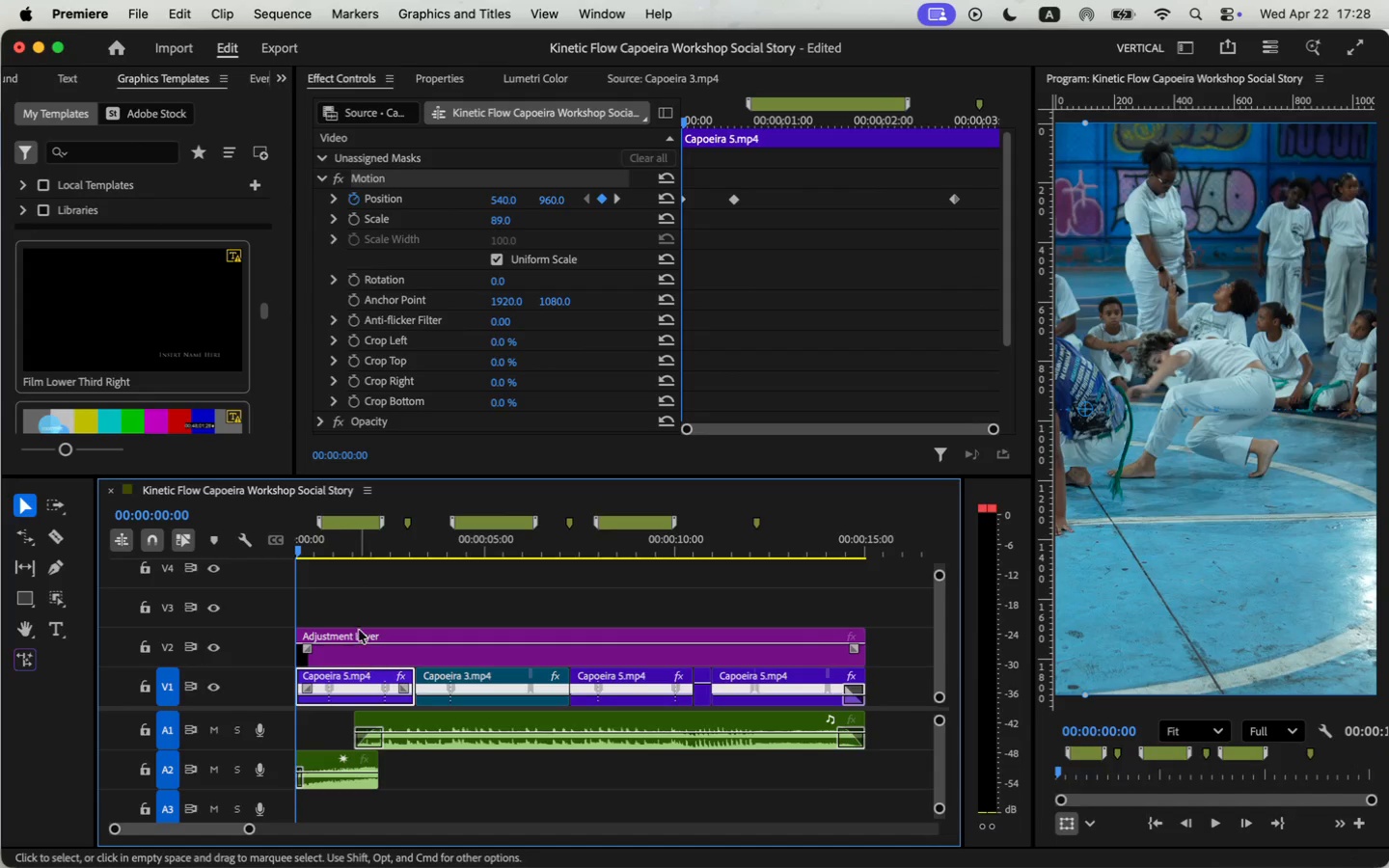 
left_click([358, 637])
 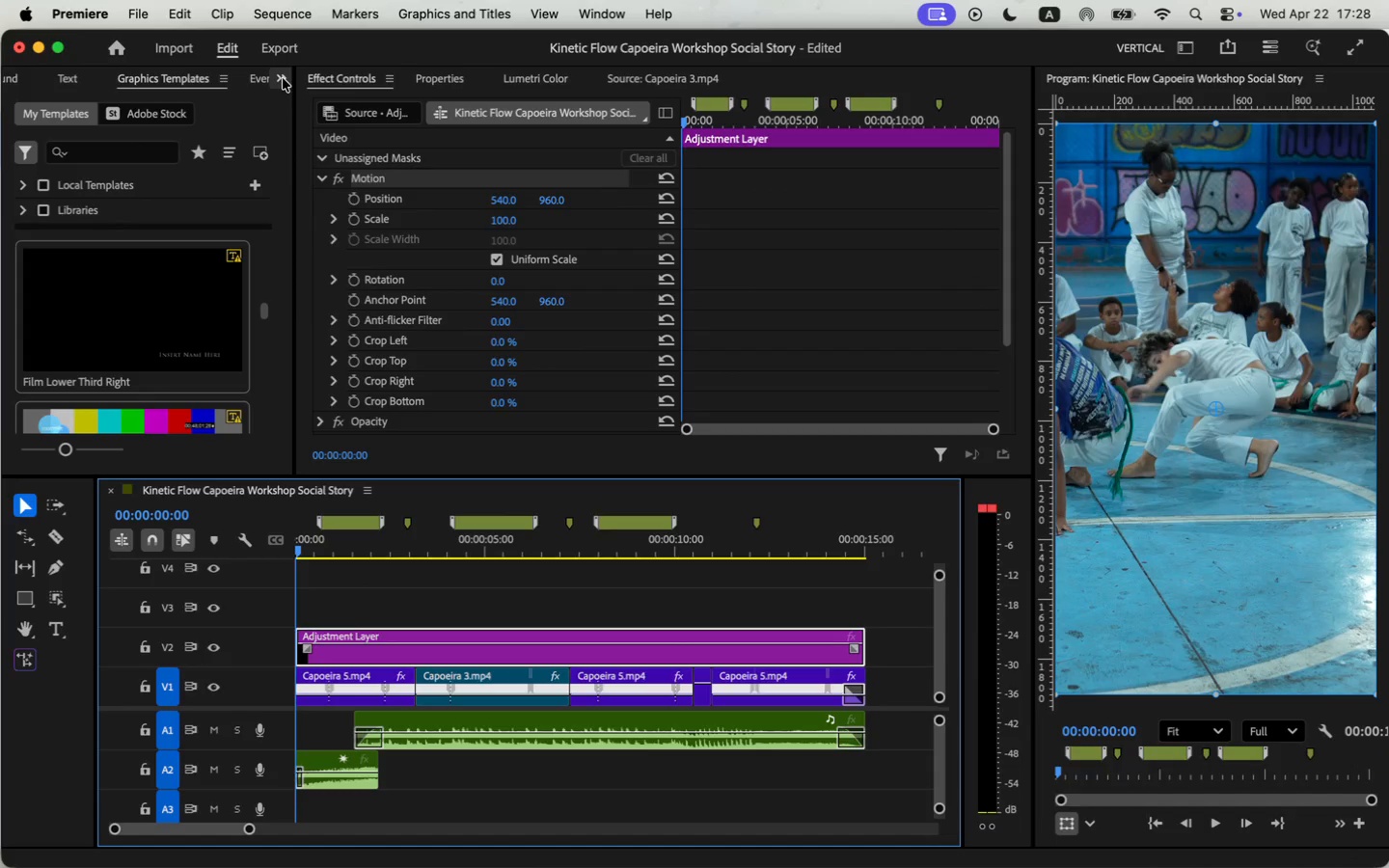 
left_click([252, 77])
 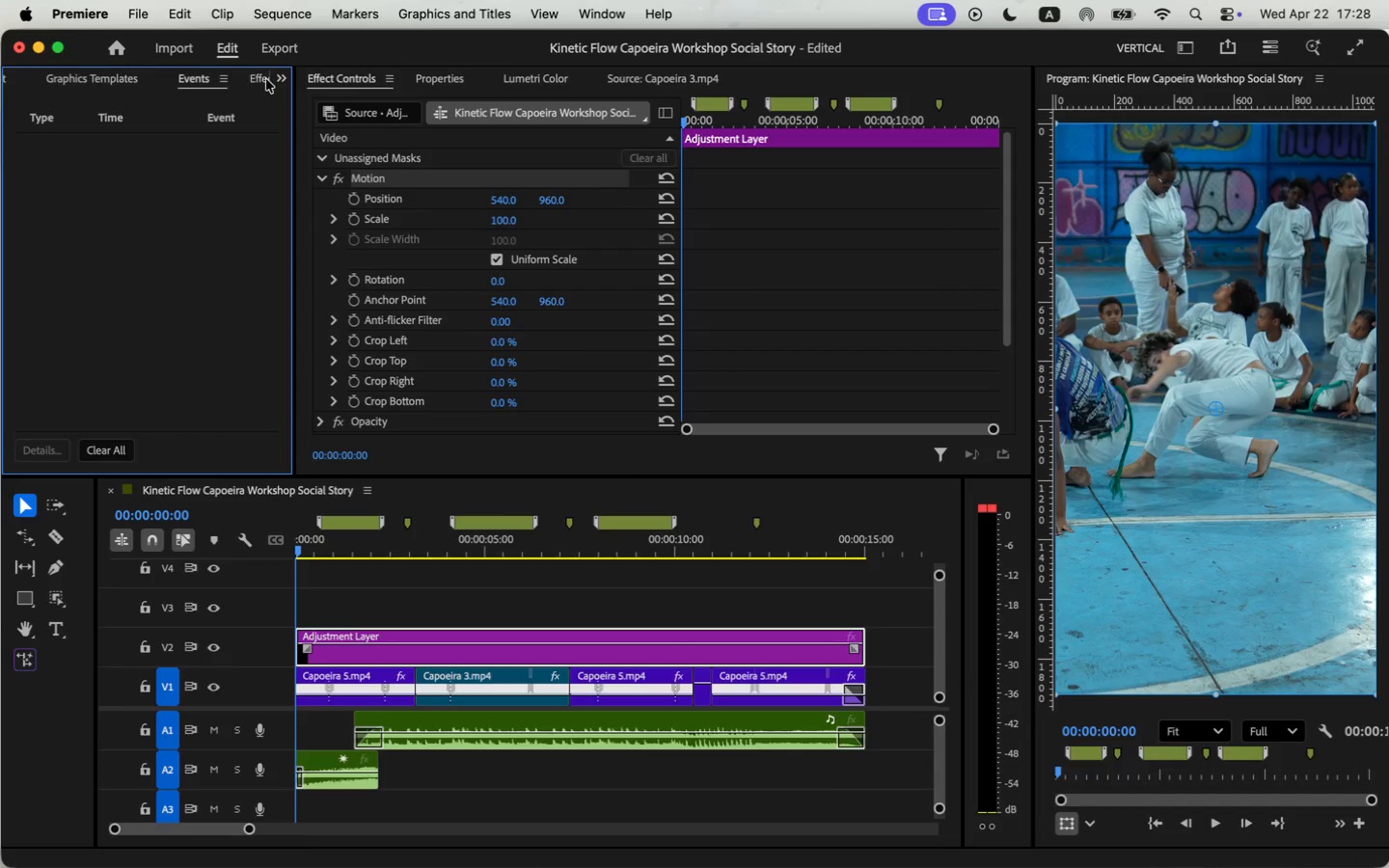 
left_click([268, 79])
 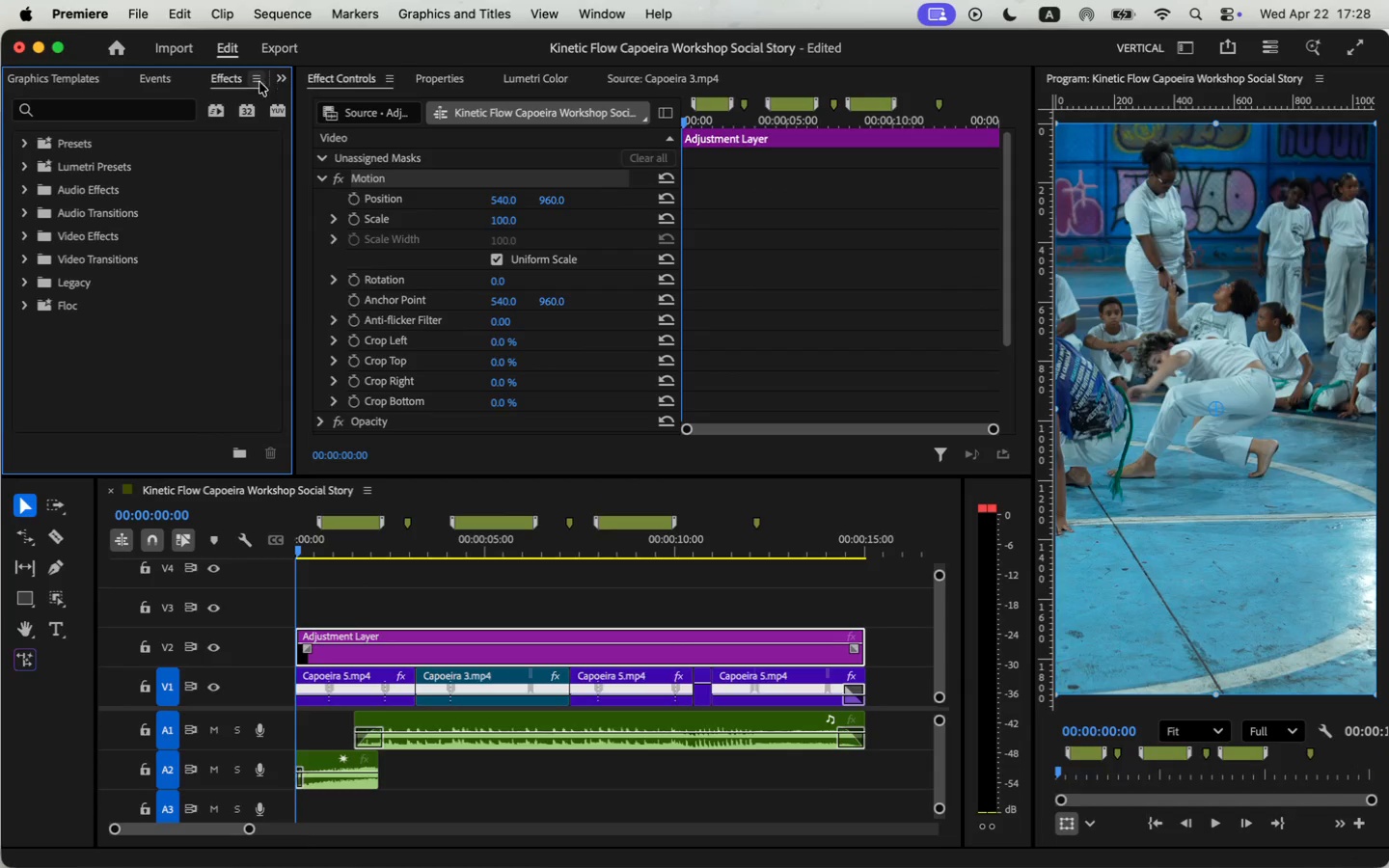 
double_click([105, 108])
 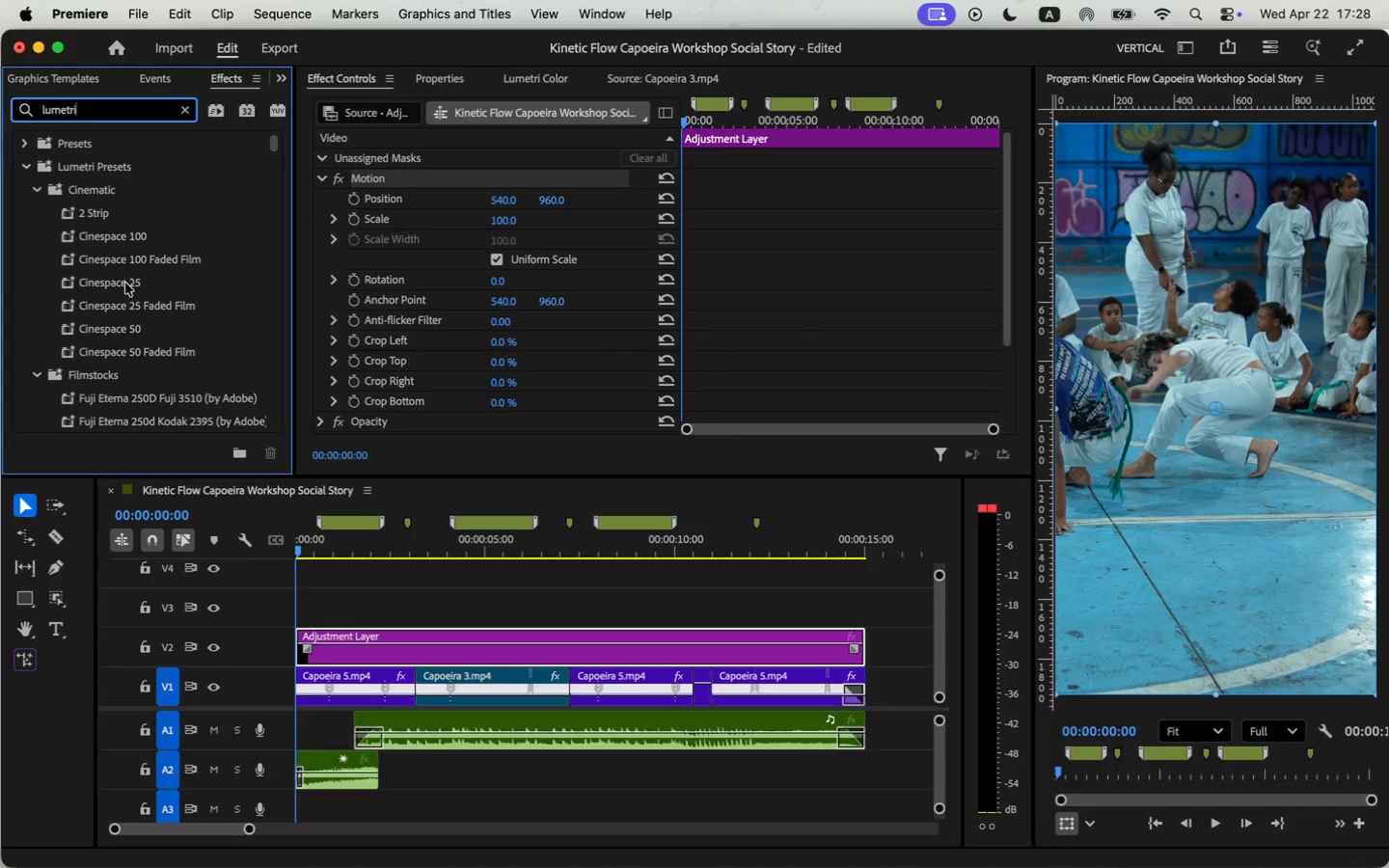 
type(lumetri)
 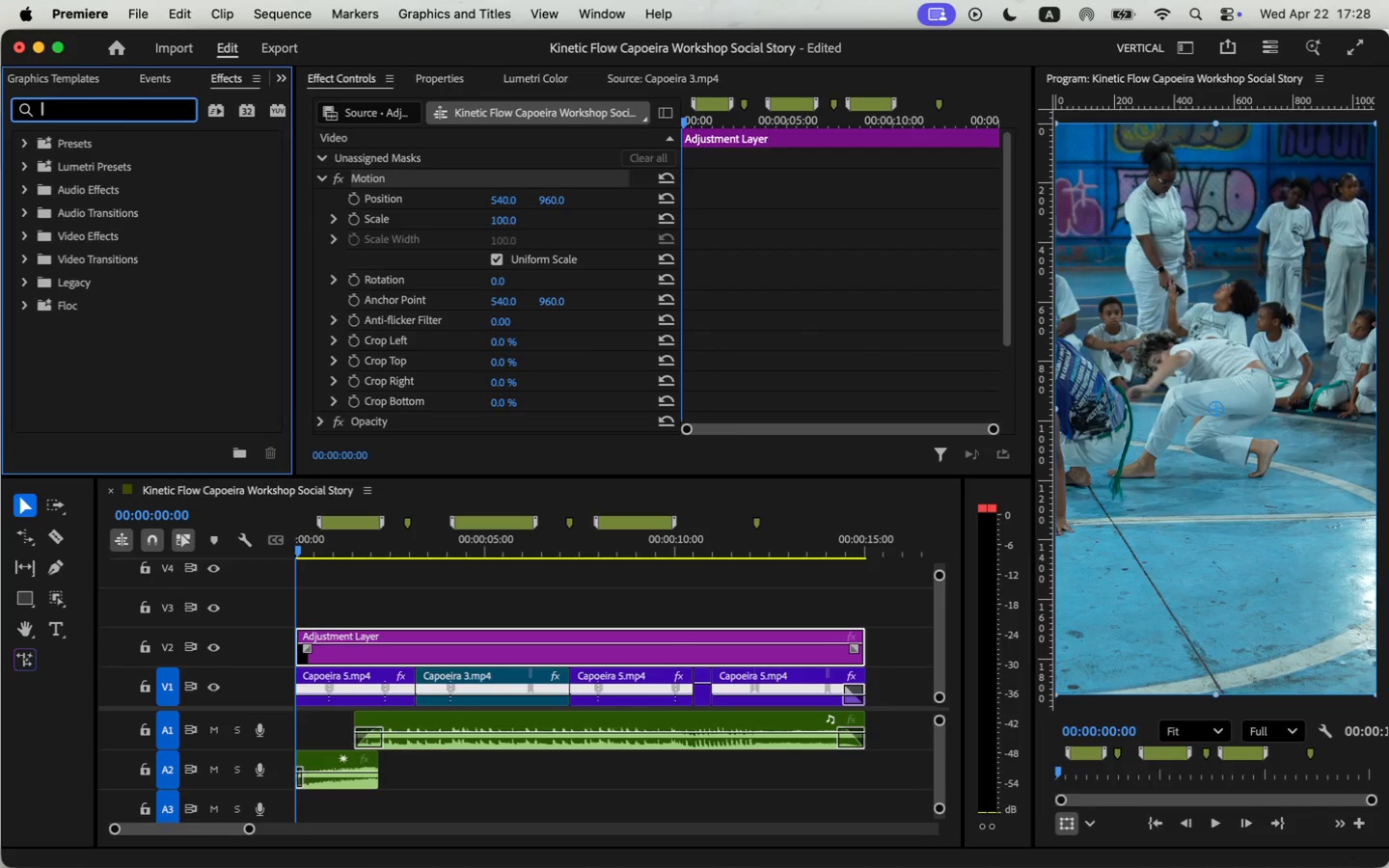 
left_click([32, 168])
 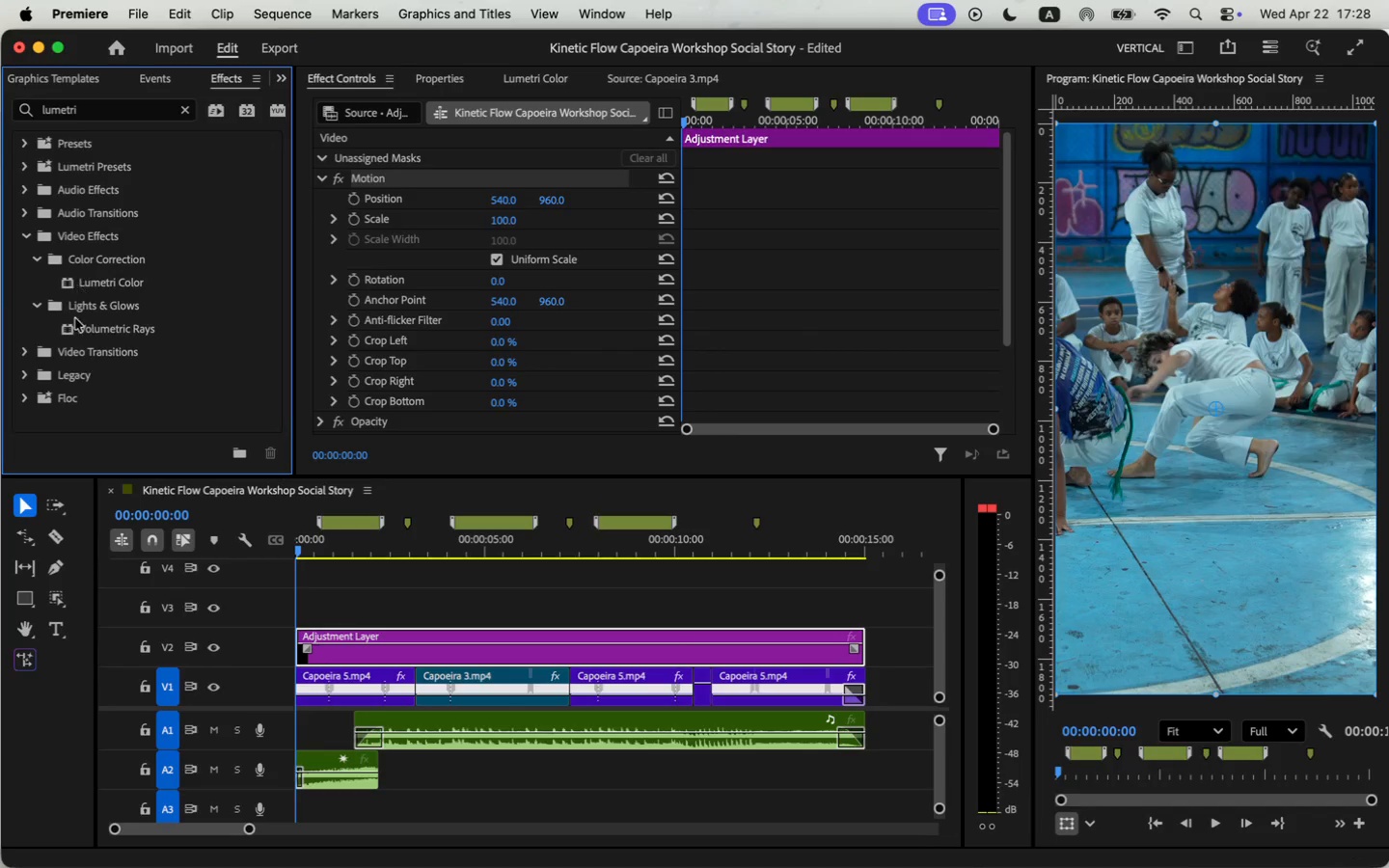 
left_click_drag(start_coordinate=[122, 282], to_coordinate=[363, 632])
 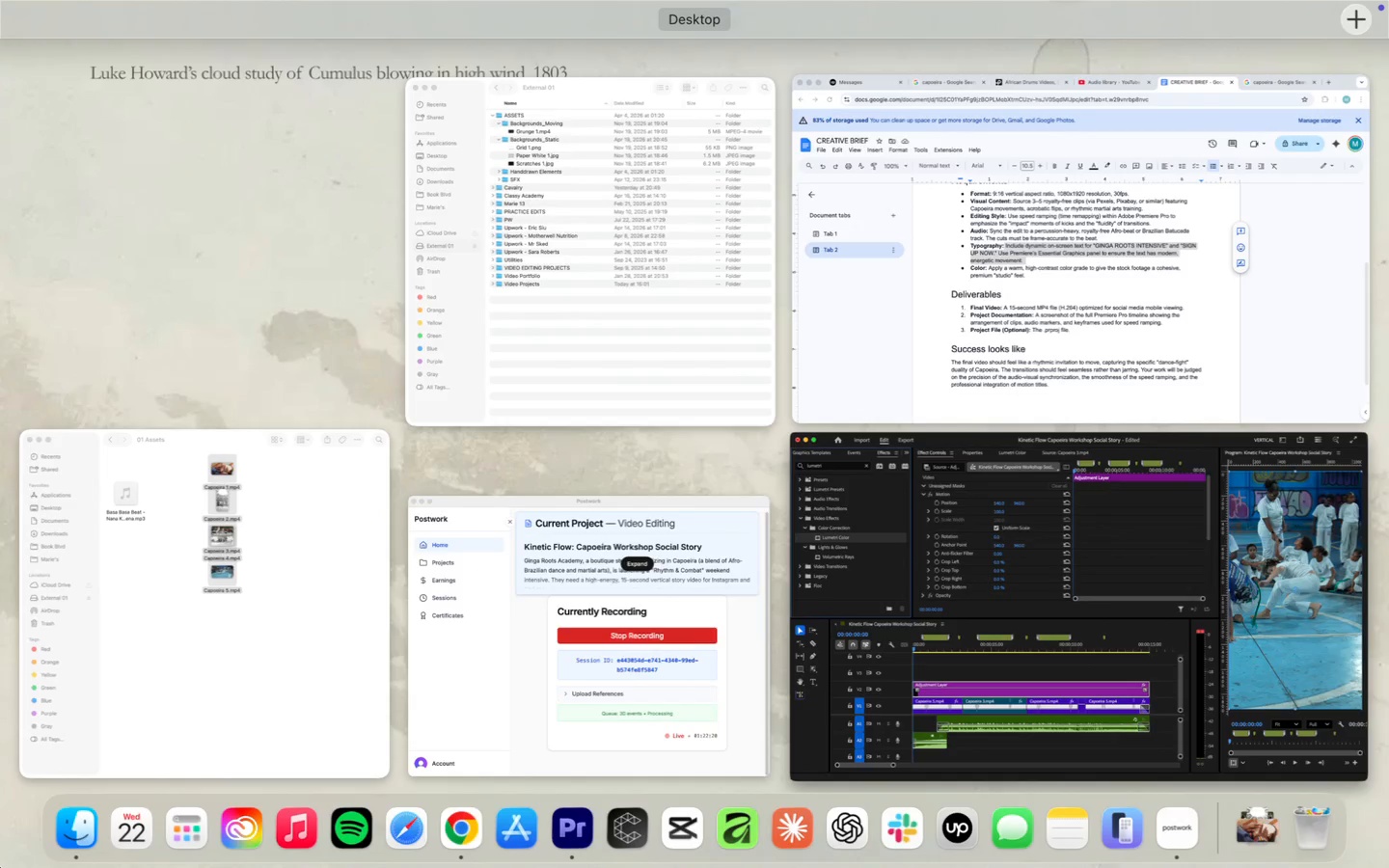 
left_click([956, 665])
 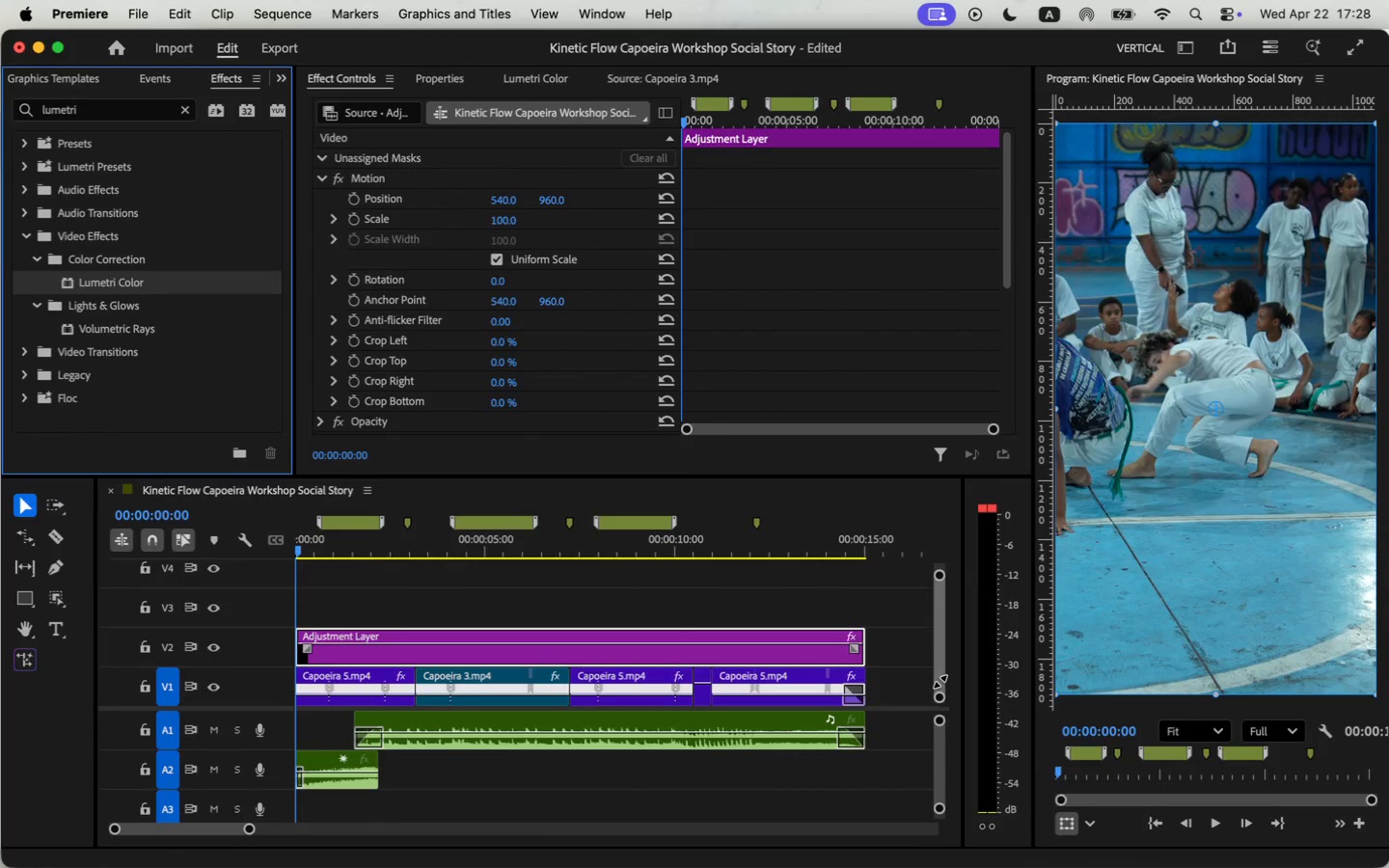 
scroll: coordinate [429, 273], scroll_direction: down, amount: 18.0
 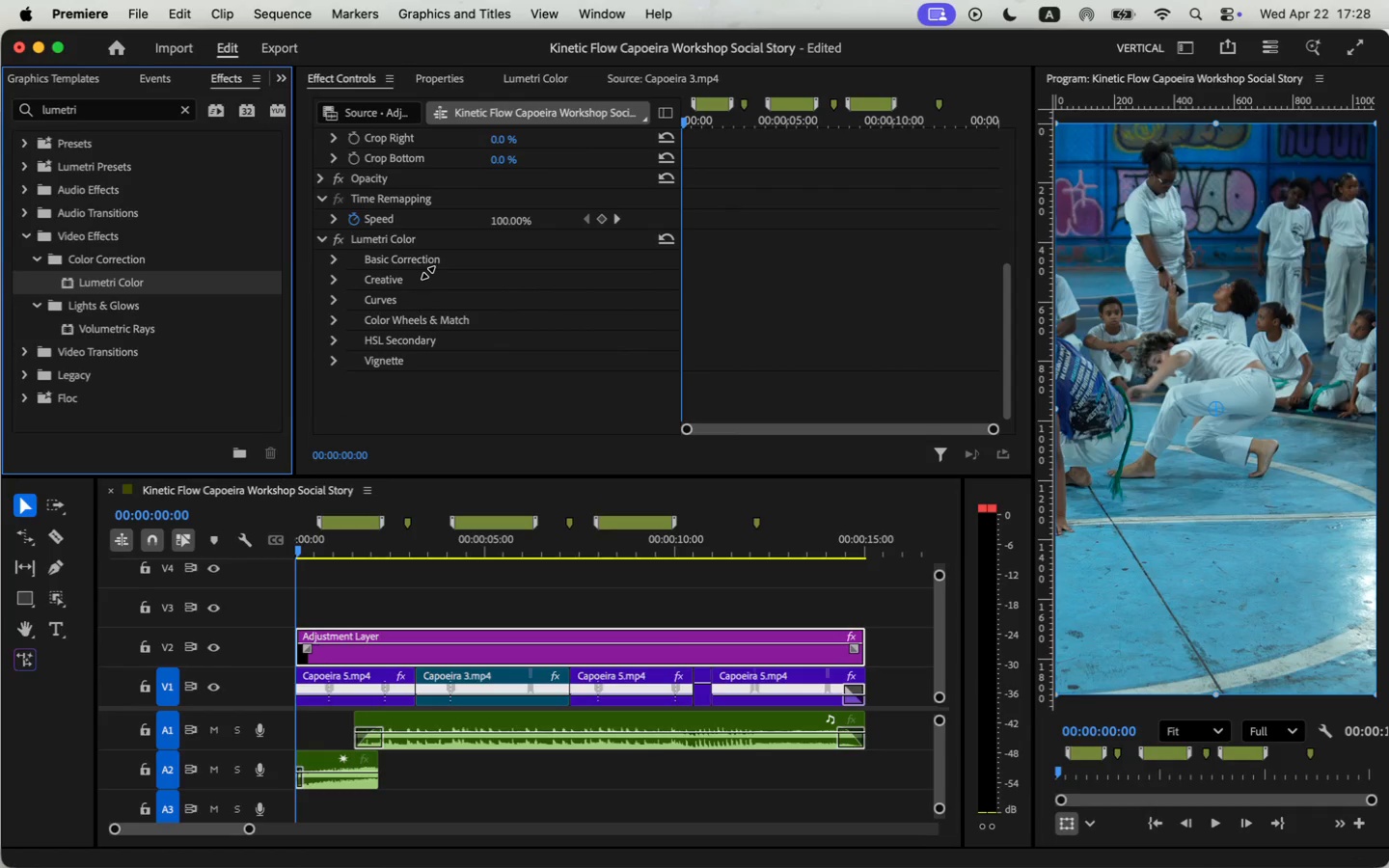 
left_click([352, 238])
 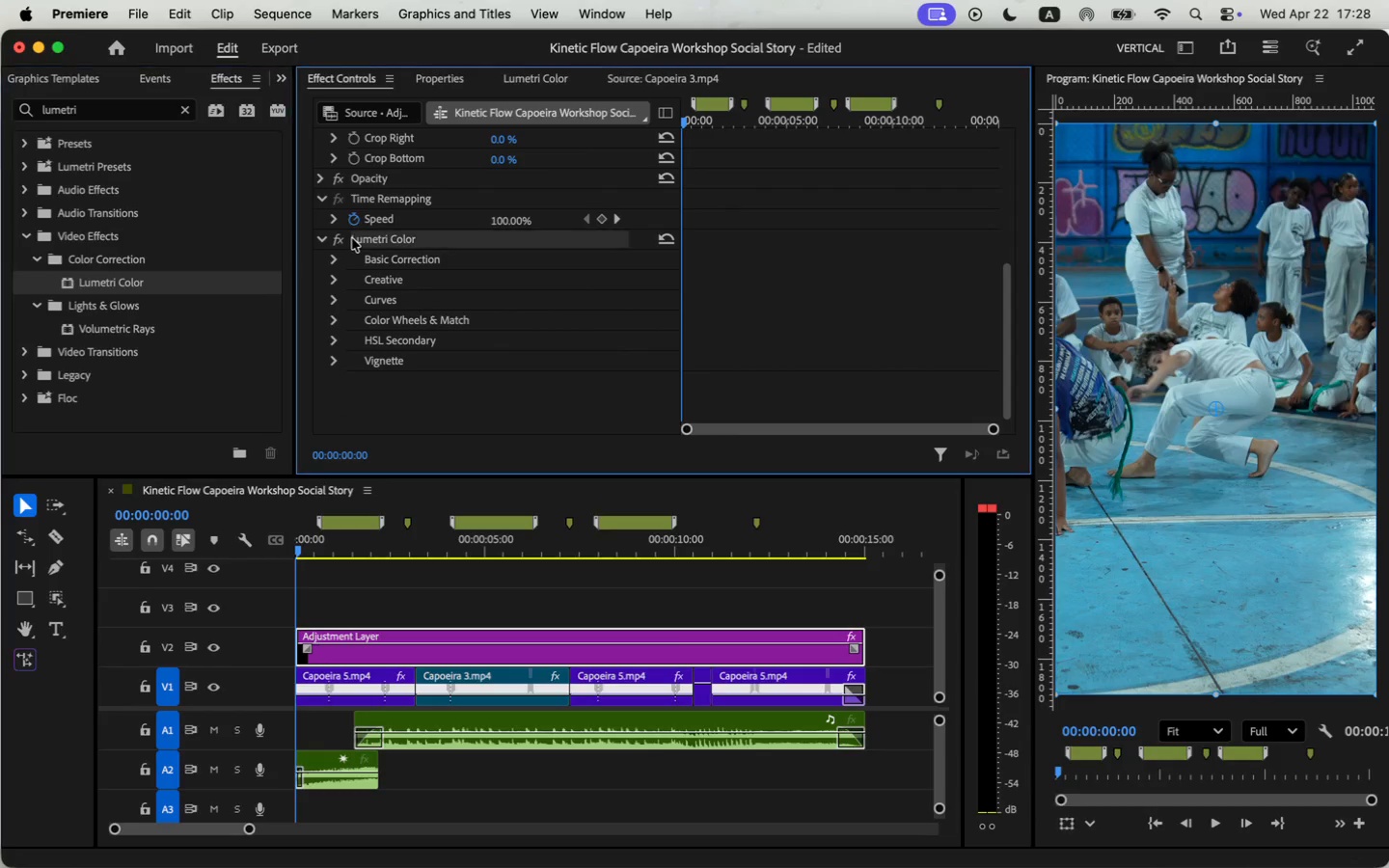 
left_click([334, 259])
 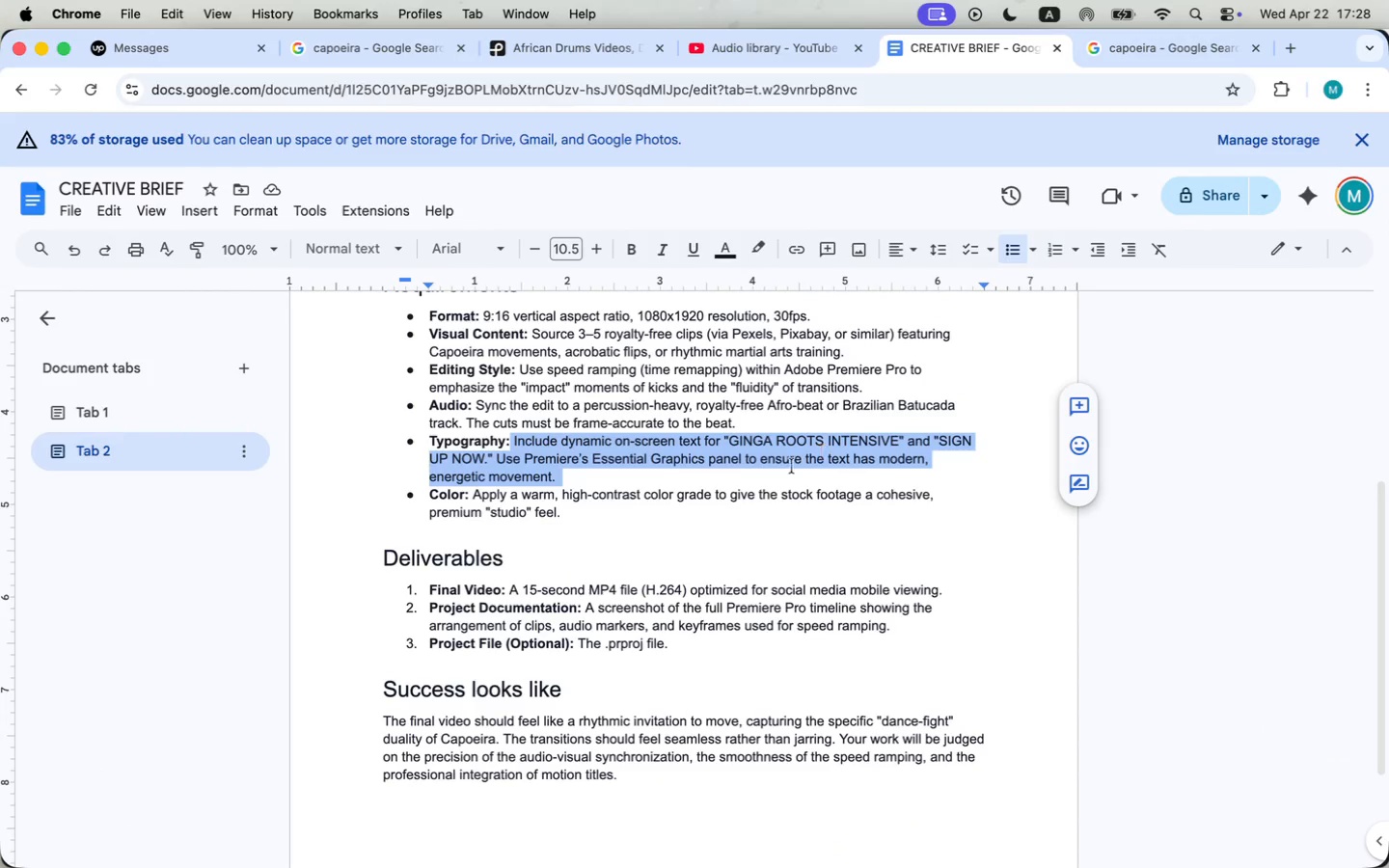 
scroll: coordinate [441, 344], scroll_direction: down, amount: 5.0
 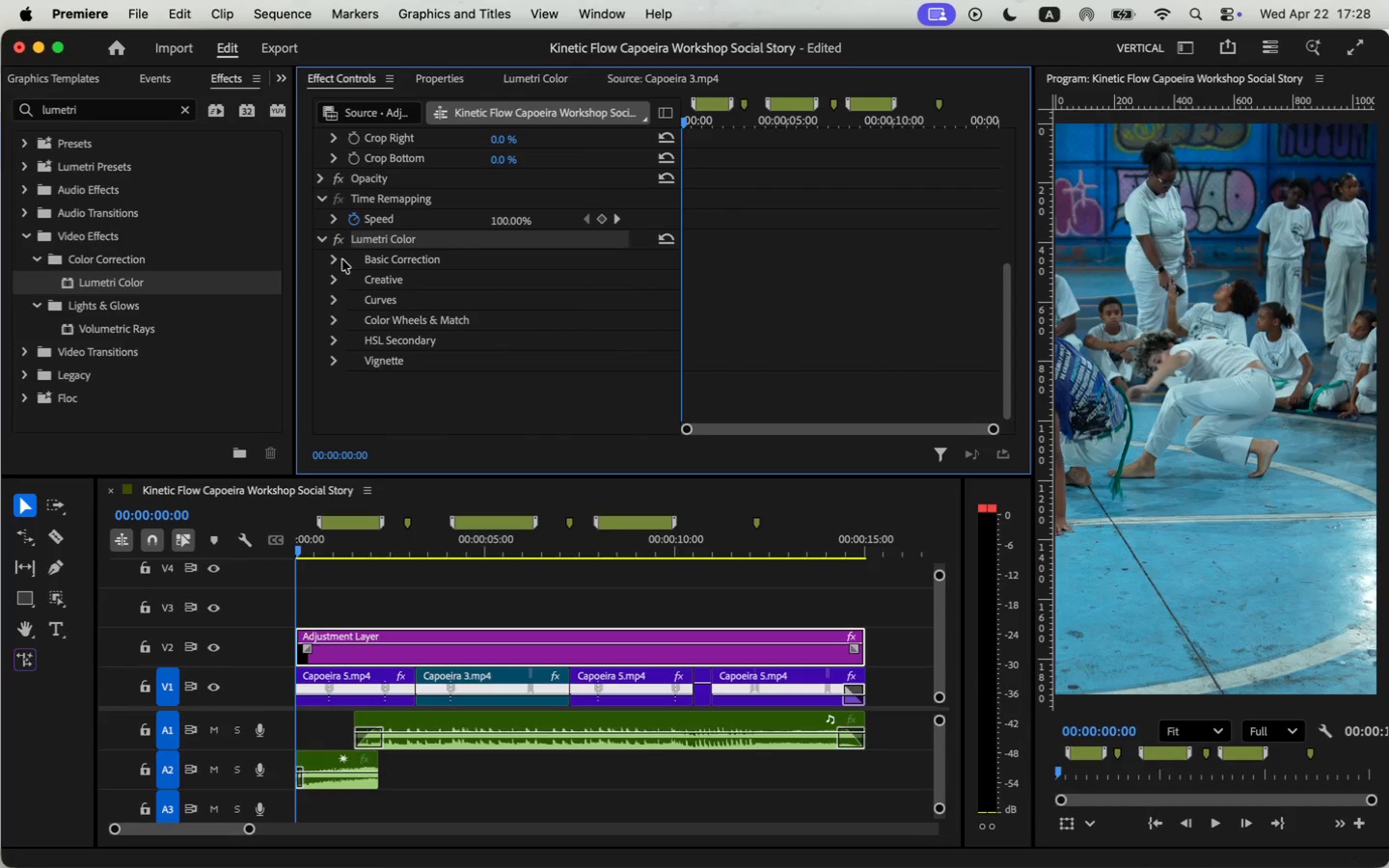 
left_click_drag(start_coordinate=[476, 494], to_coordinate=[592, 507])
 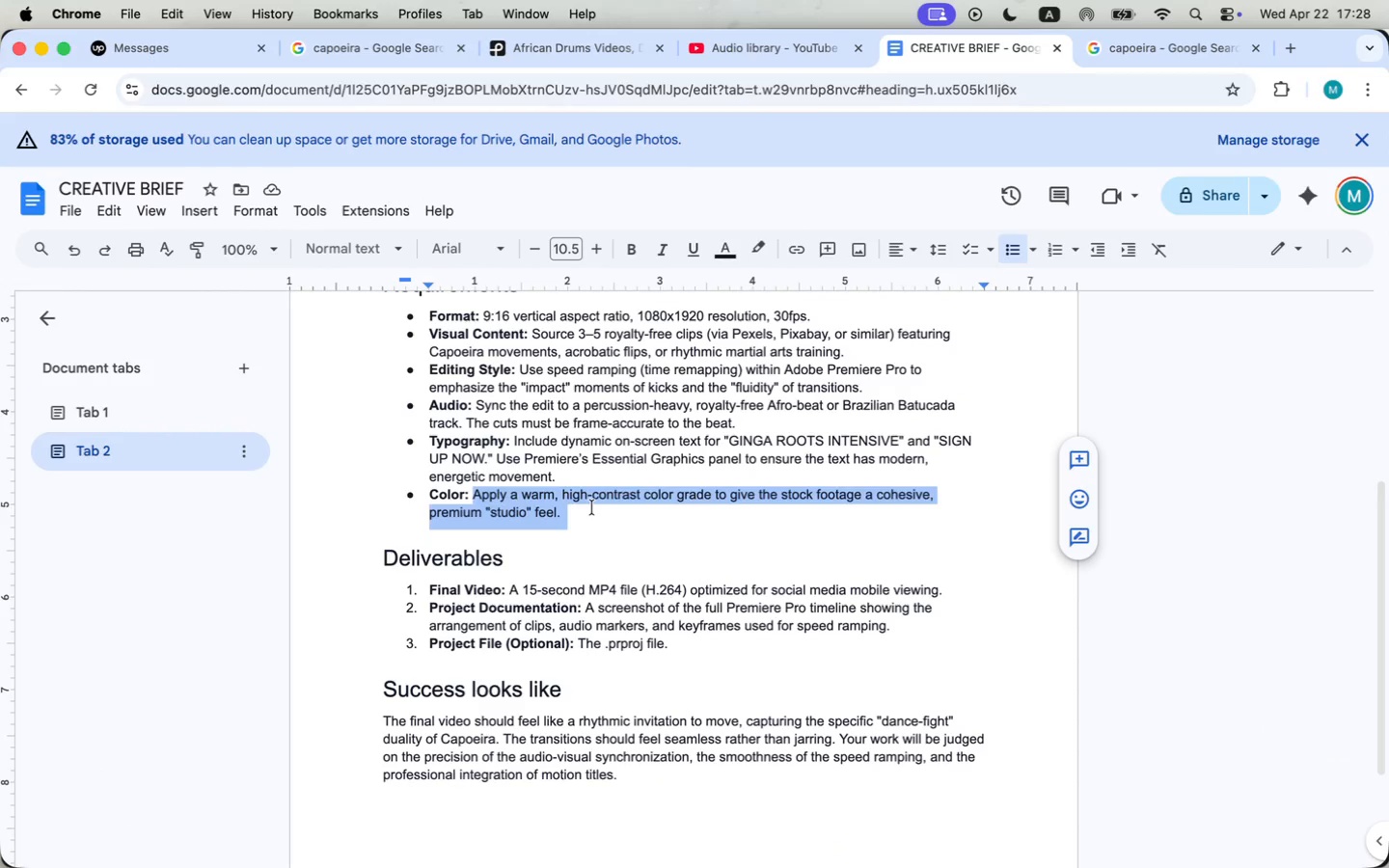 
key(Meta+Tab)
 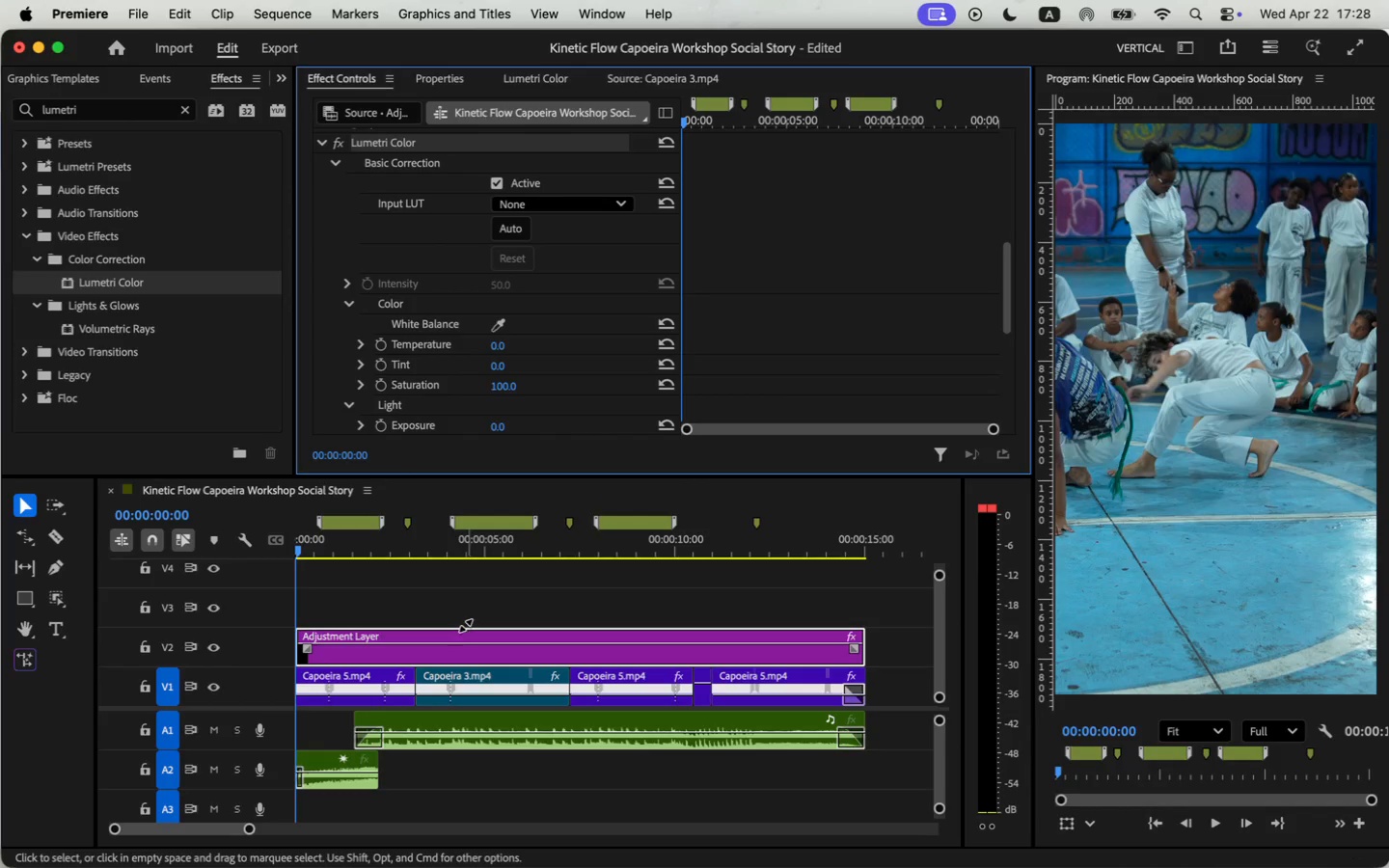 
left_click_drag(start_coordinate=[294, 548], to_coordinate=[319, 554])
 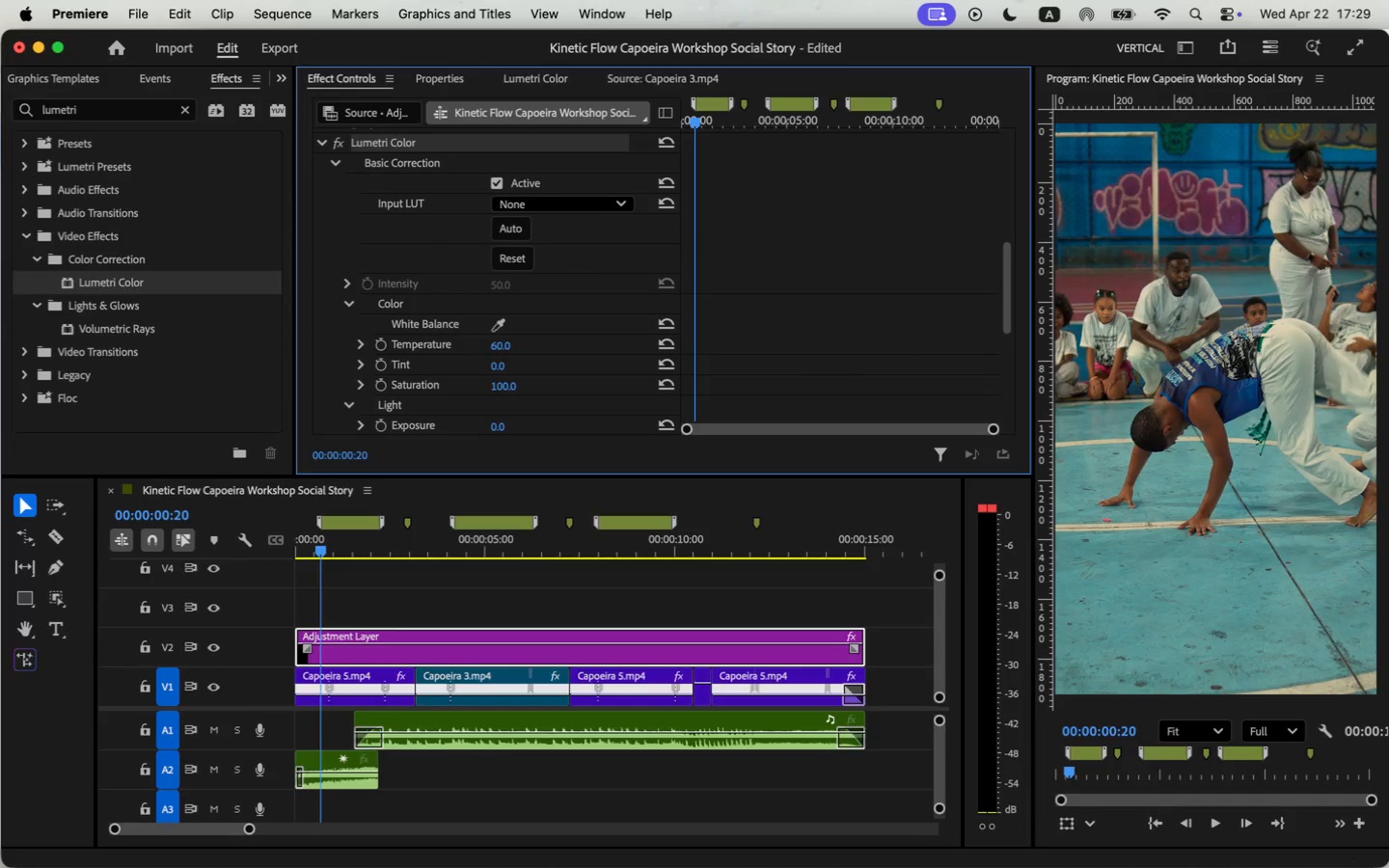 
wait(12.87)
 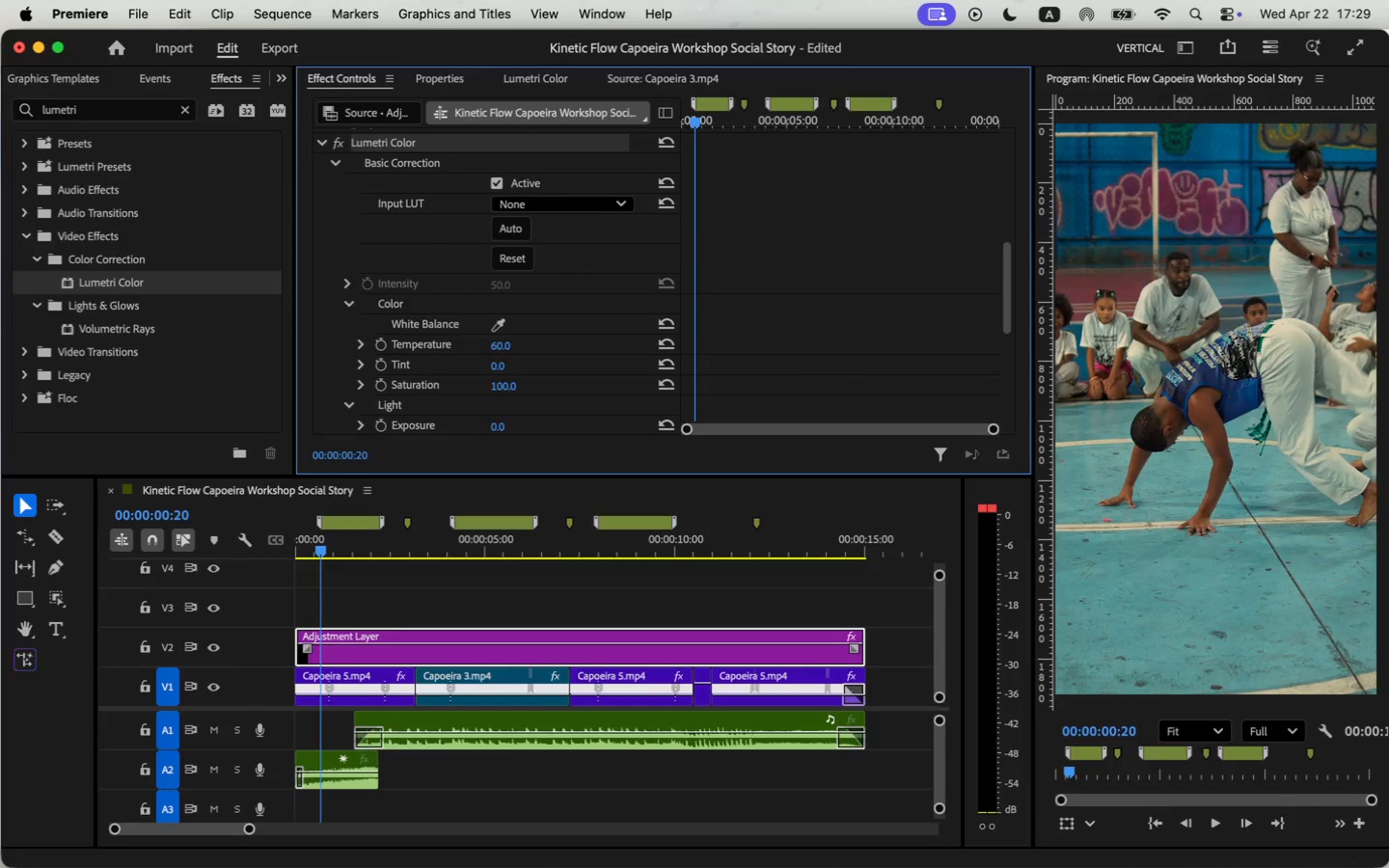 
left_click_drag(start_coordinate=[324, 547], to_coordinate=[461, 556])
 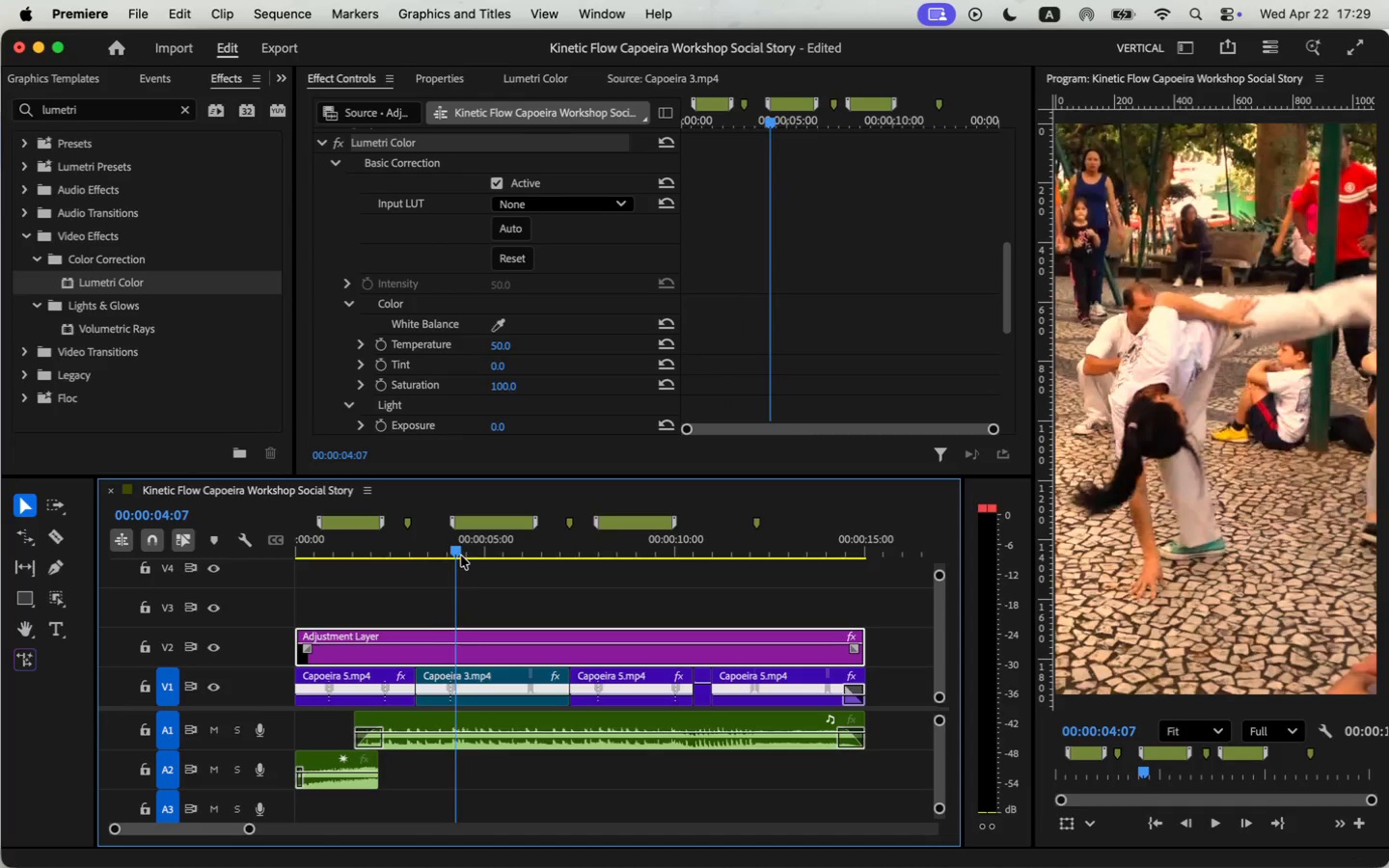 
left_click([467, 677])
 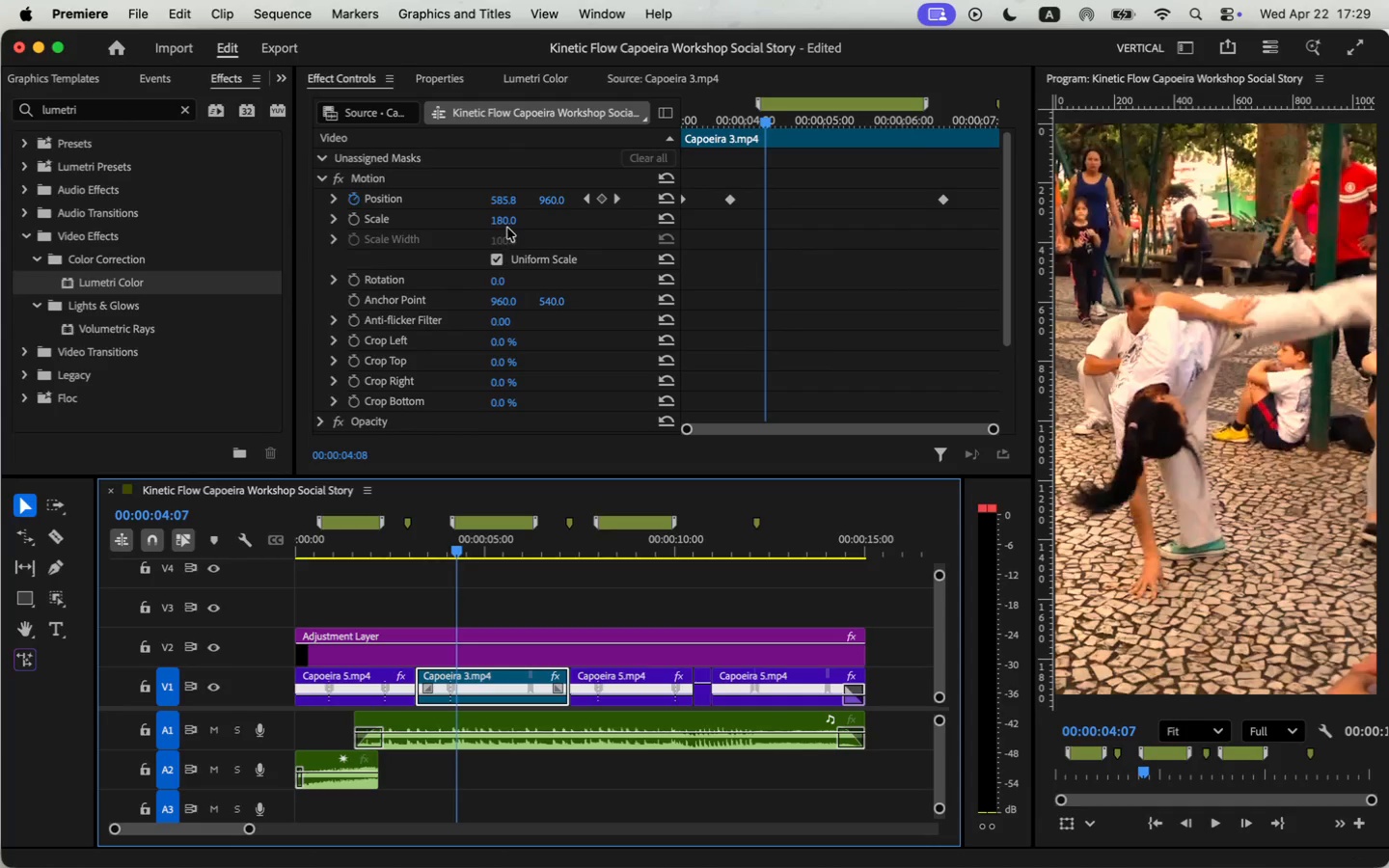 
scroll: coordinate [490, 313], scroll_direction: down, amount: 11.0
 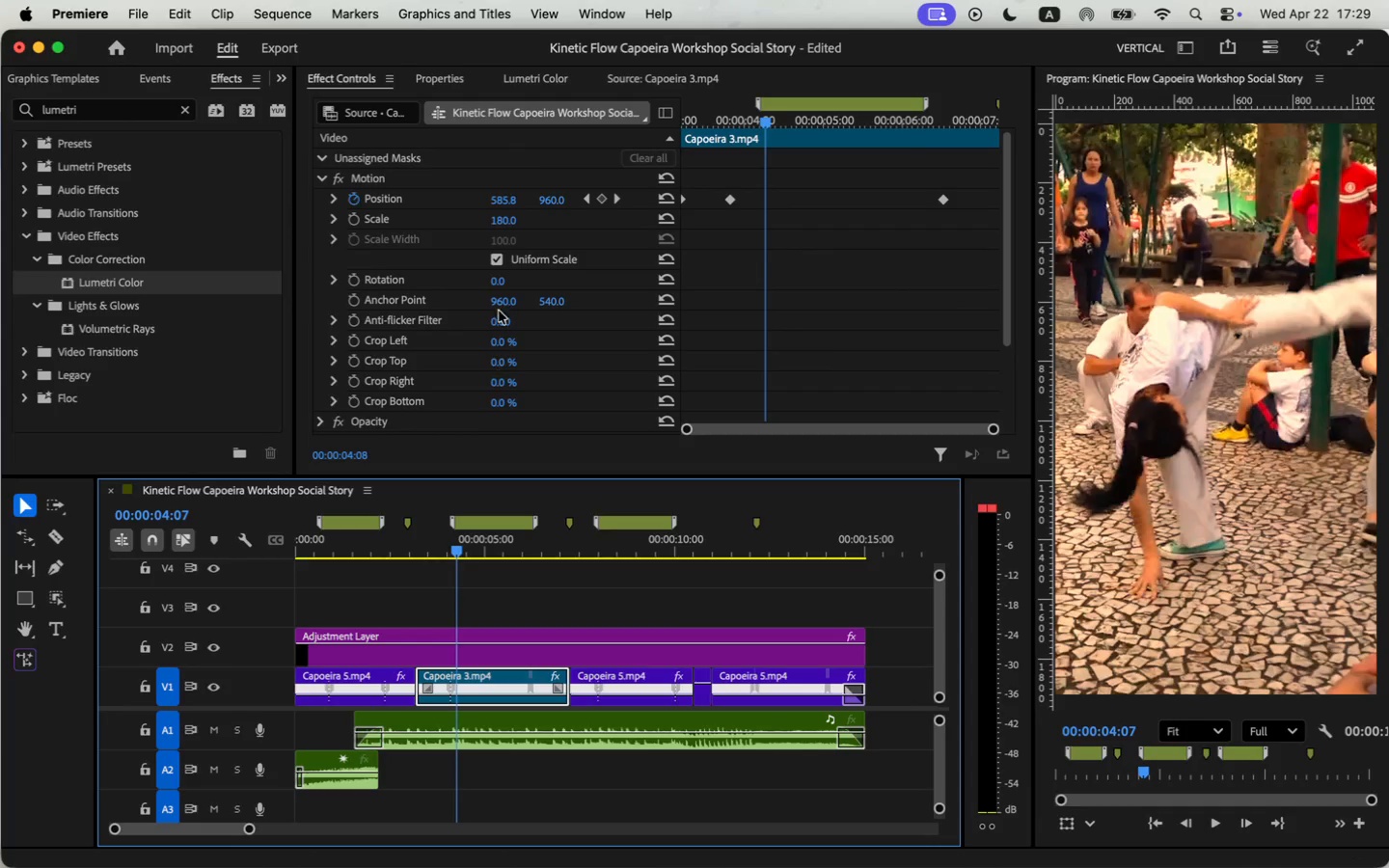 
left_click_drag(start_coordinate=[115, 284], to_coordinate=[477, 678])
 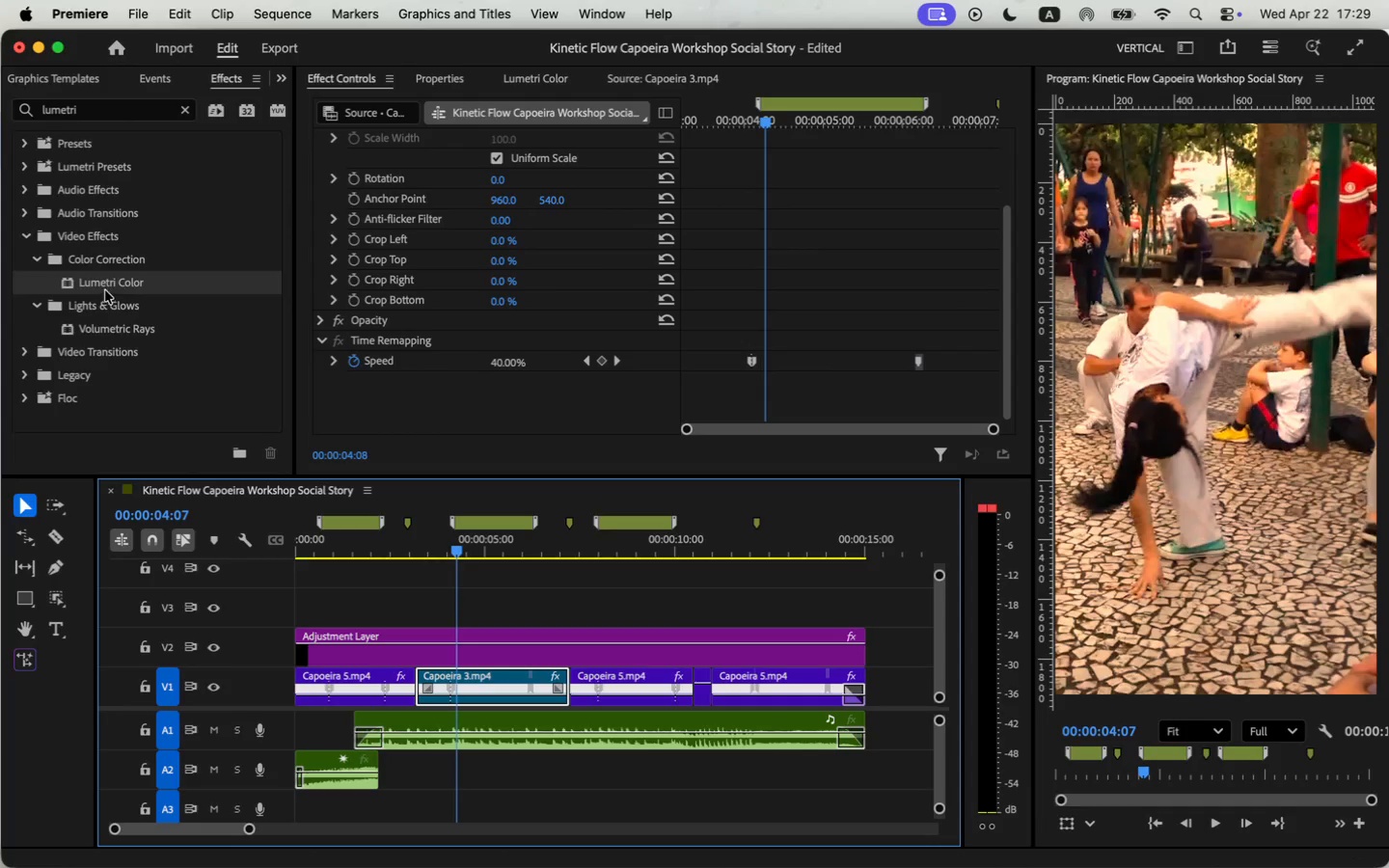 
scroll: coordinate [438, 299], scroll_direction: down, amount: 10.0
 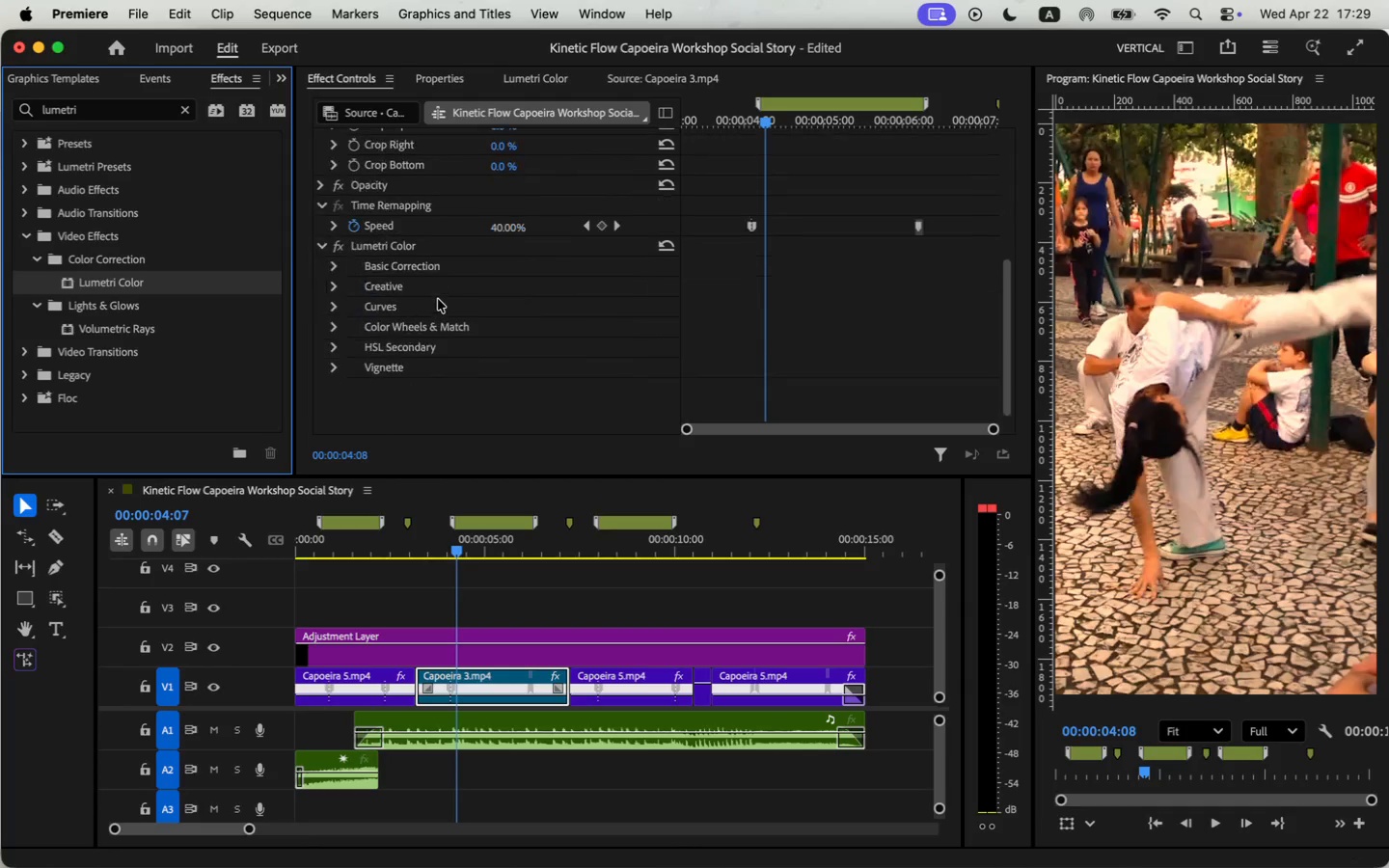 
left_click([332, 261])
 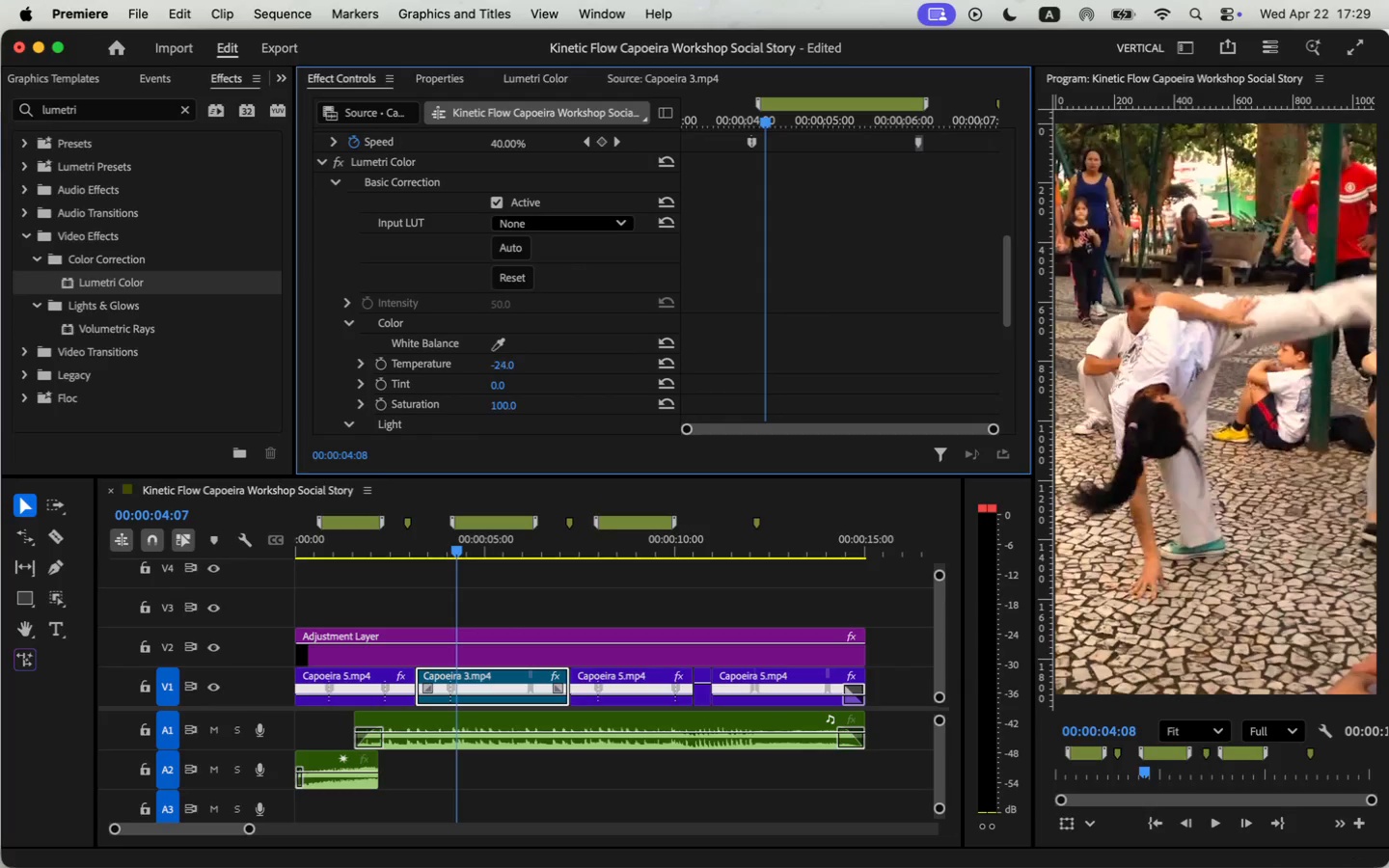 
scroll: coordinate [471, 346], scroll_direction: down, amount: 4.0
 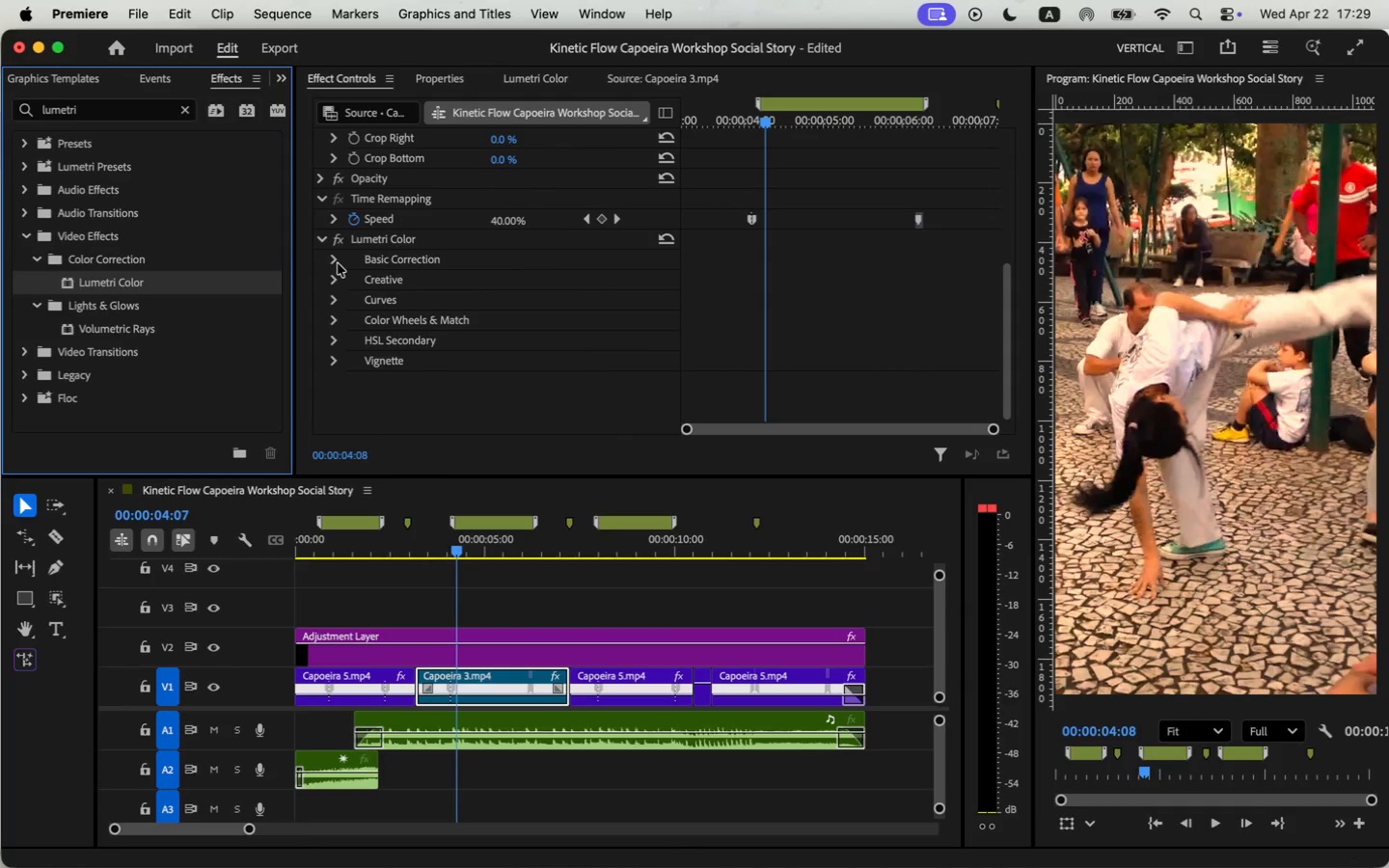 
wait(16.28)
 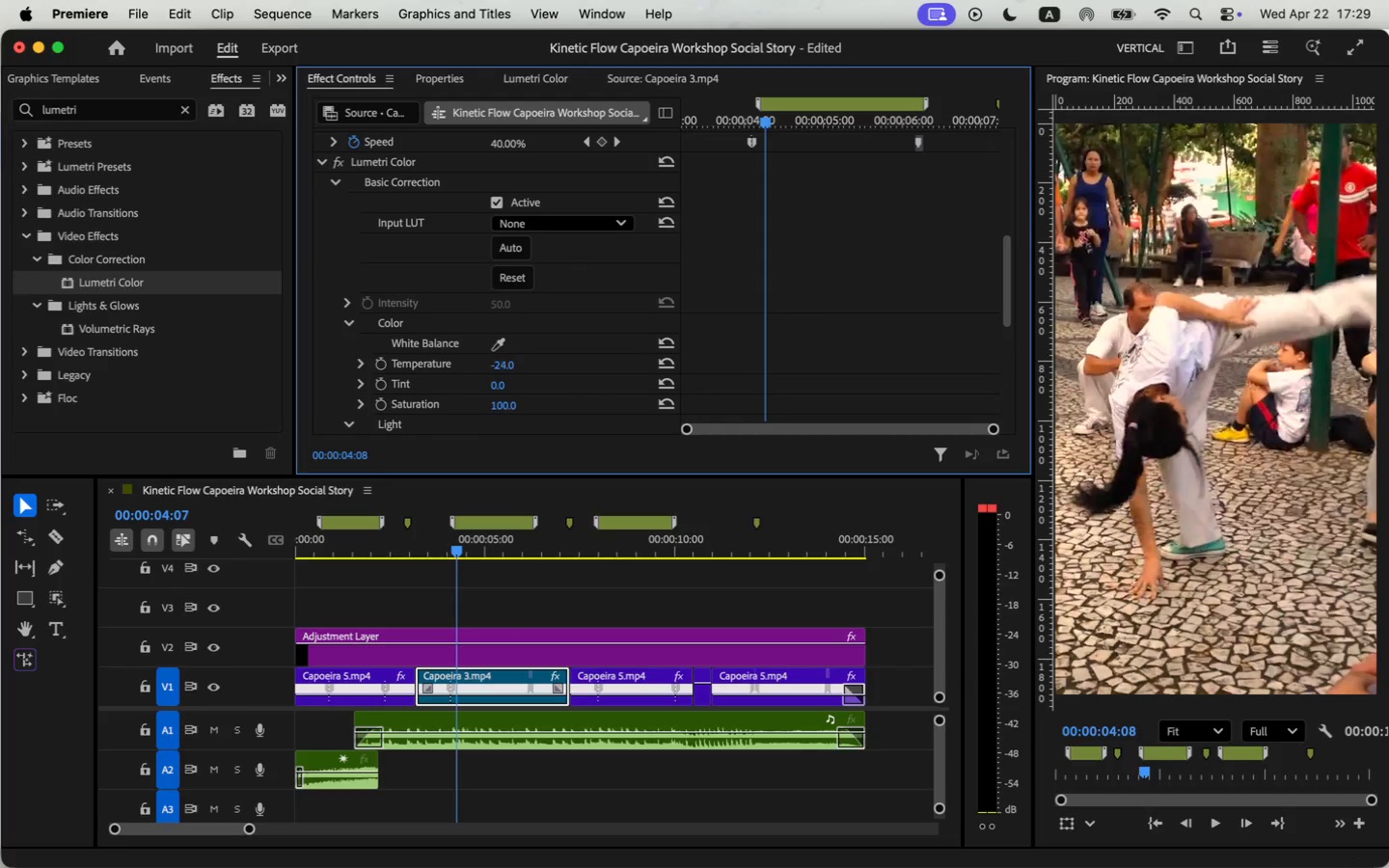 
key(Space)
 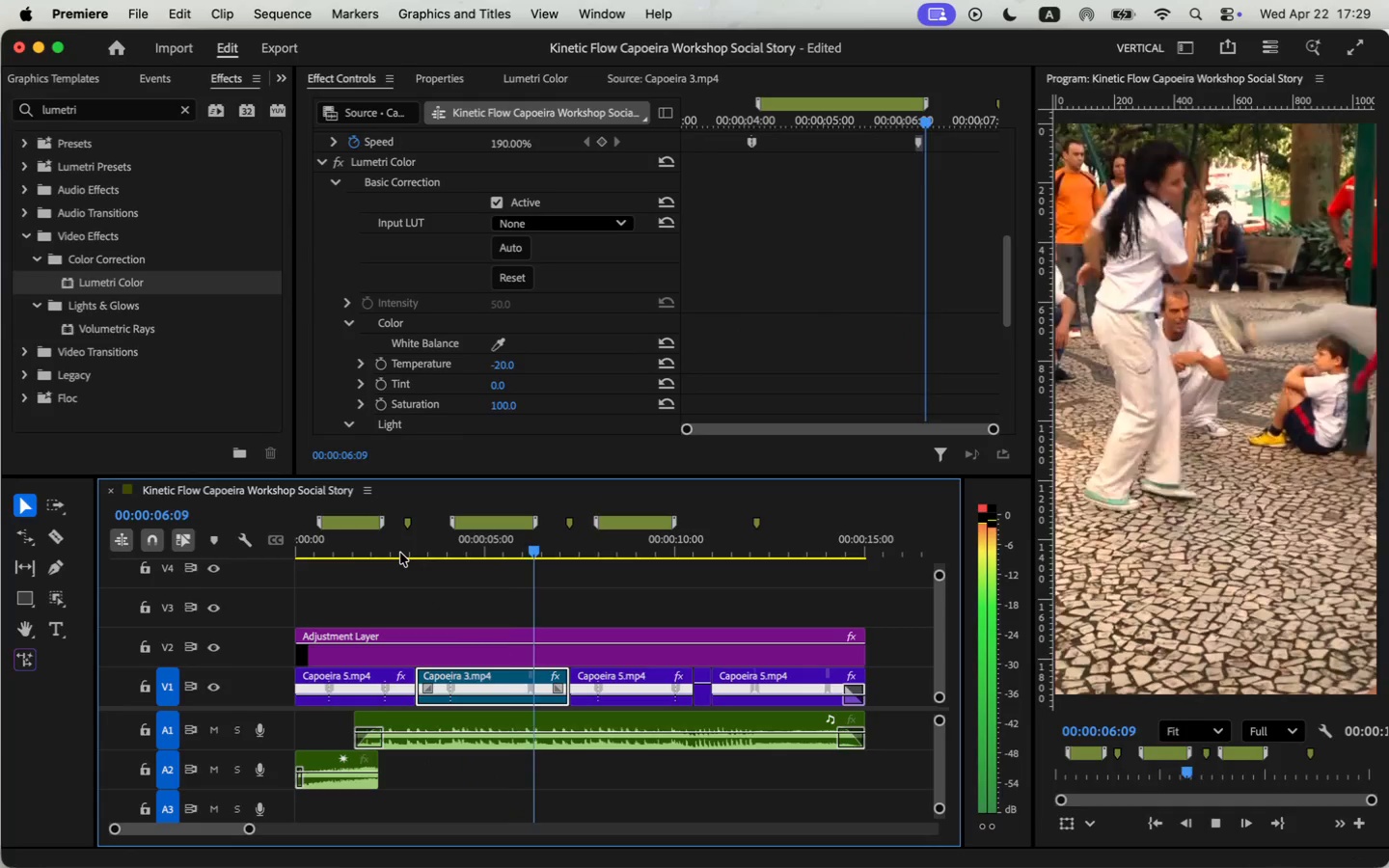 
wait(5.4)
 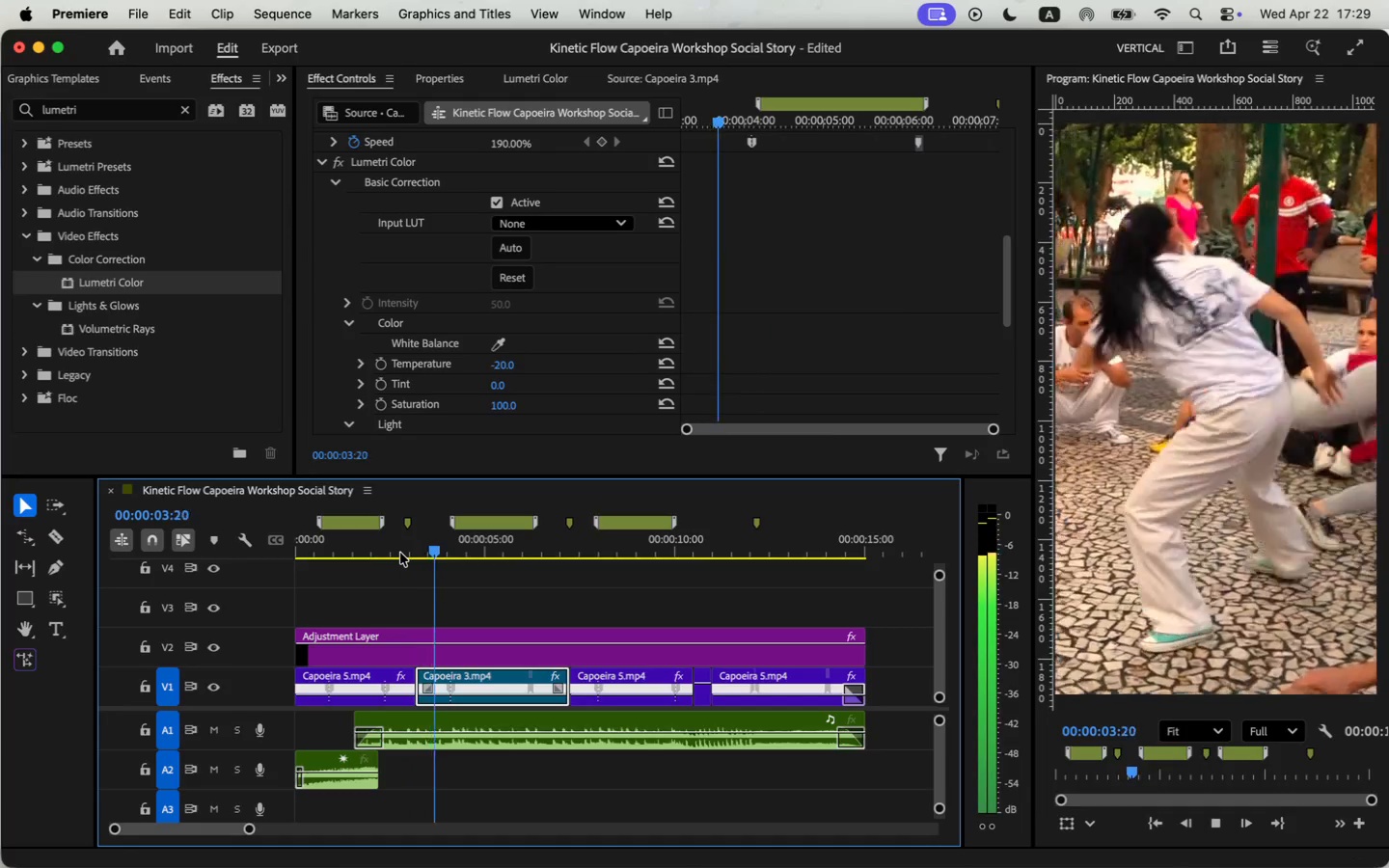 
key(Space)
 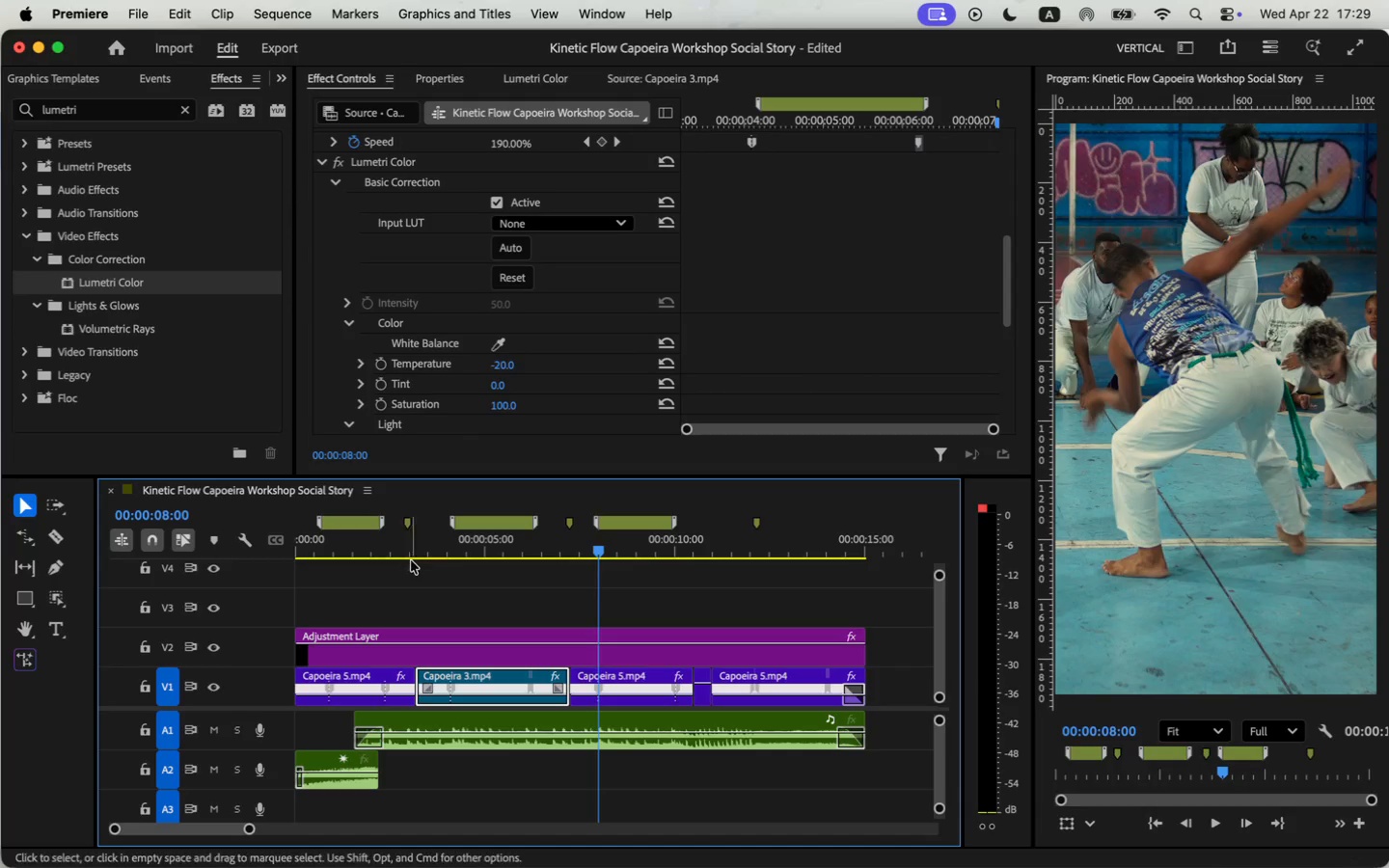 
left_click([505, 560])
 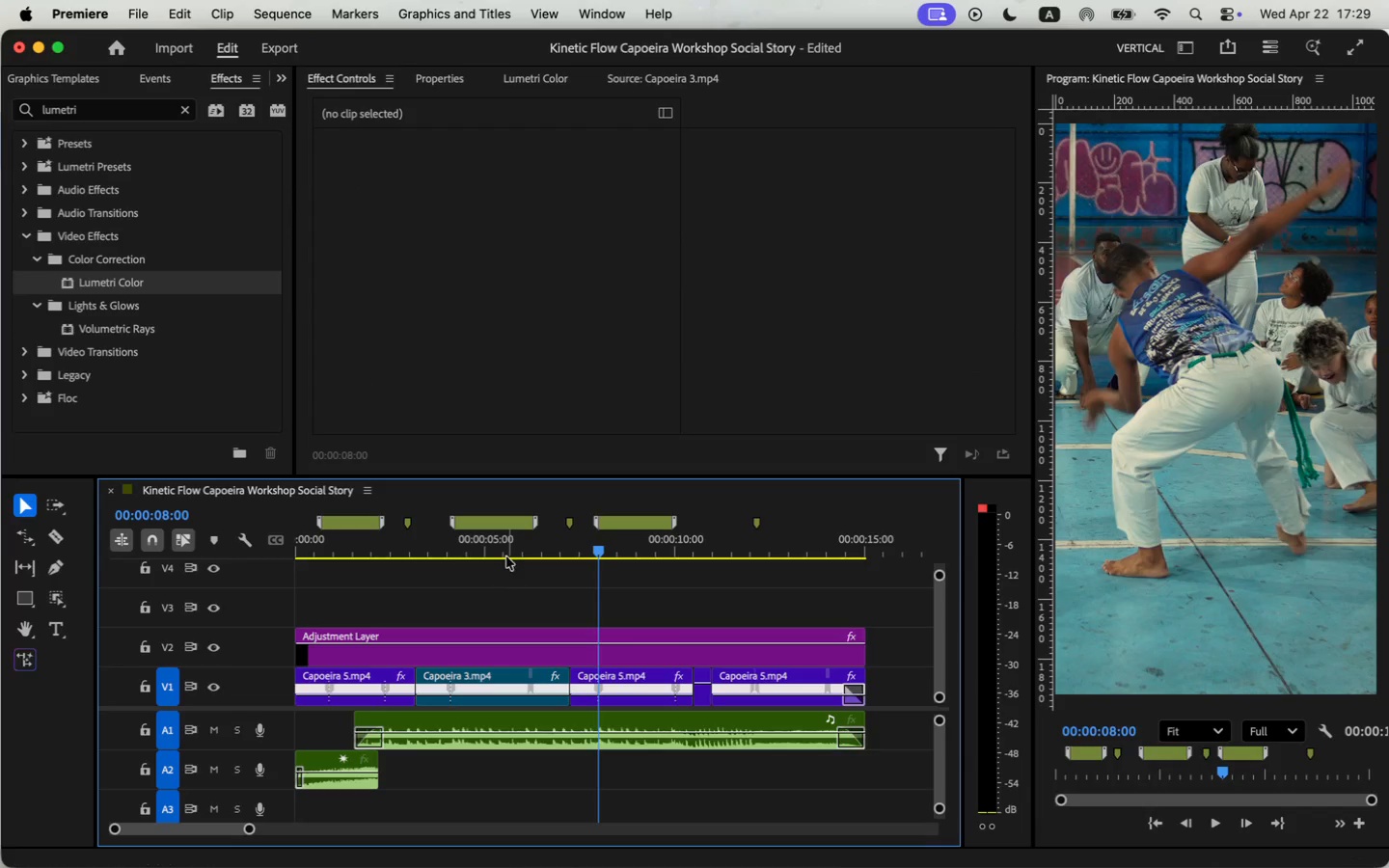 
left_click([507, 555])
 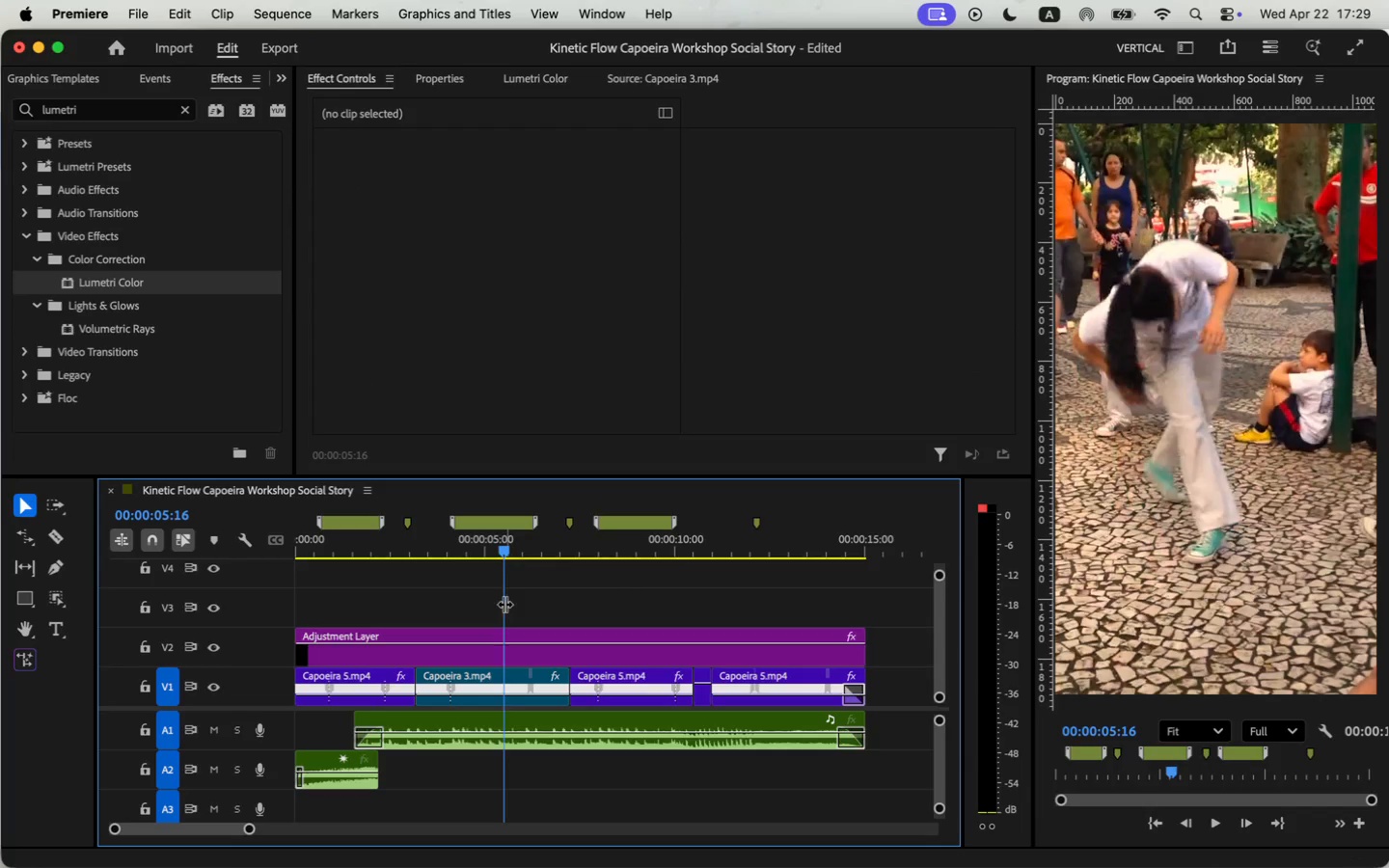 
left_click([496, 696])
 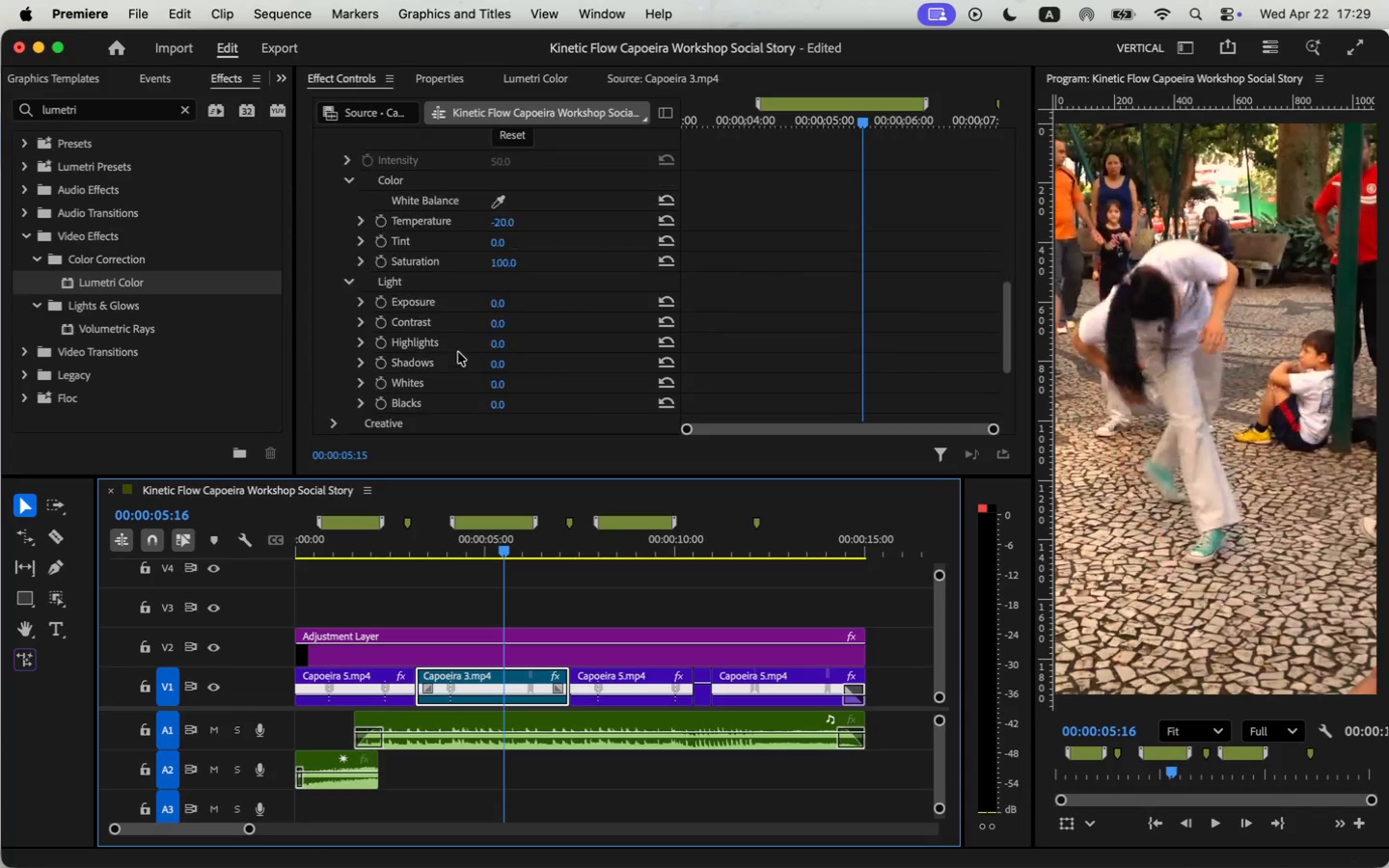 
scroll: coordinate [458, 352], scroll_direction: down, amount: 24.0
 